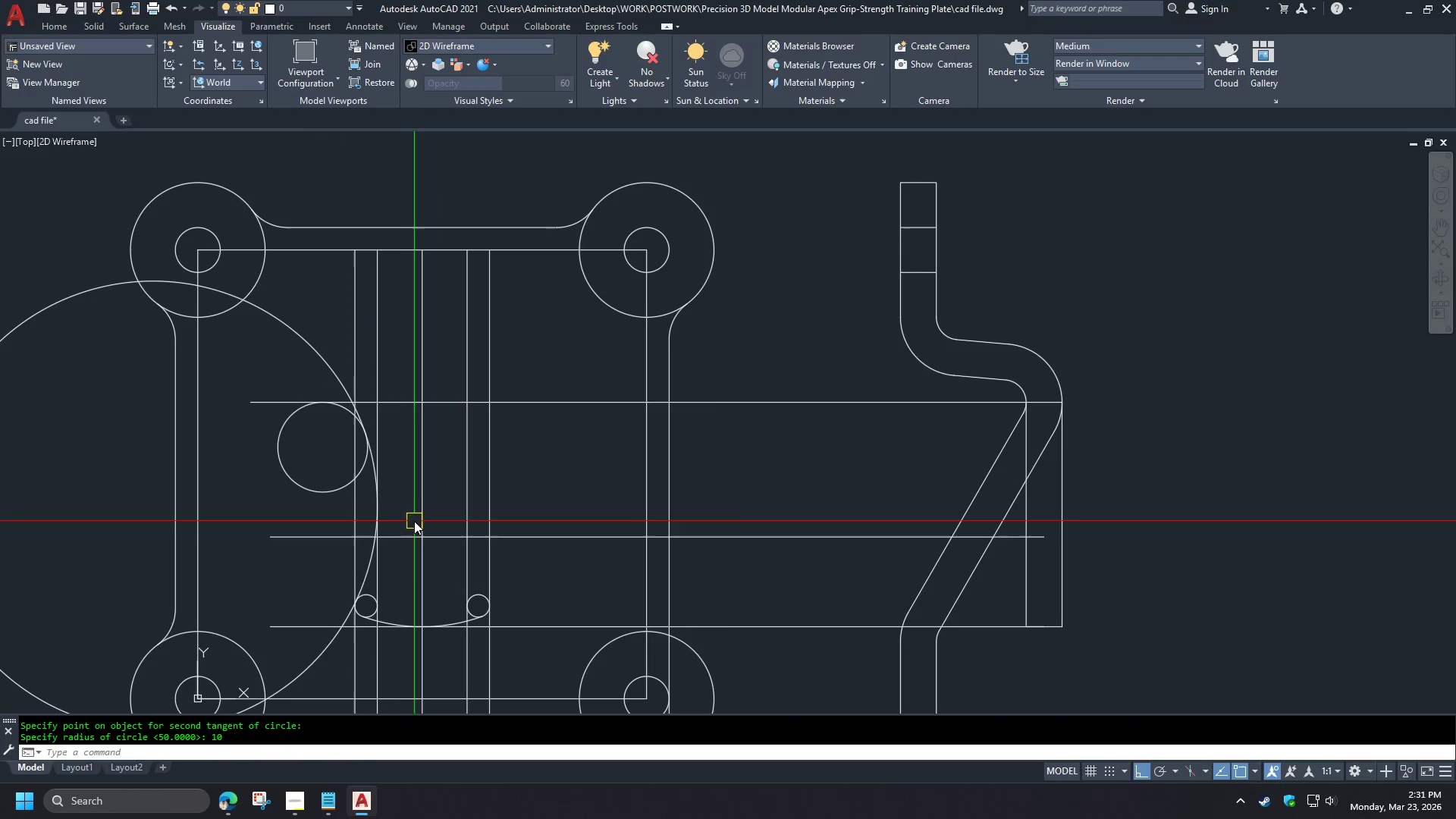 
mouse_move([397, 549])
 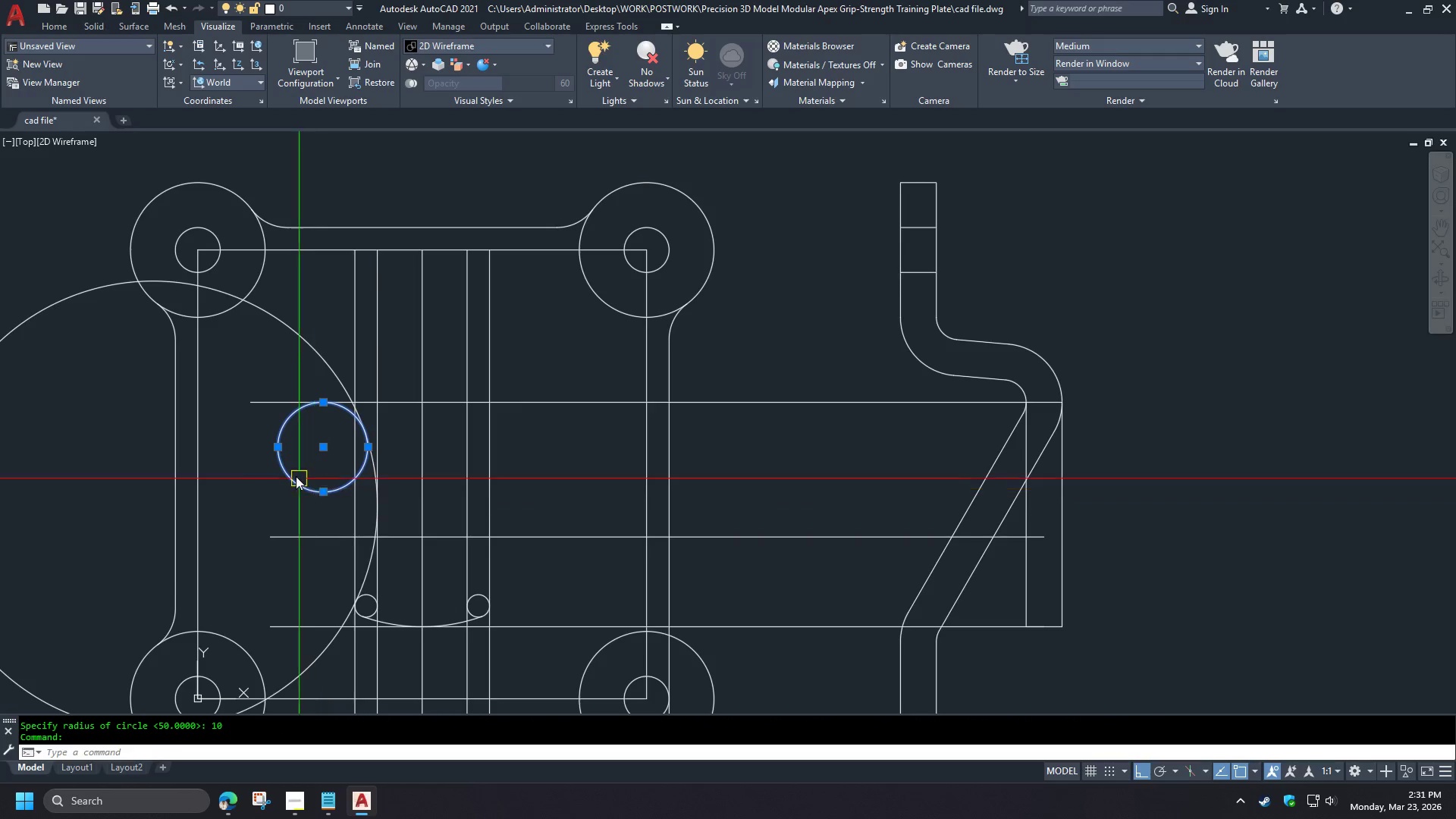 
key(E)
 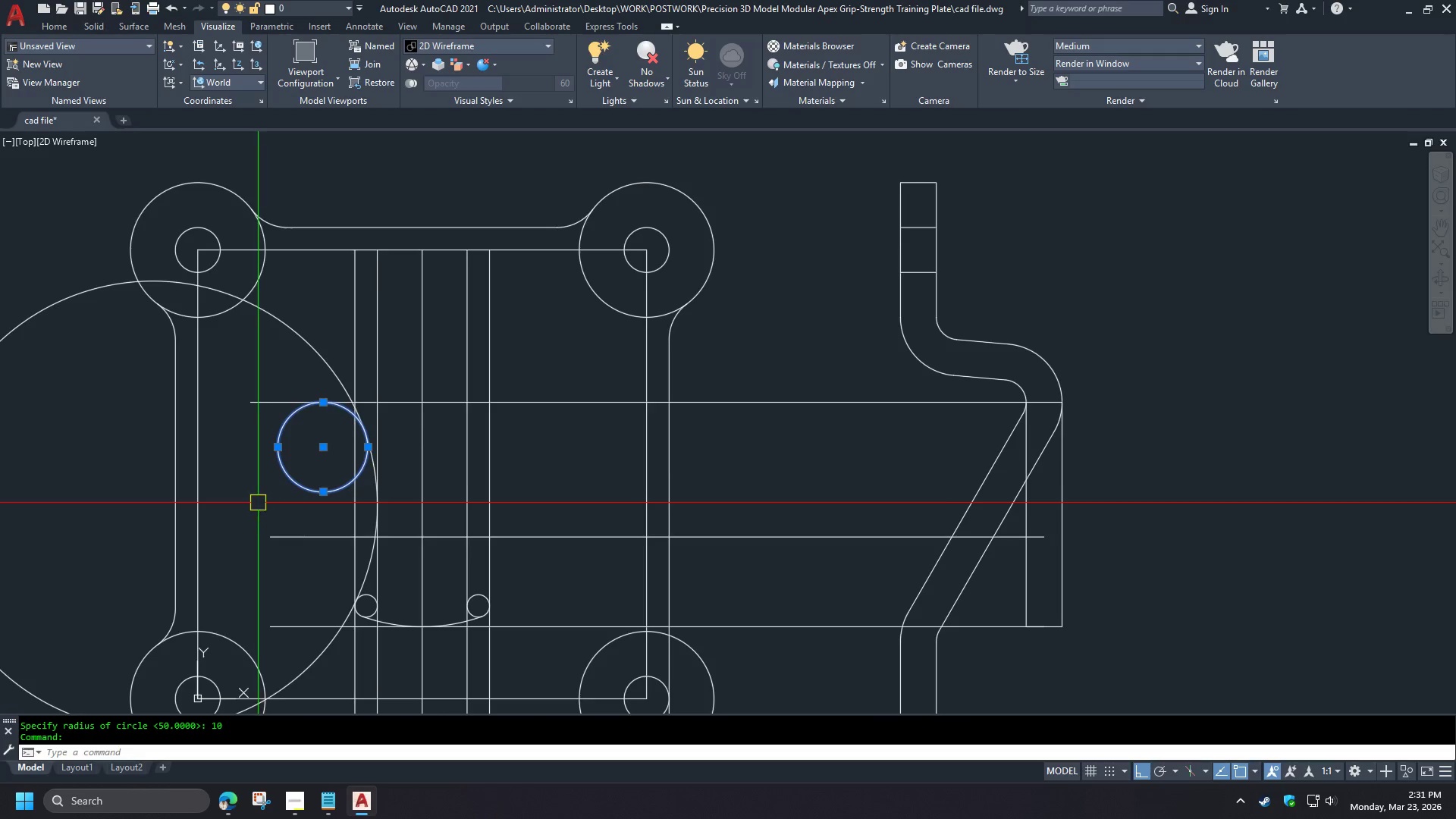 
key(Space)
 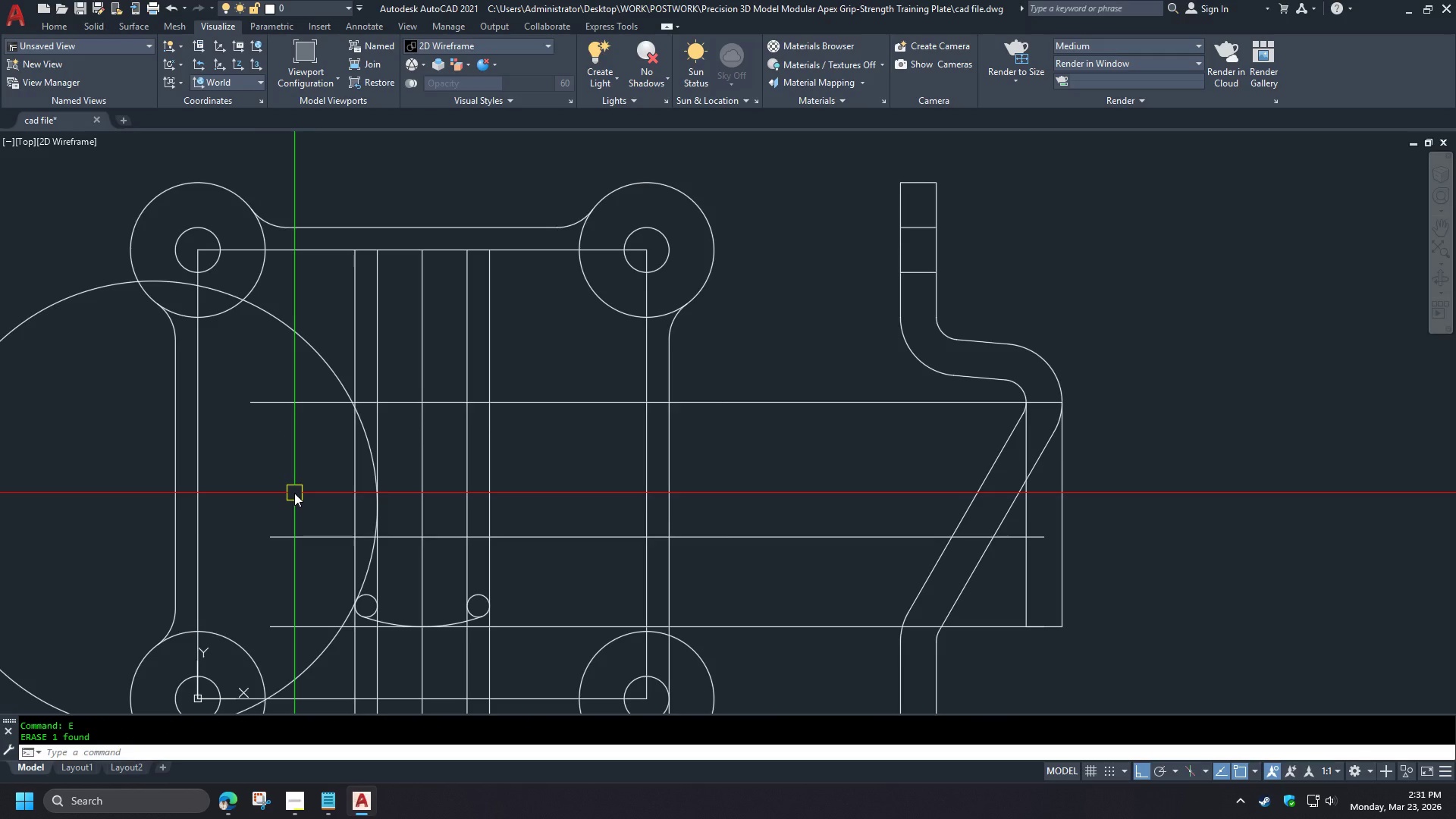 
key(C)
 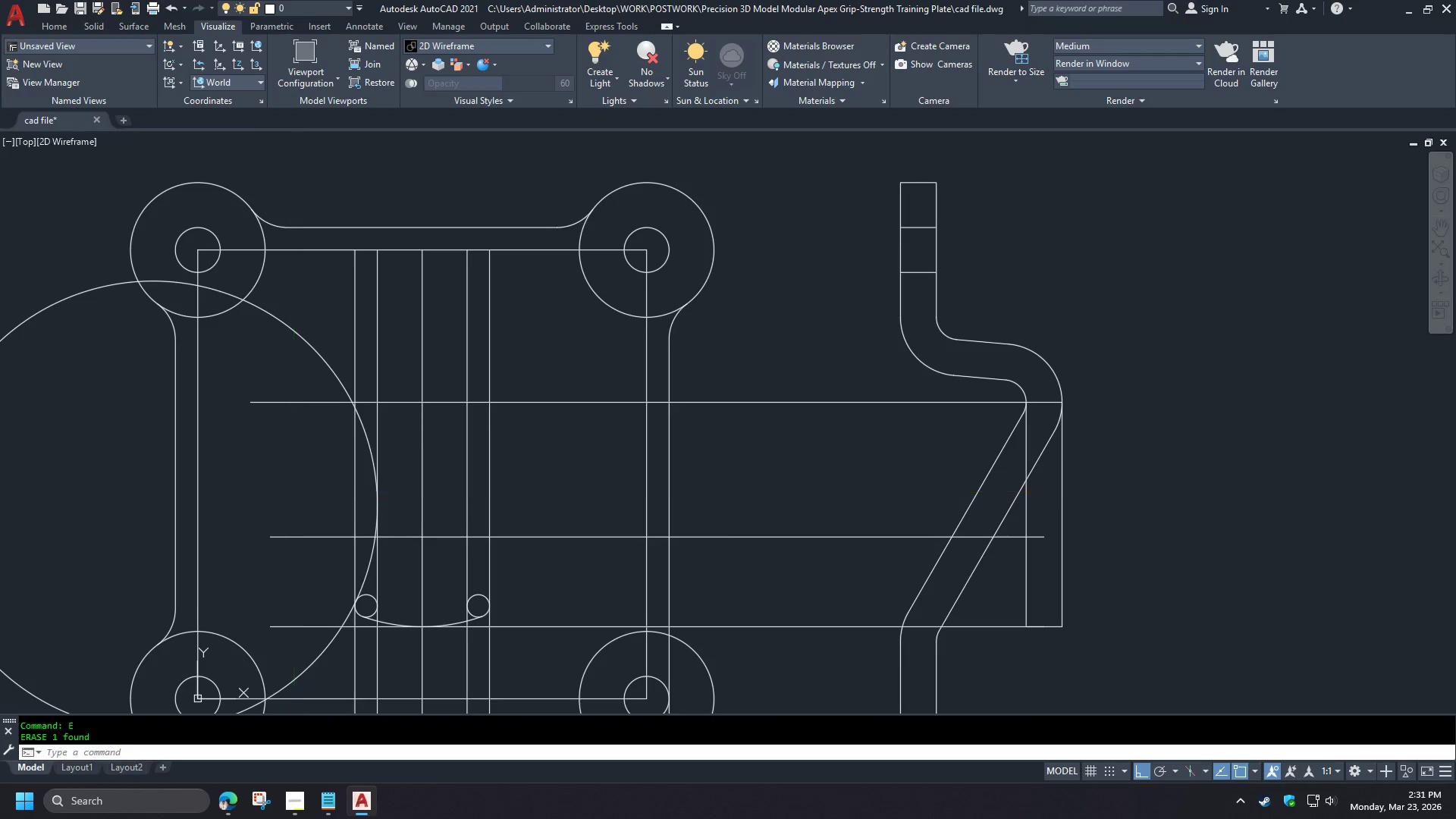 
key(Space)
 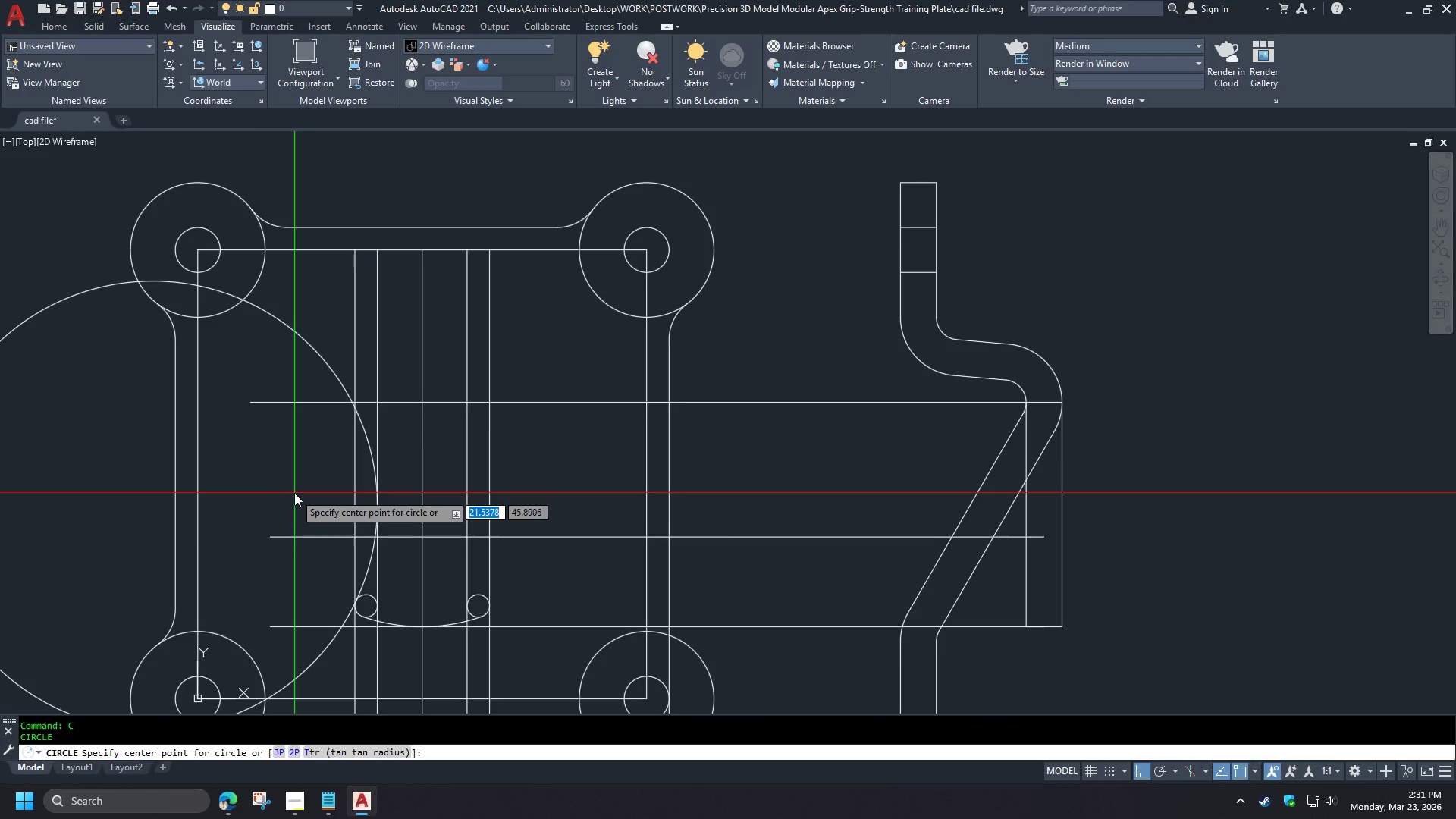 
key(T)
 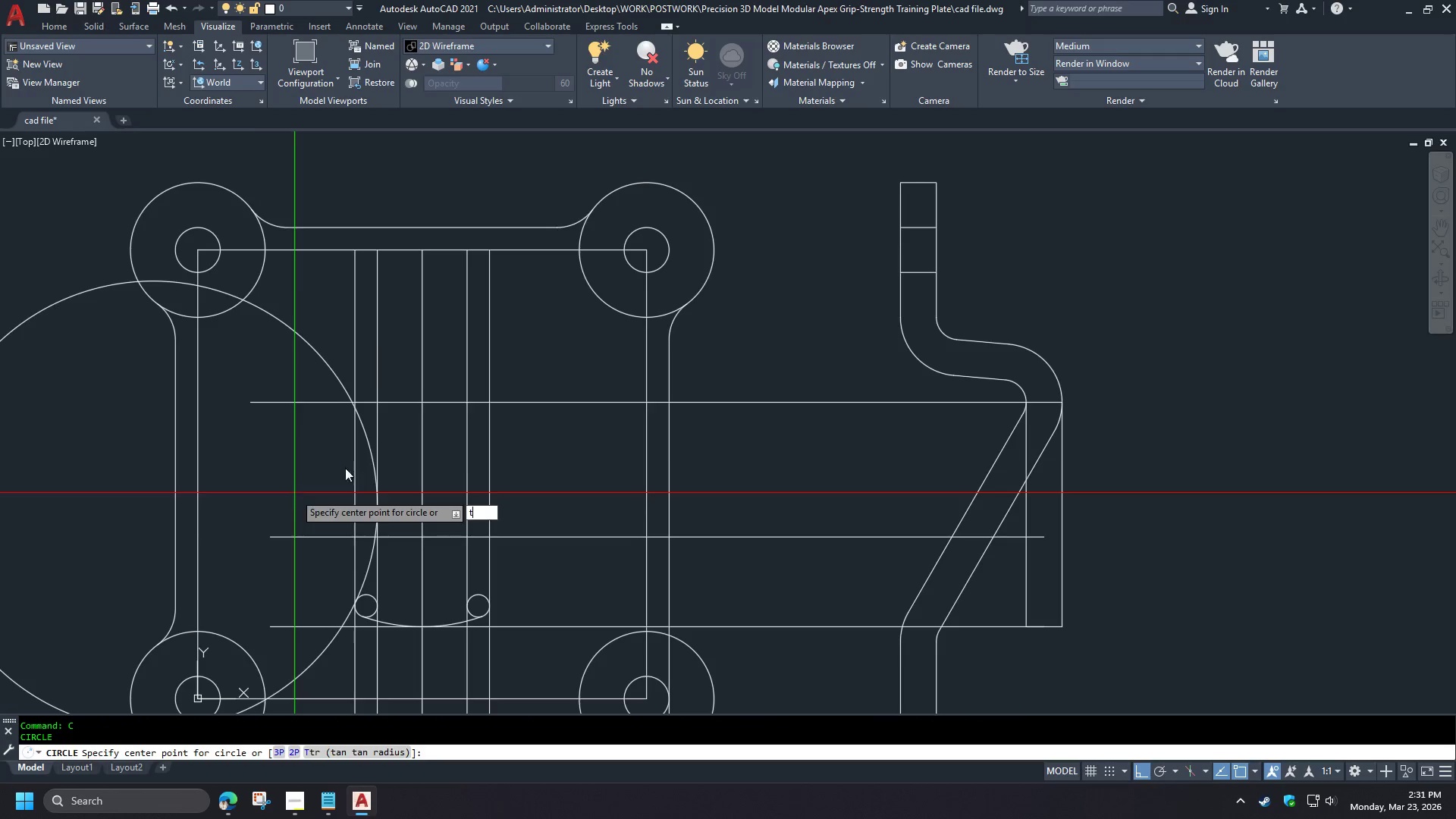 
key(Space)
 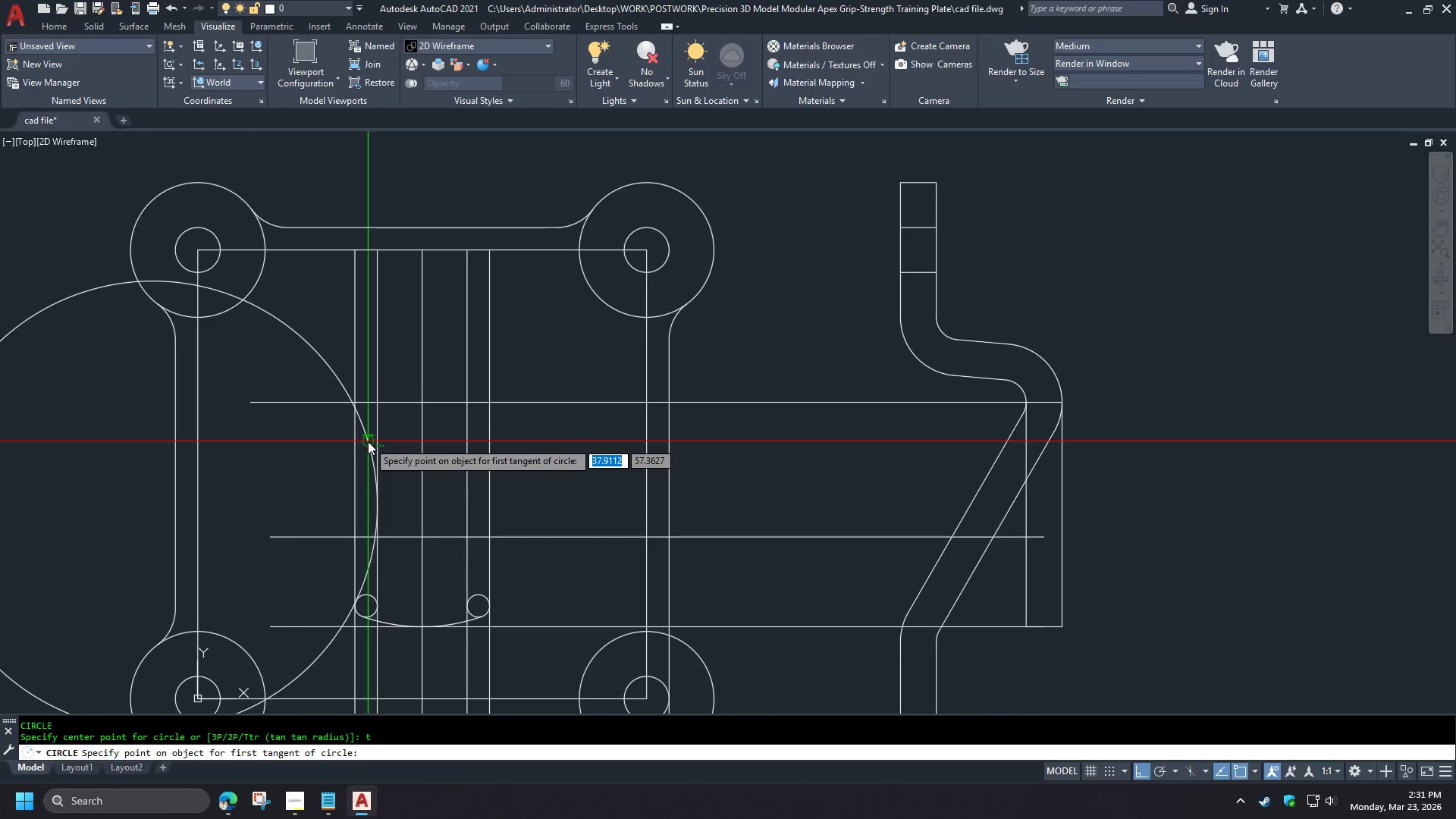 
left_click([368, 441])
 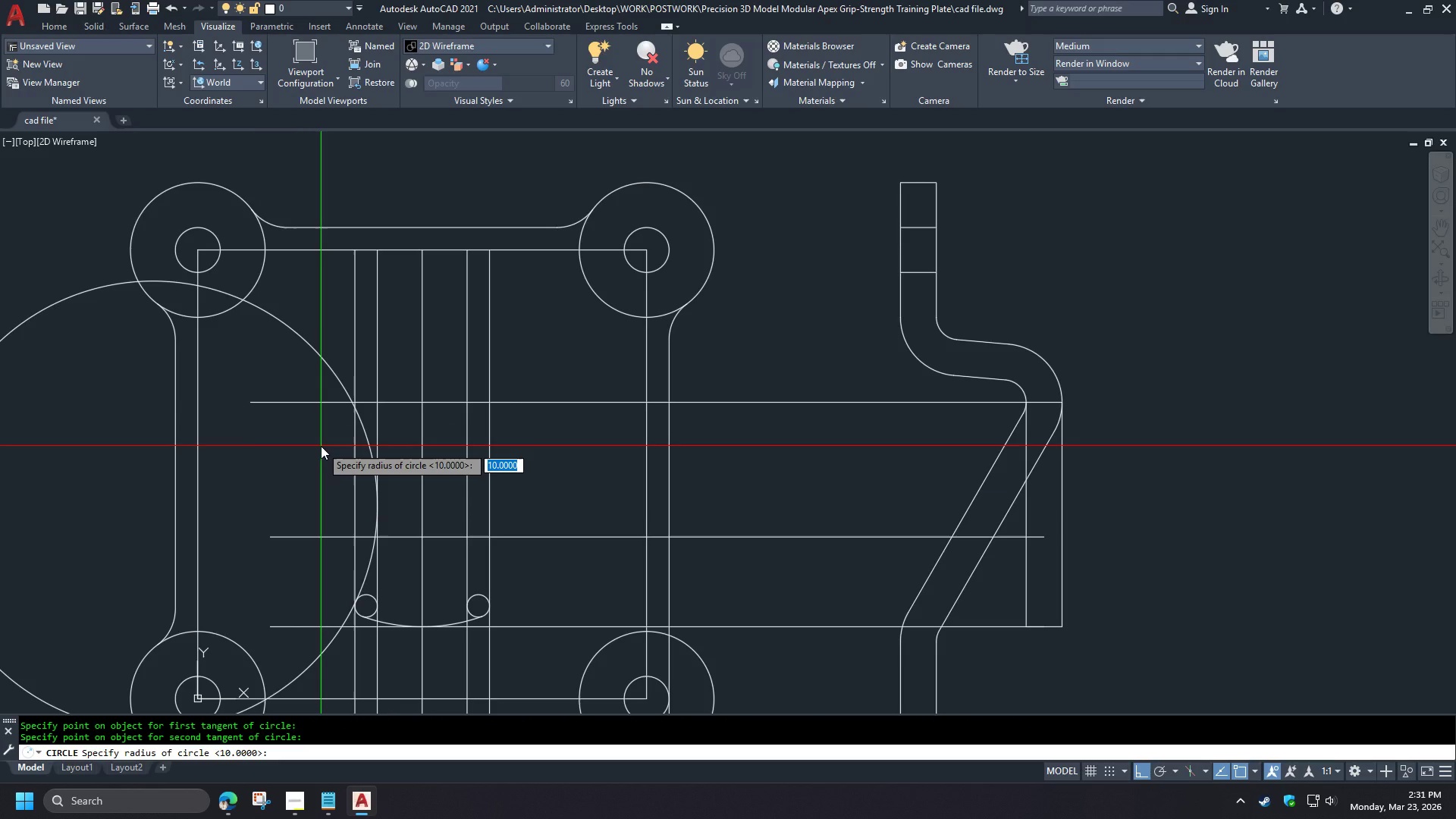 
key(Numpad5)
 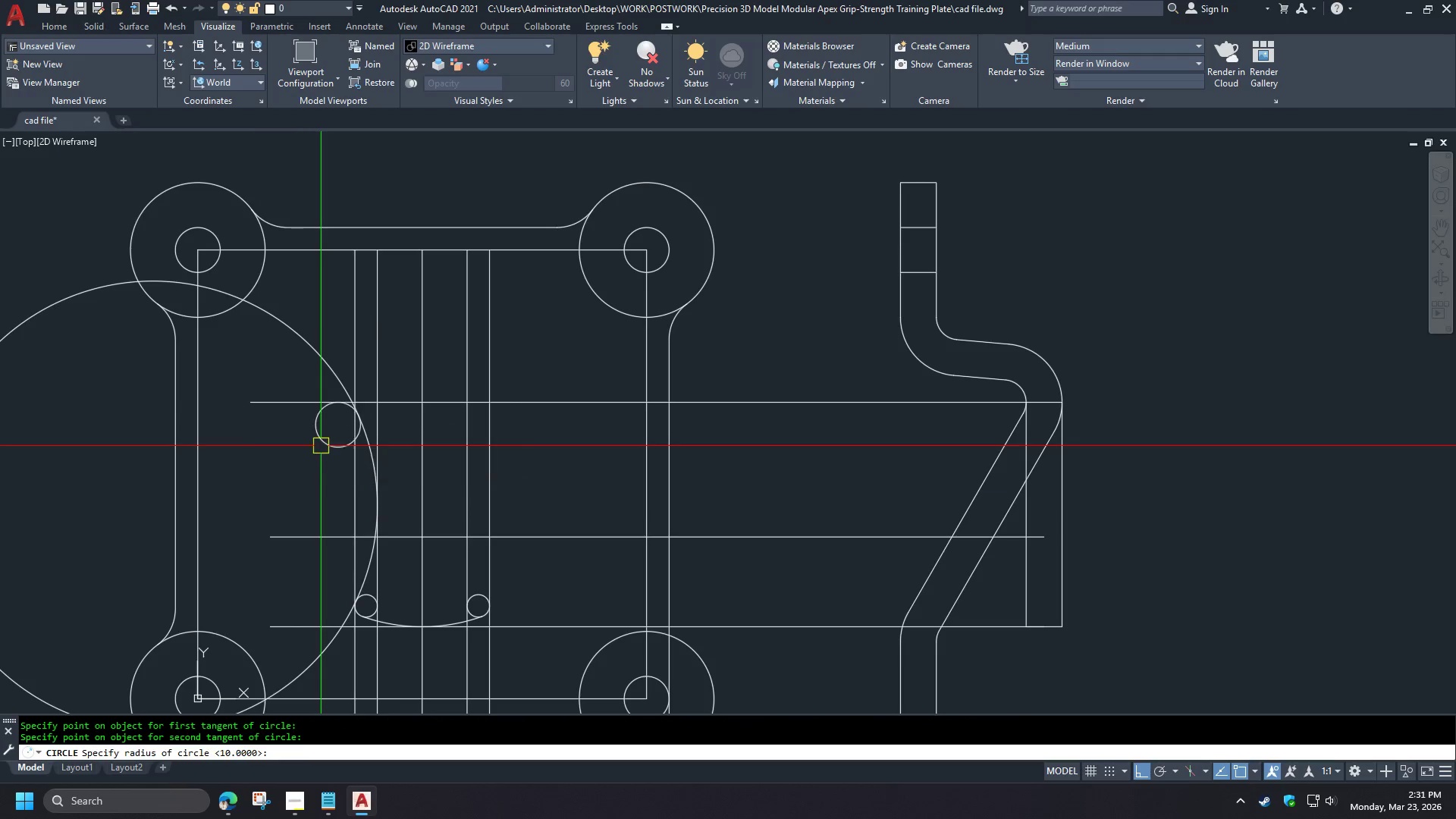 
key(Space)
 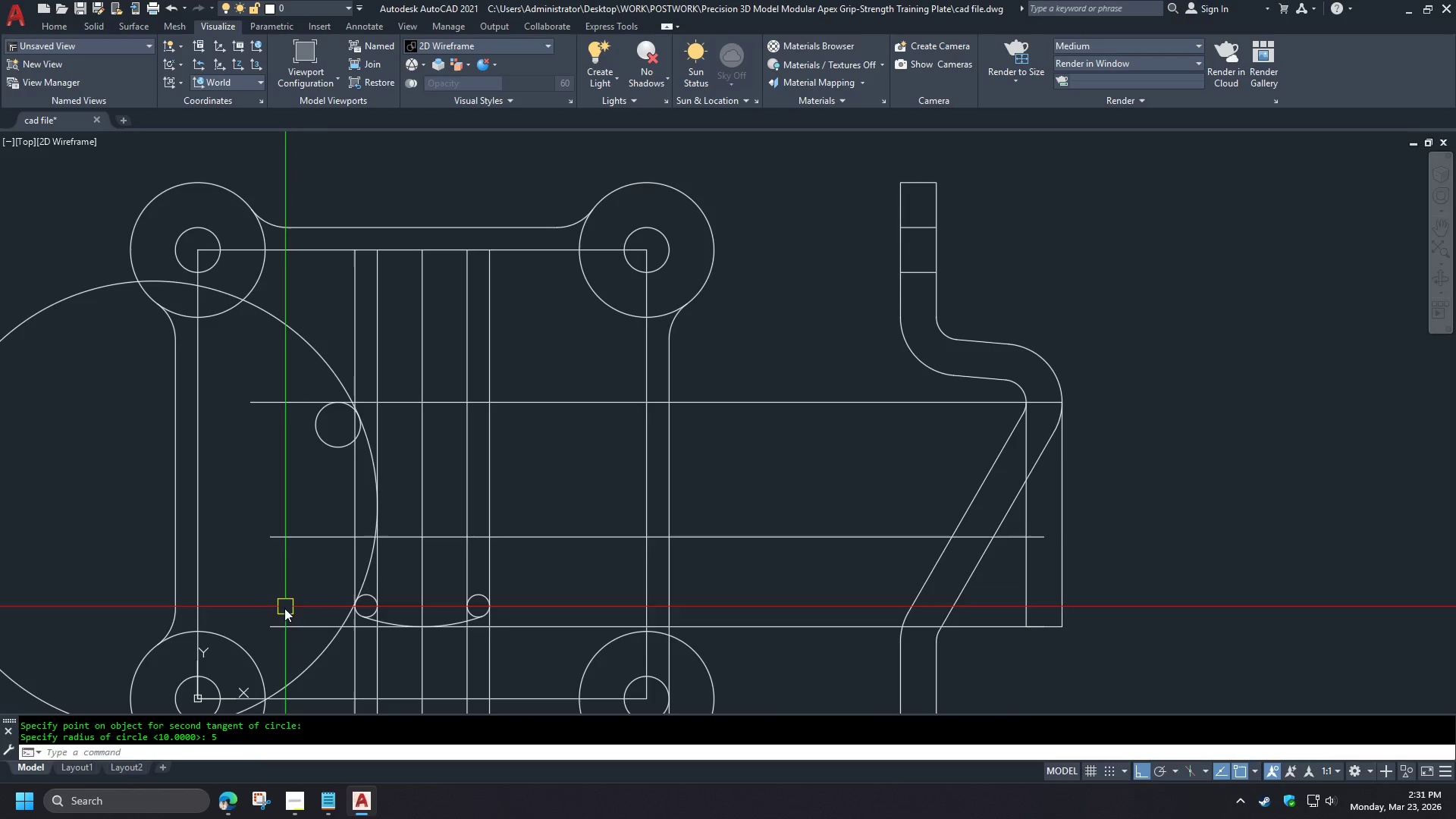 
wait(13.22)
 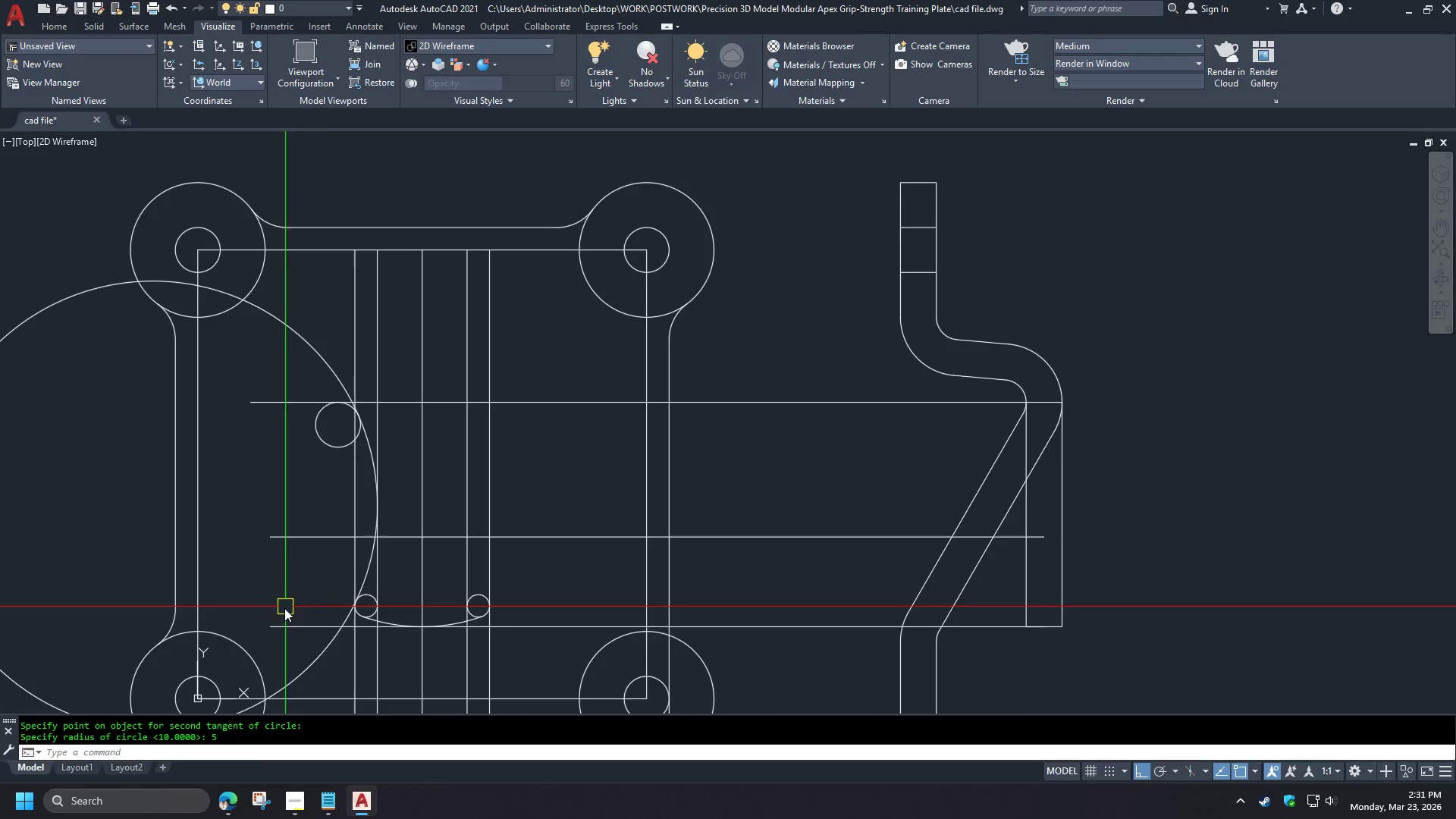 
scroll: coordinate [285, 653], scroll_direction: none, amount: 0.0
 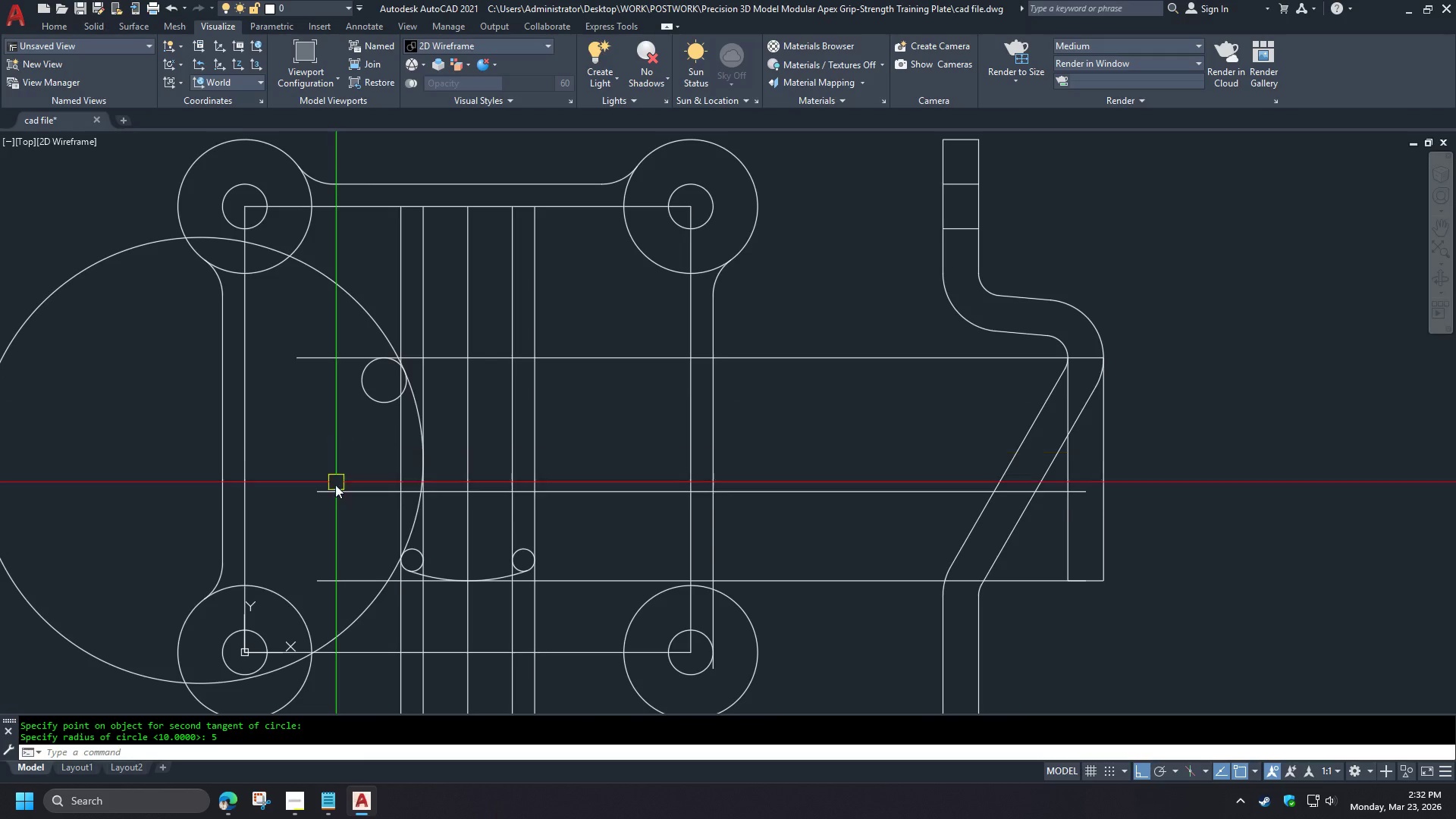 
wait(18.67)
 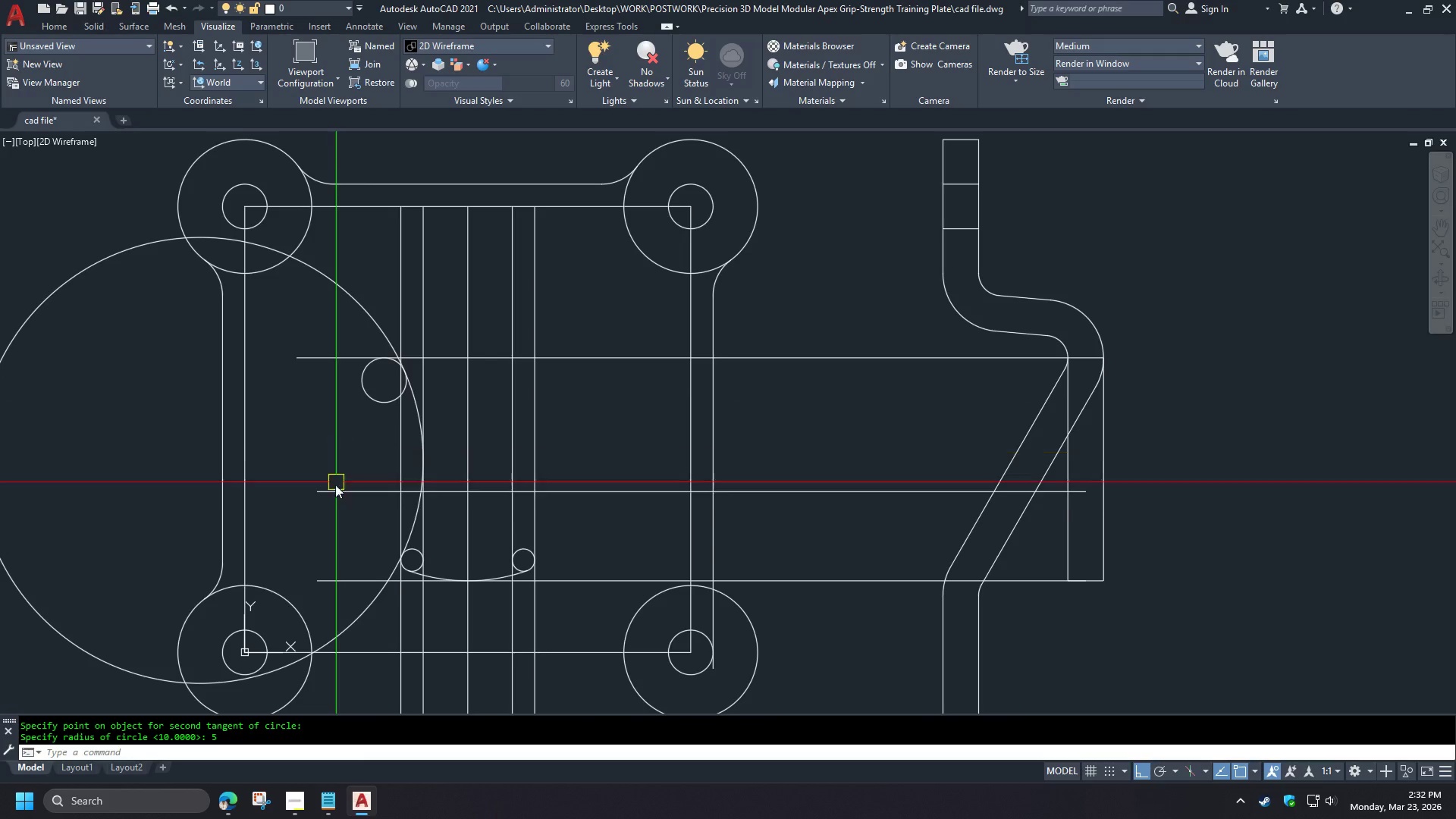 
mouse_move([991, 363])
 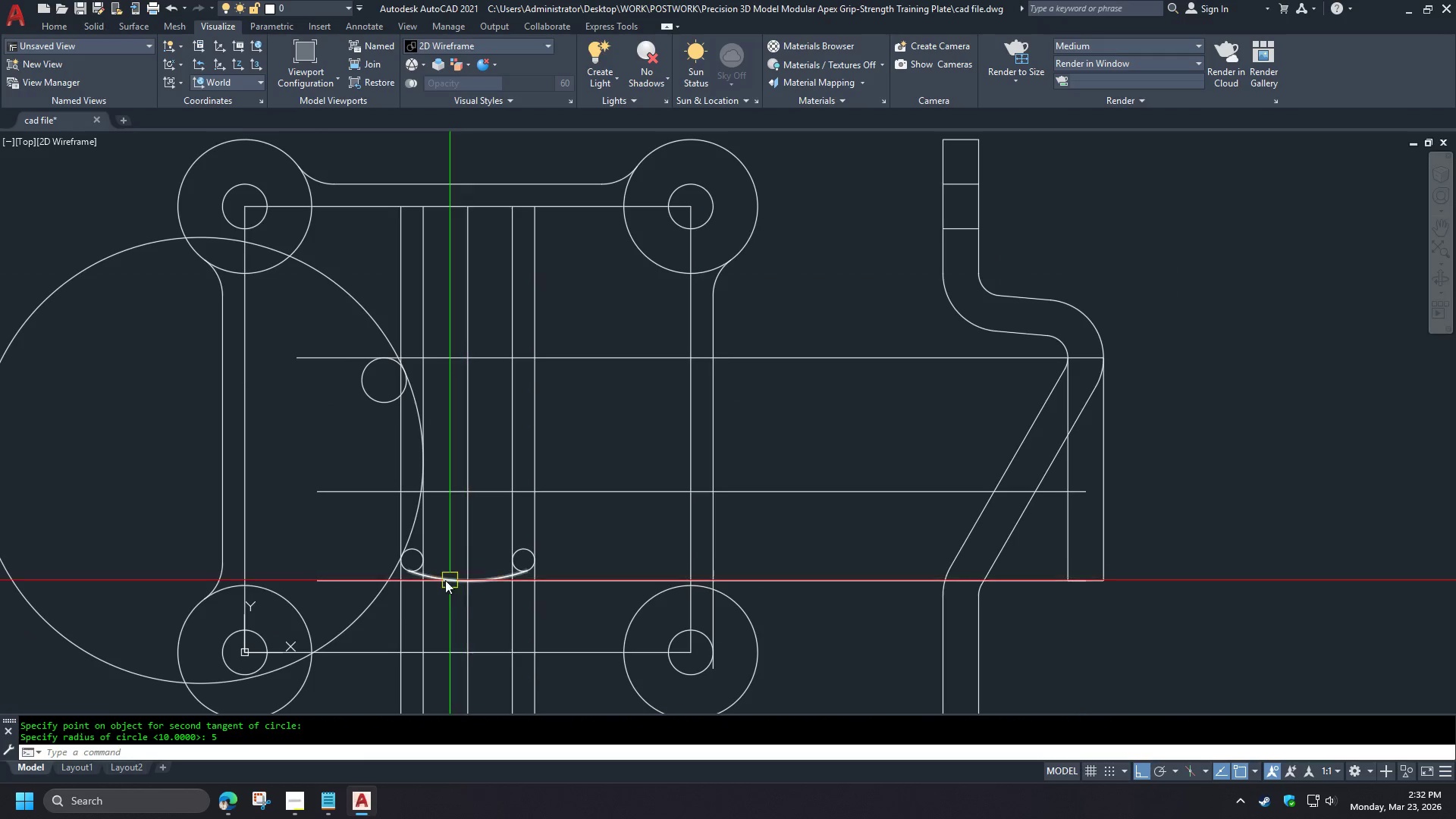 
type(tr )
 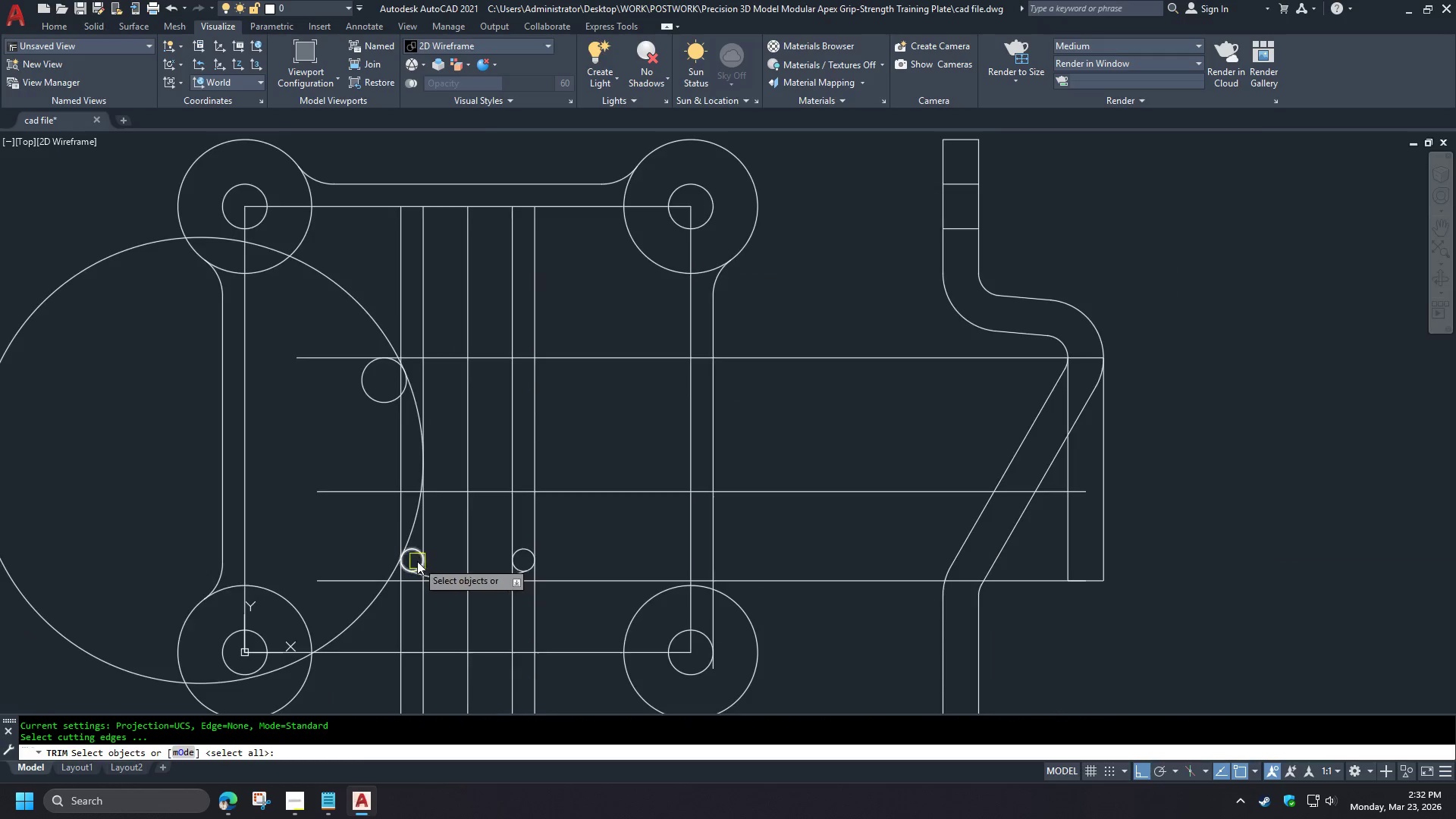 
left_click([415, 550])
 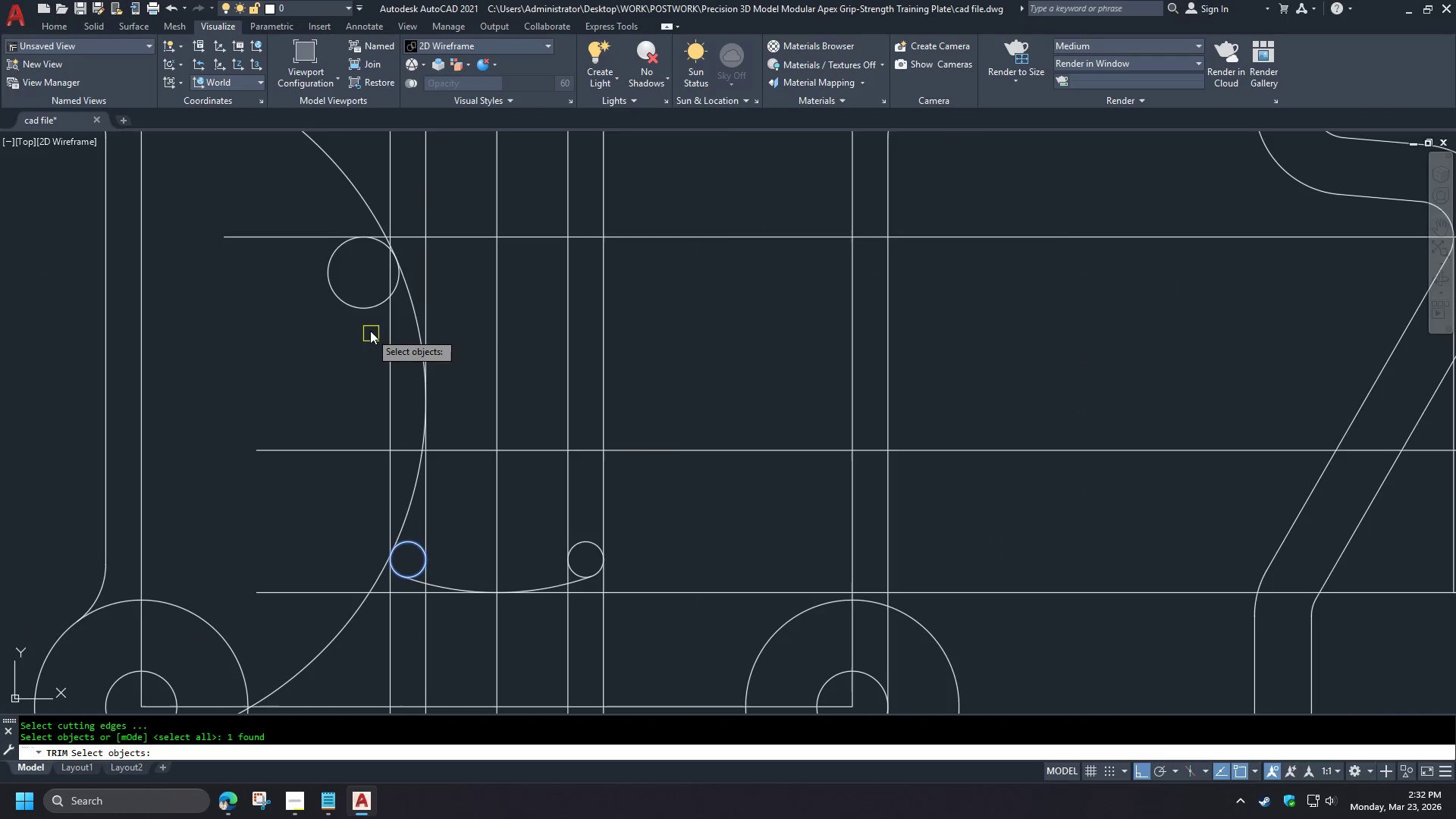 
scroll: coordinate [417, 561], scroll_direction: up, amount: 1.0
 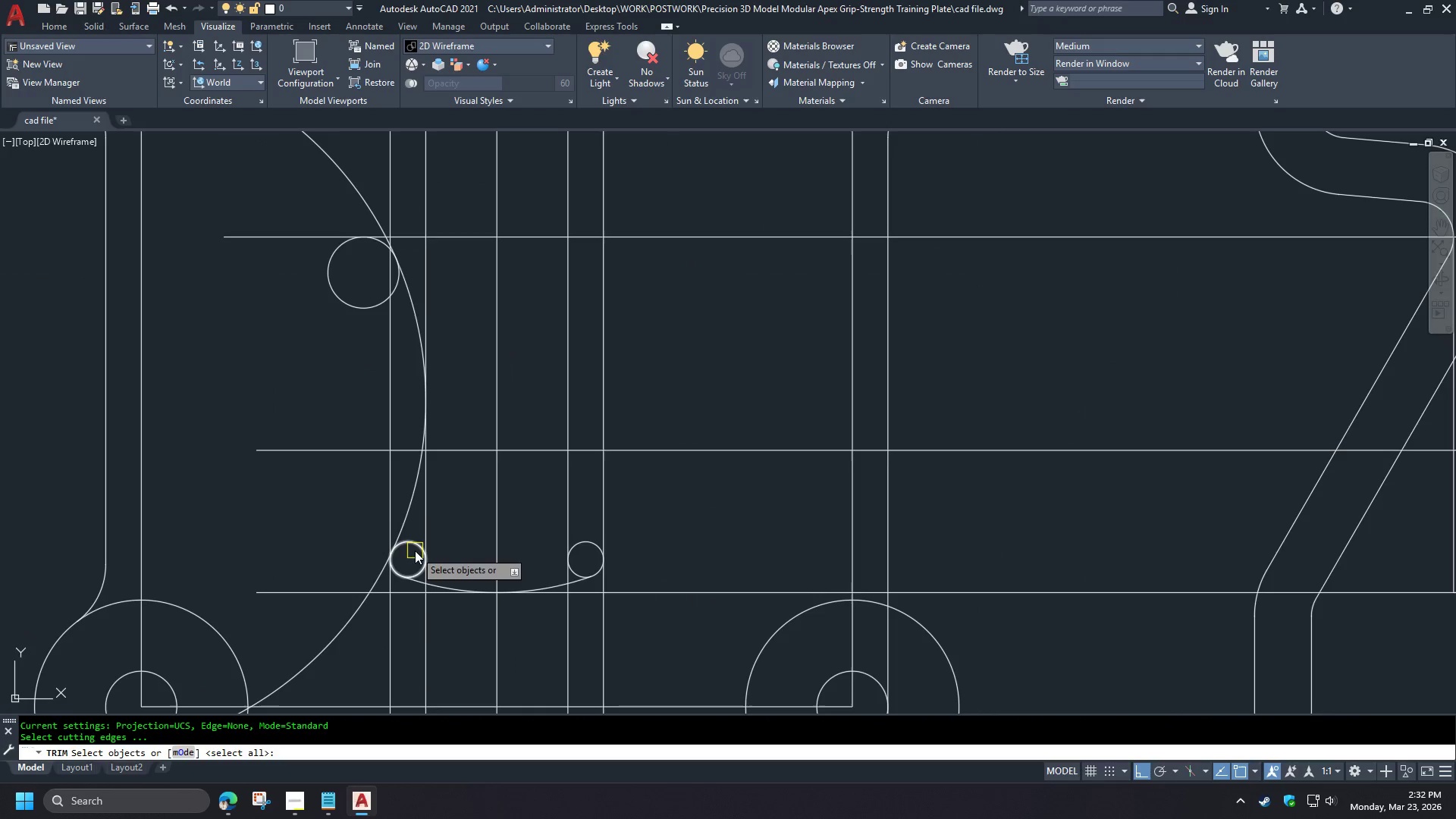 
left_click([365, 313])
 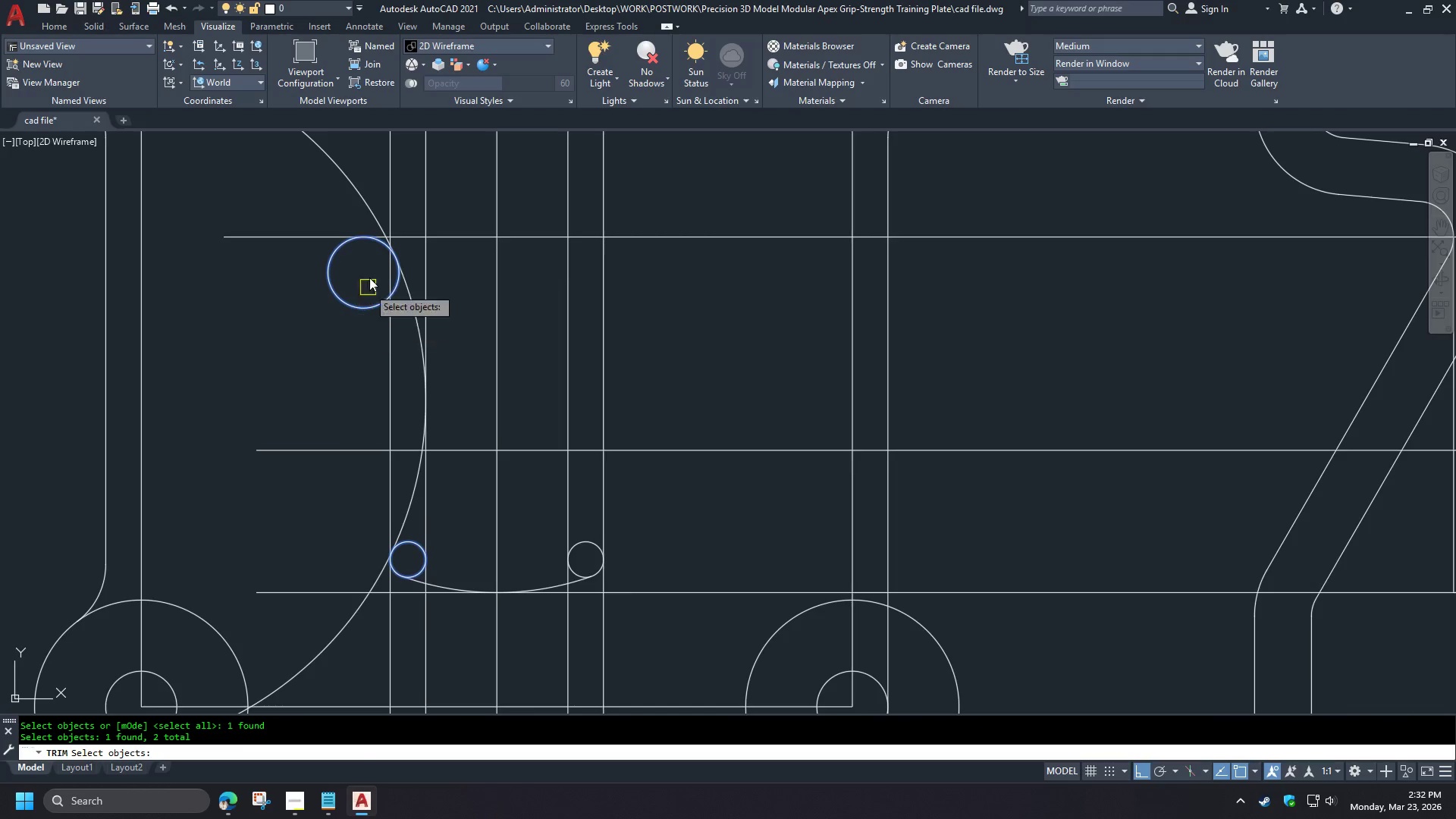 
key(Space)
 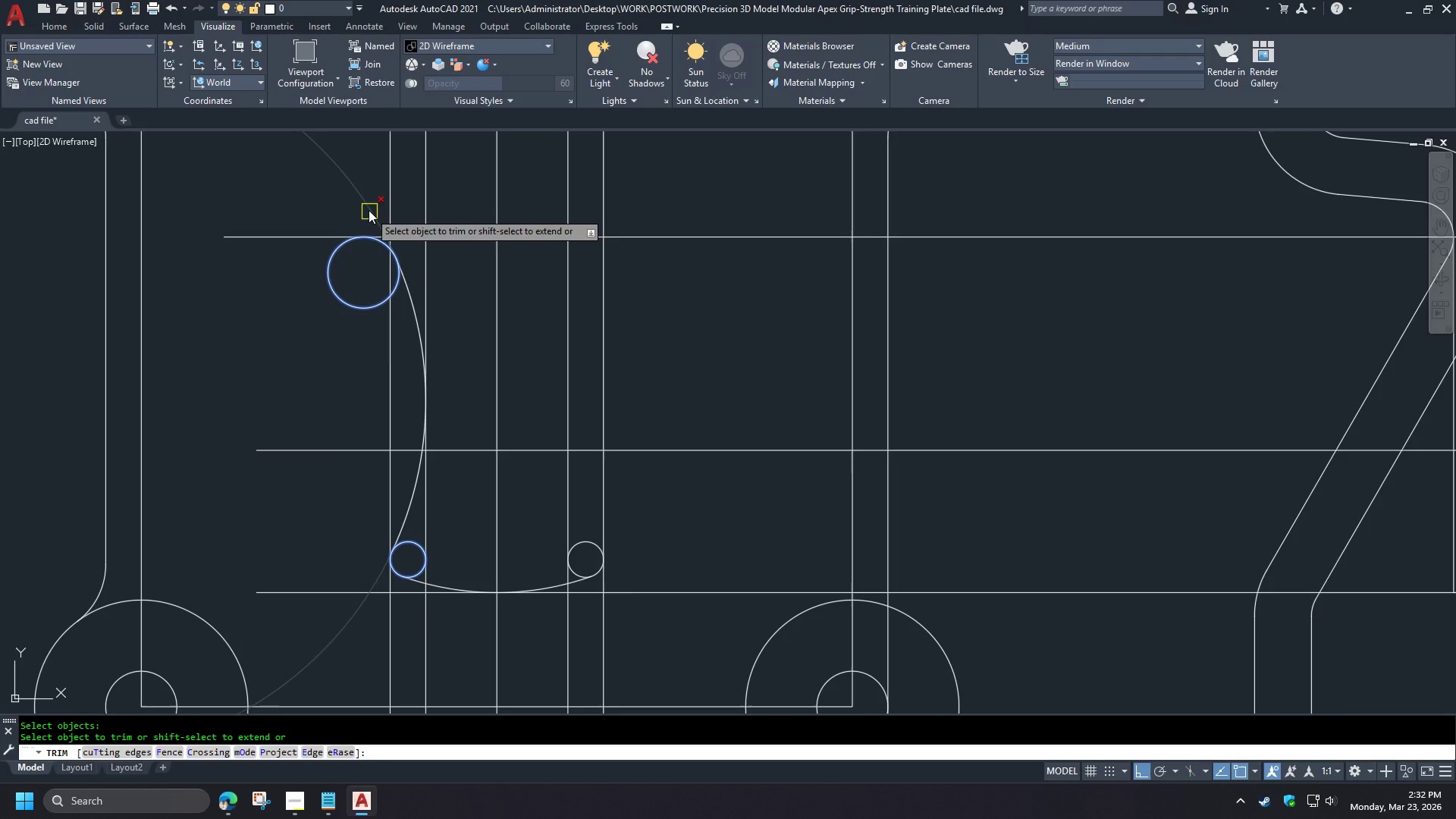 
left_click([369, 205])
 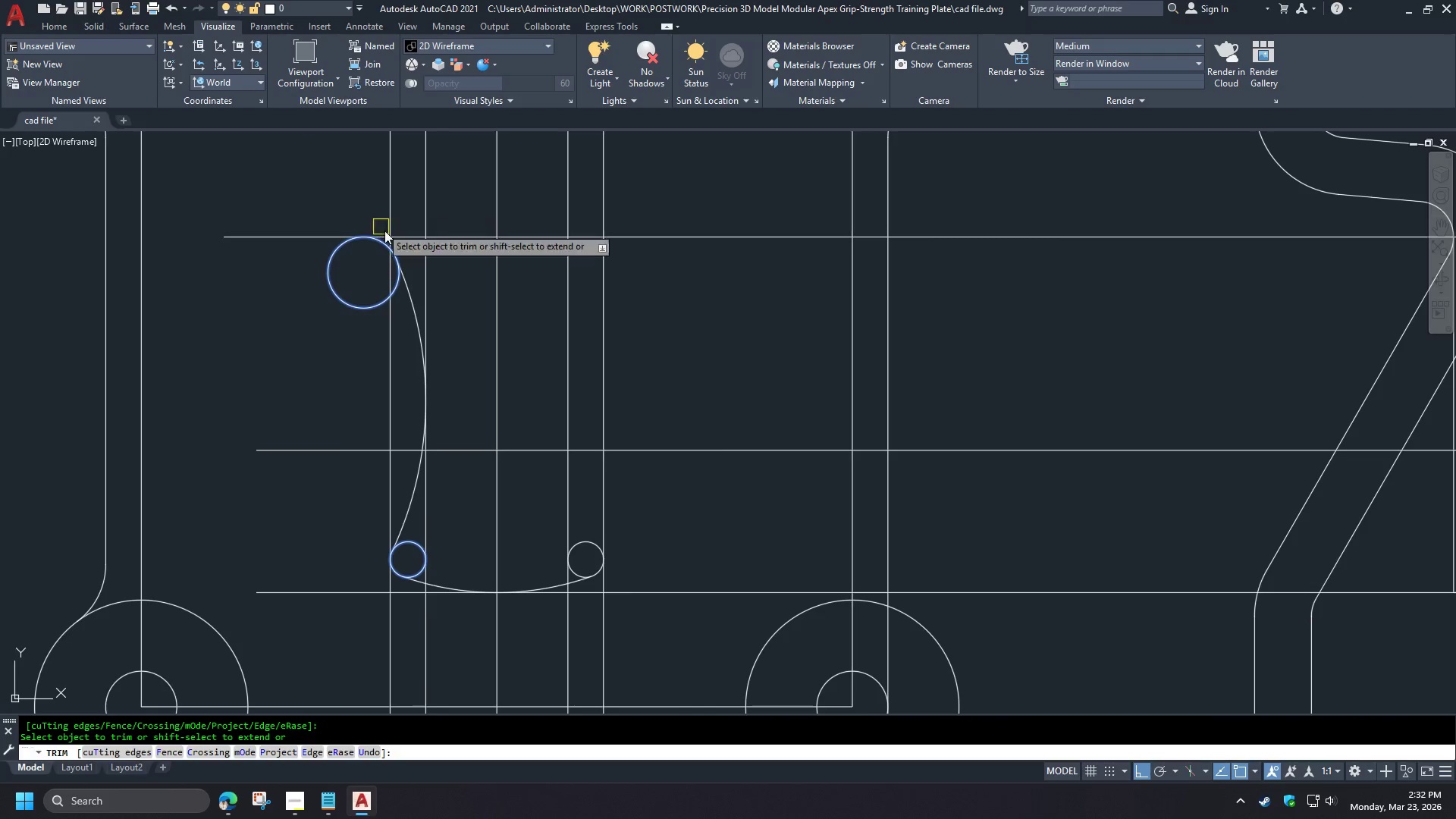 
key(Space)
 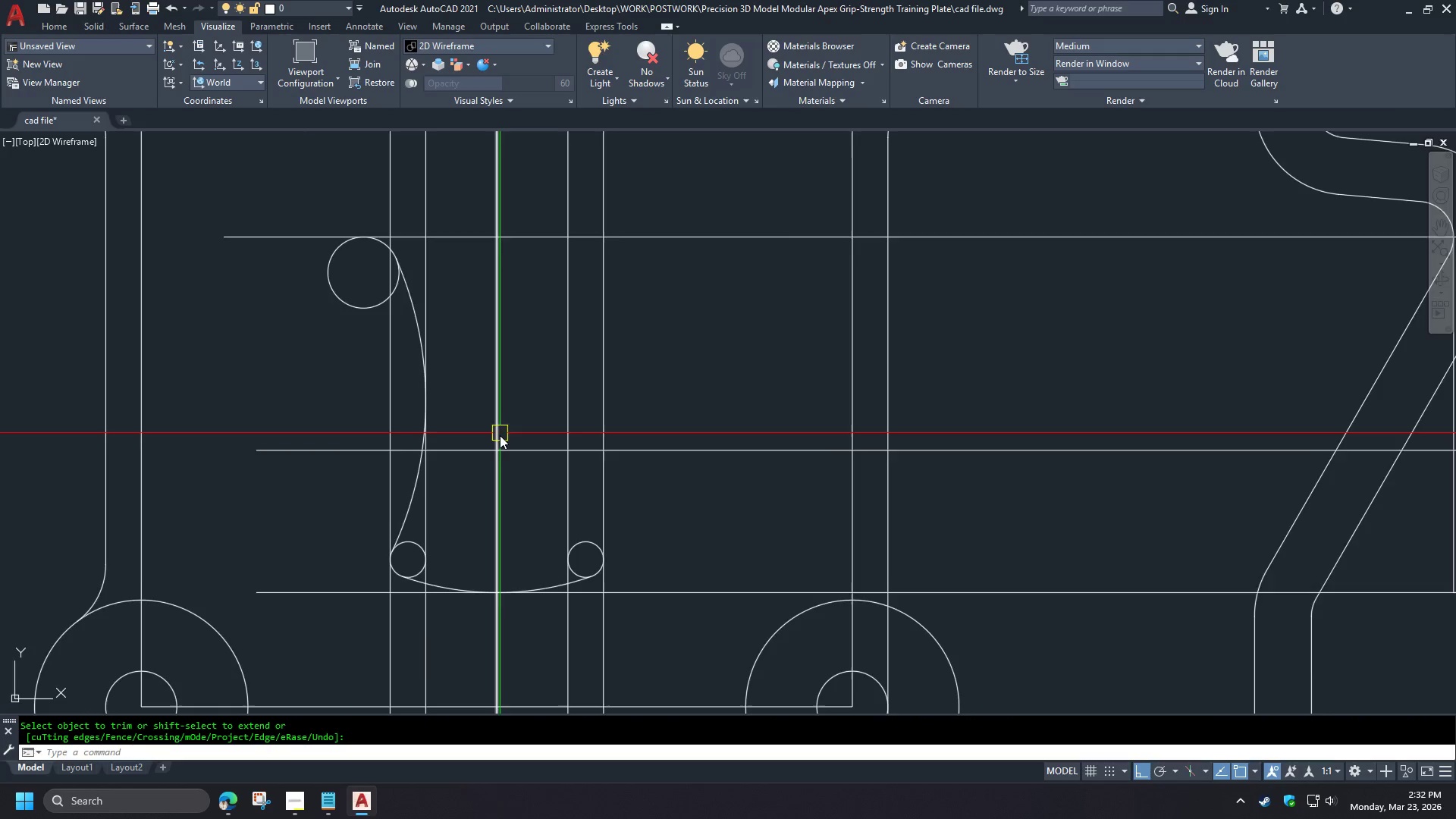 
scroll: coordinate [498, 463], scroll_direction: down, amount: 2.0
 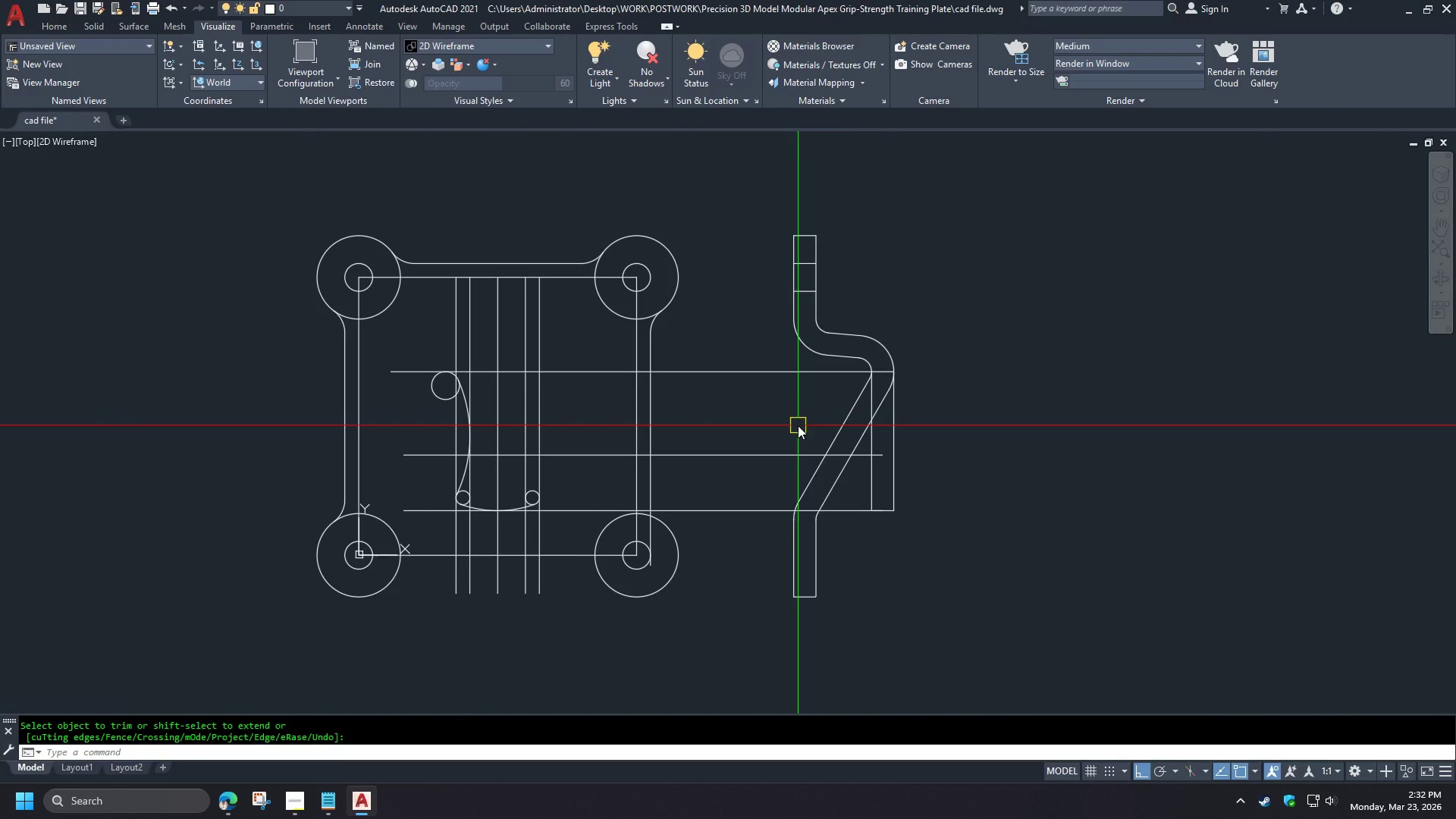 
wait(7.46)
 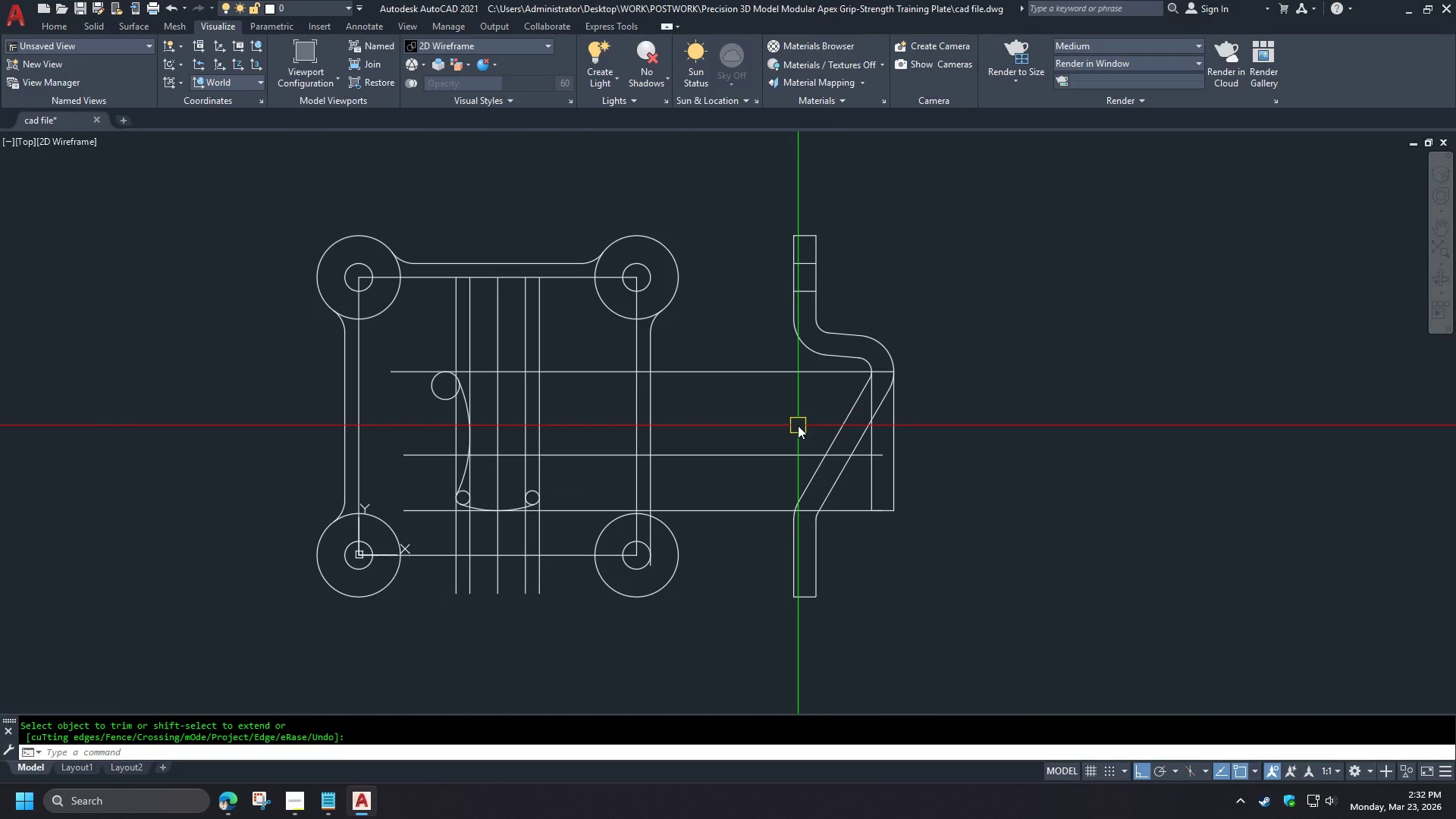 
scroll: coordinate [571, 422], scroll_direction: up, amount: 1.0
 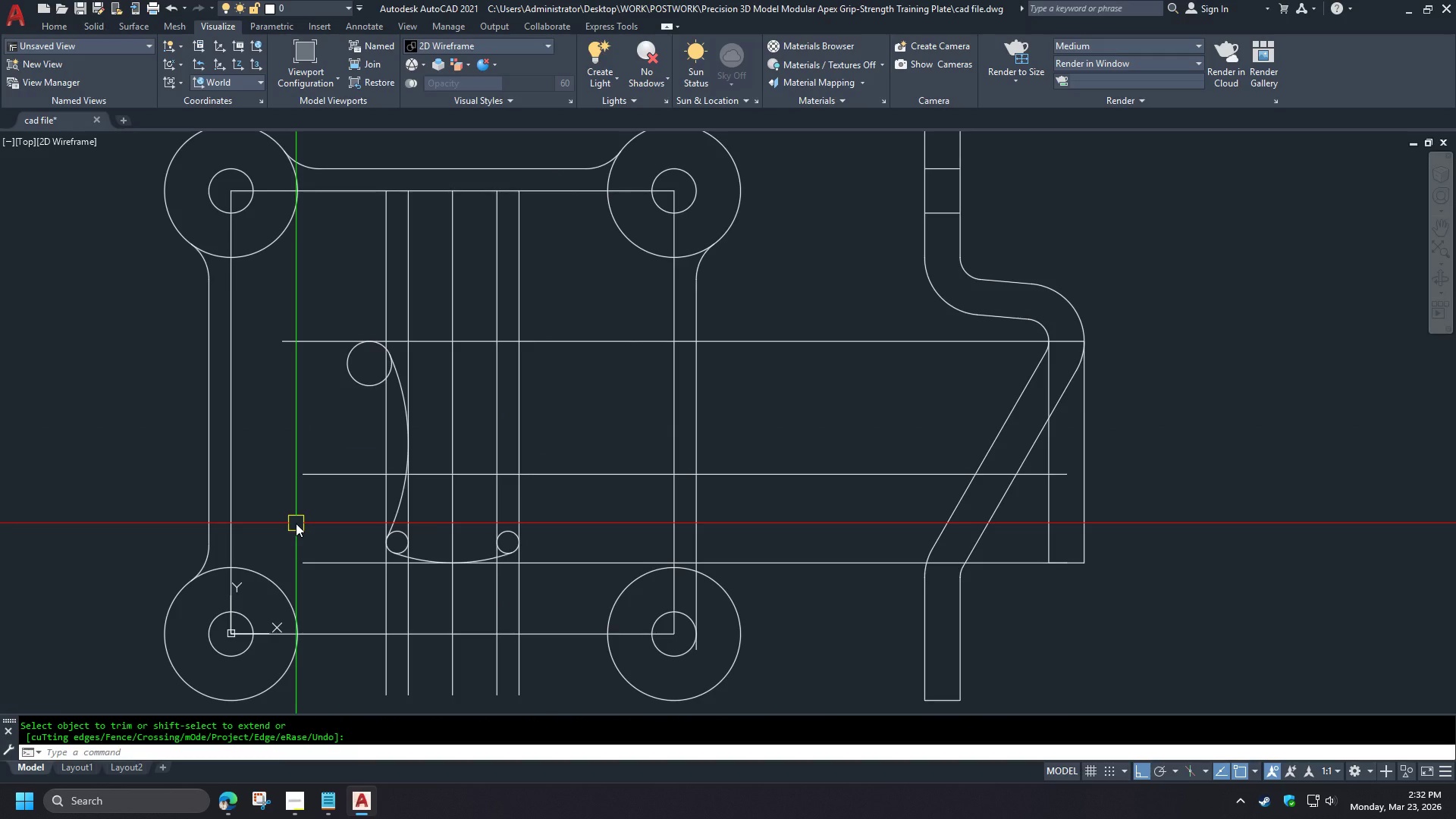 
wait(26.97)
 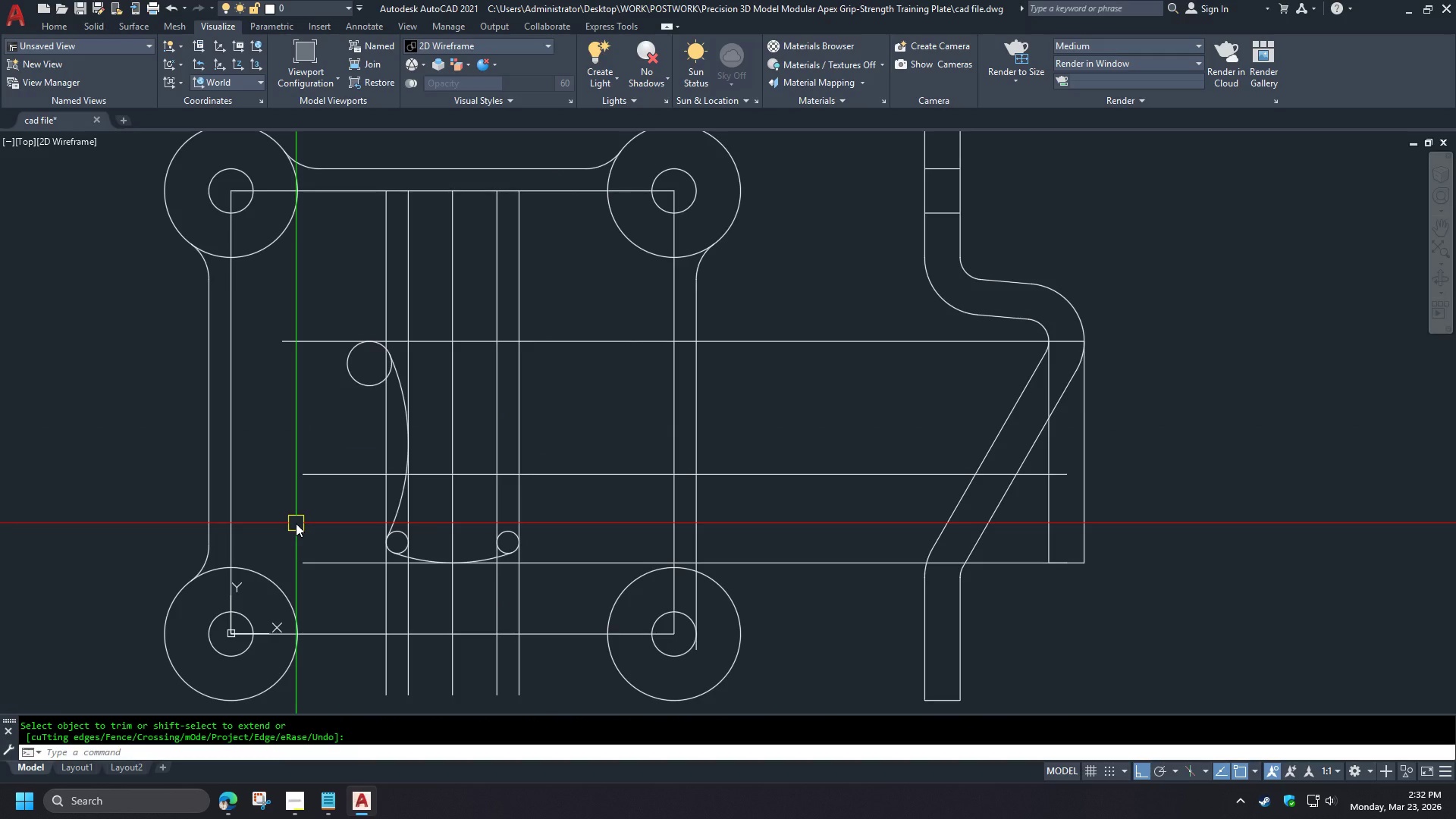 
key(L)
 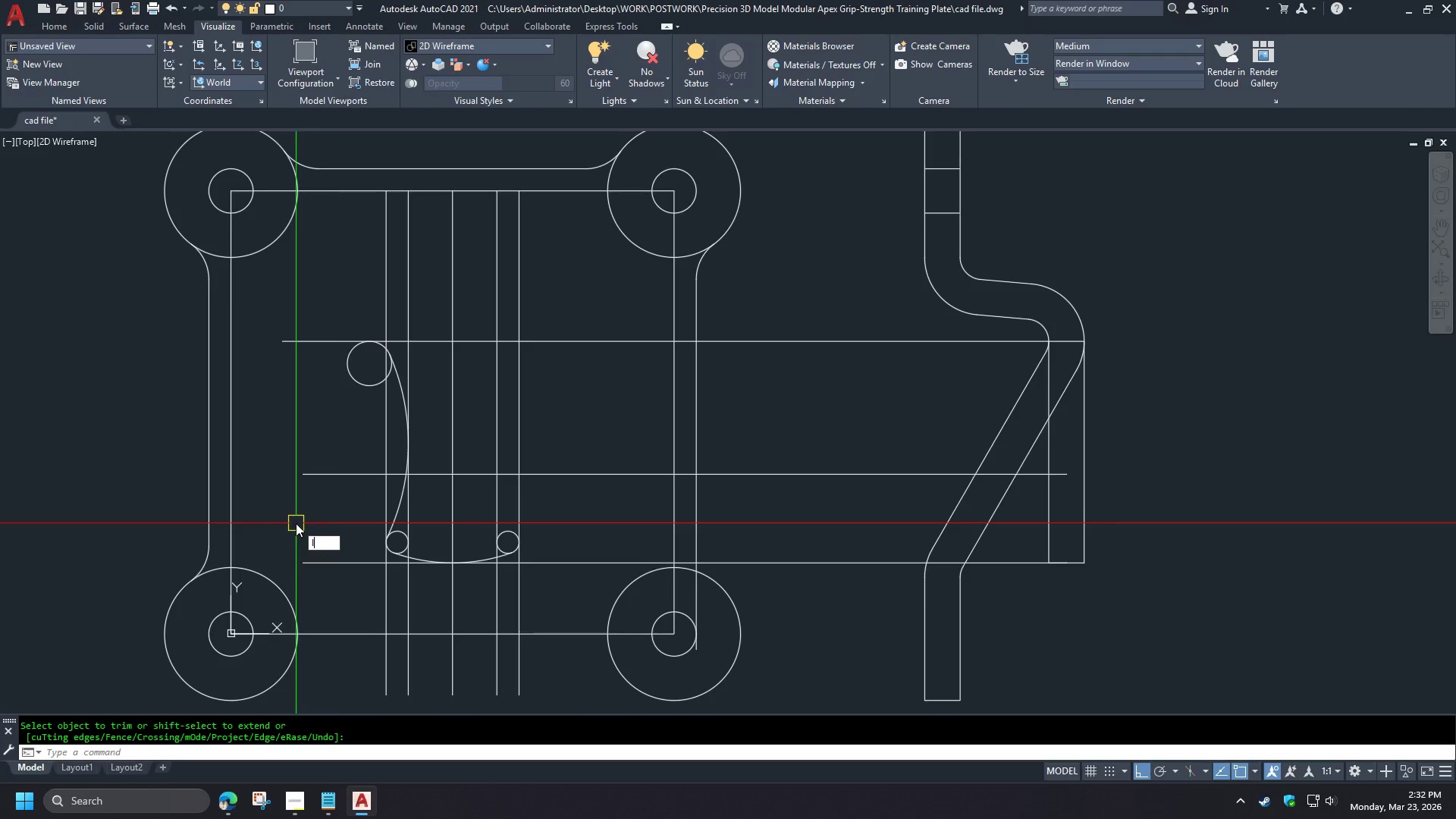 
key(Space)
 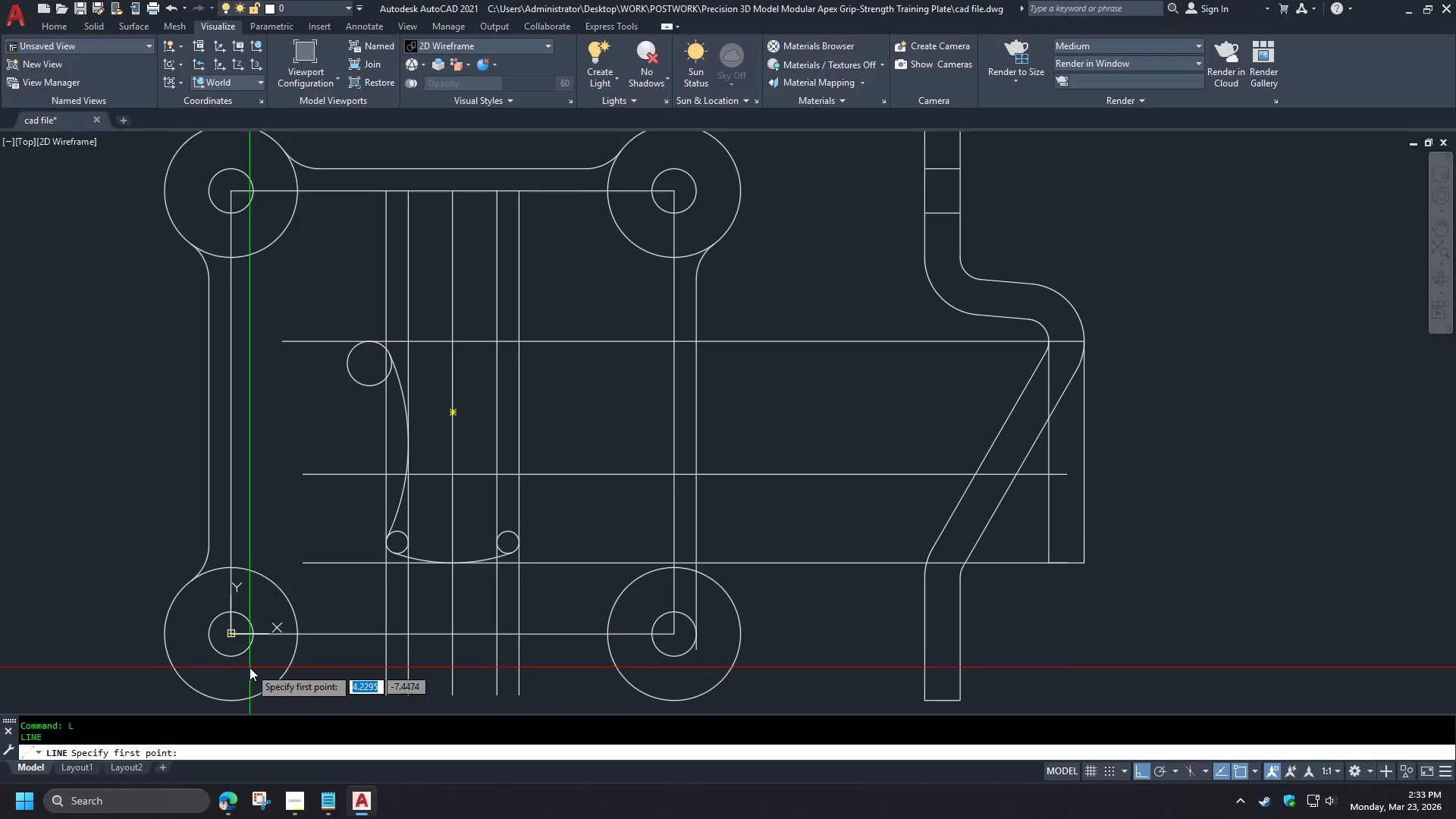 
wait(7.73)
 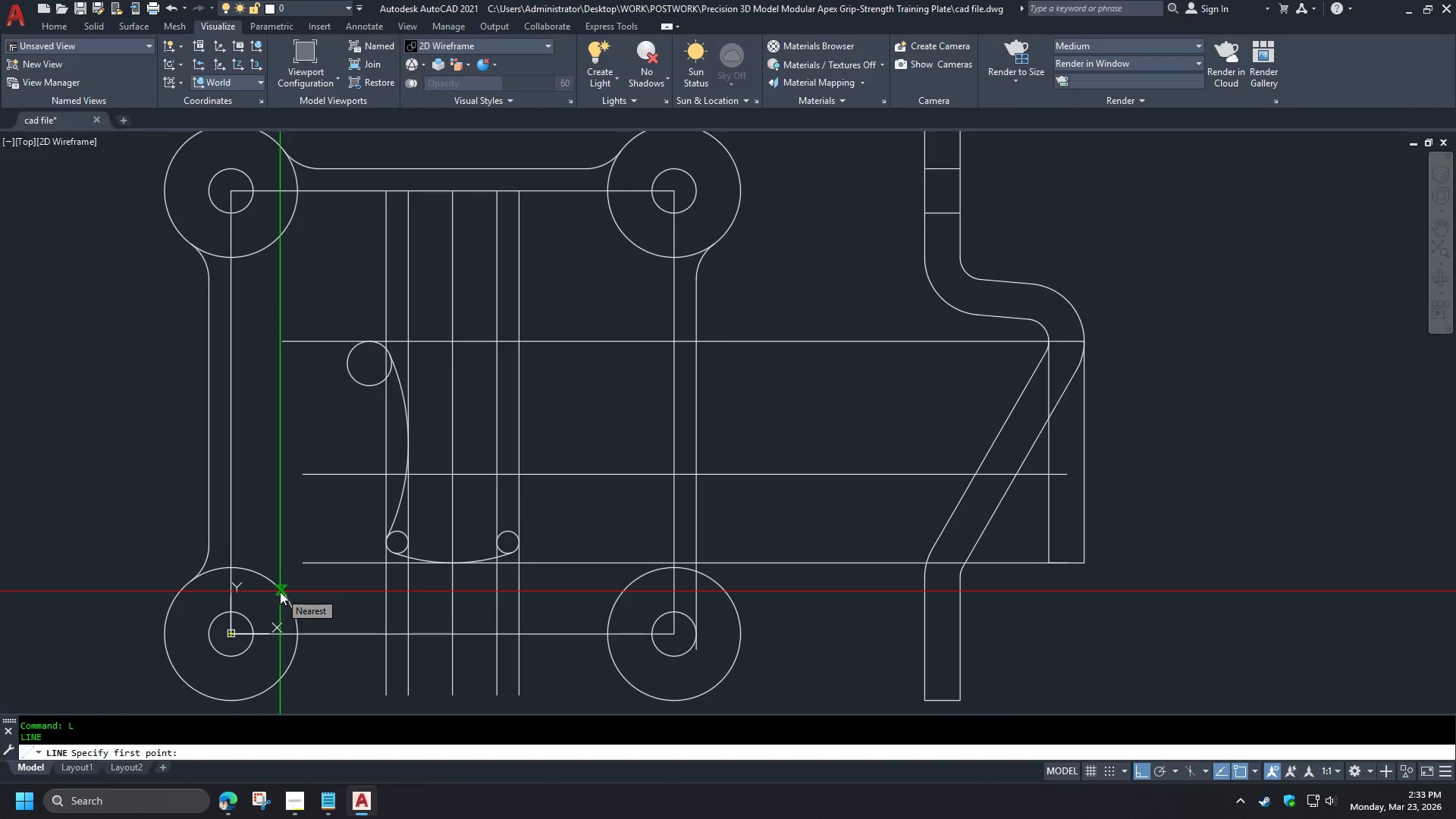 
type(tan )
 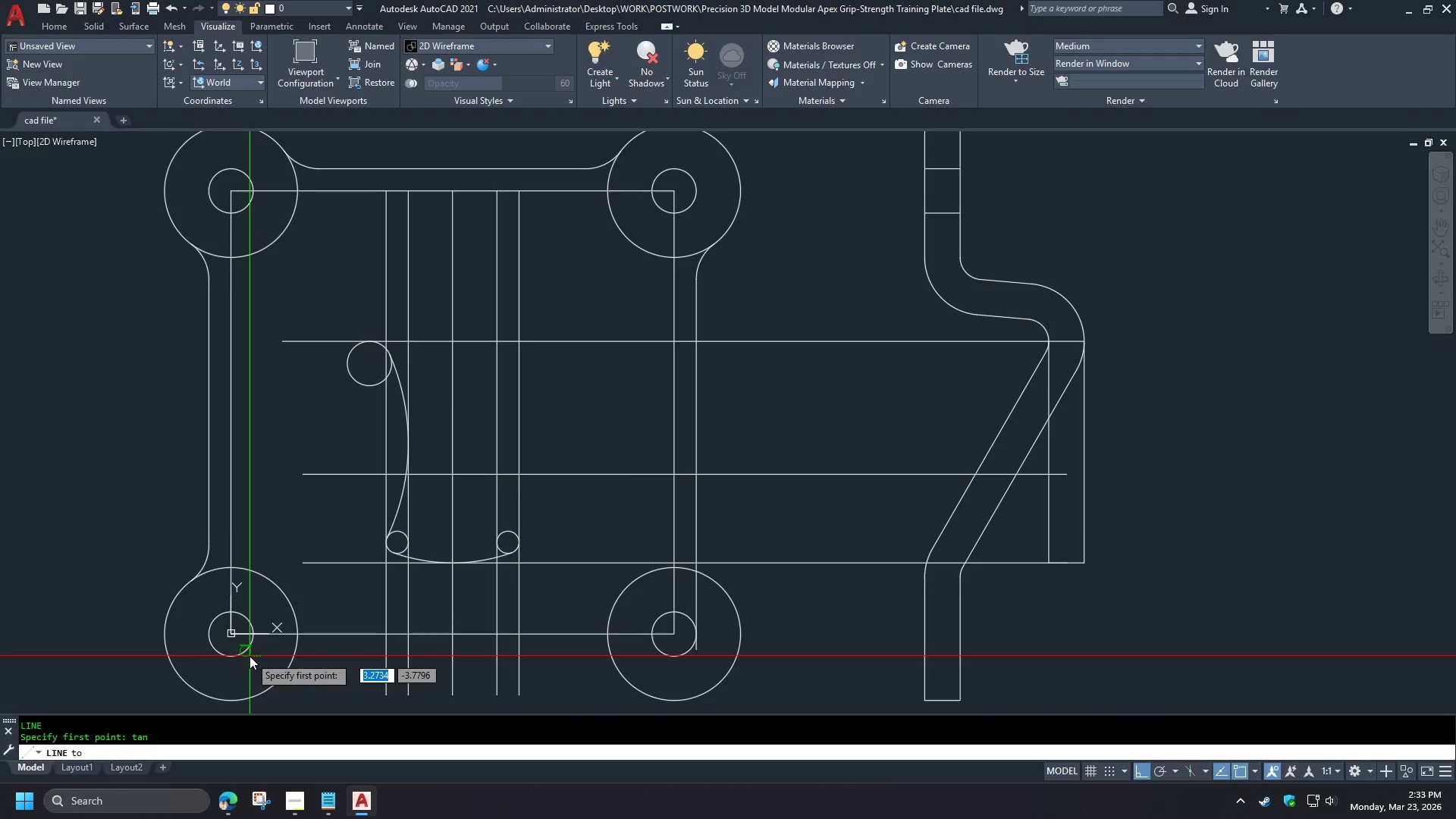 
left_click([249, 656])
 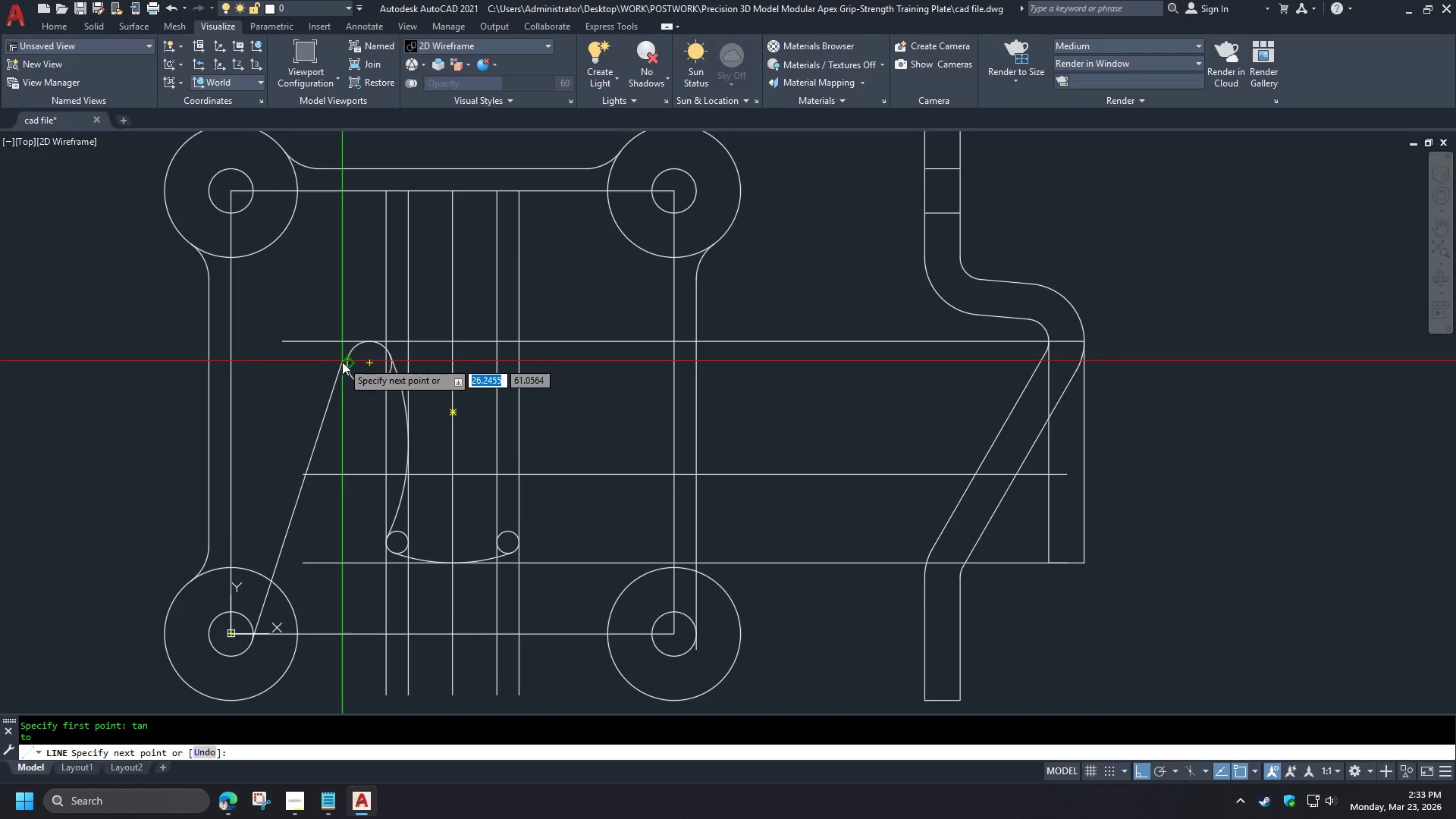 
type(tan )
 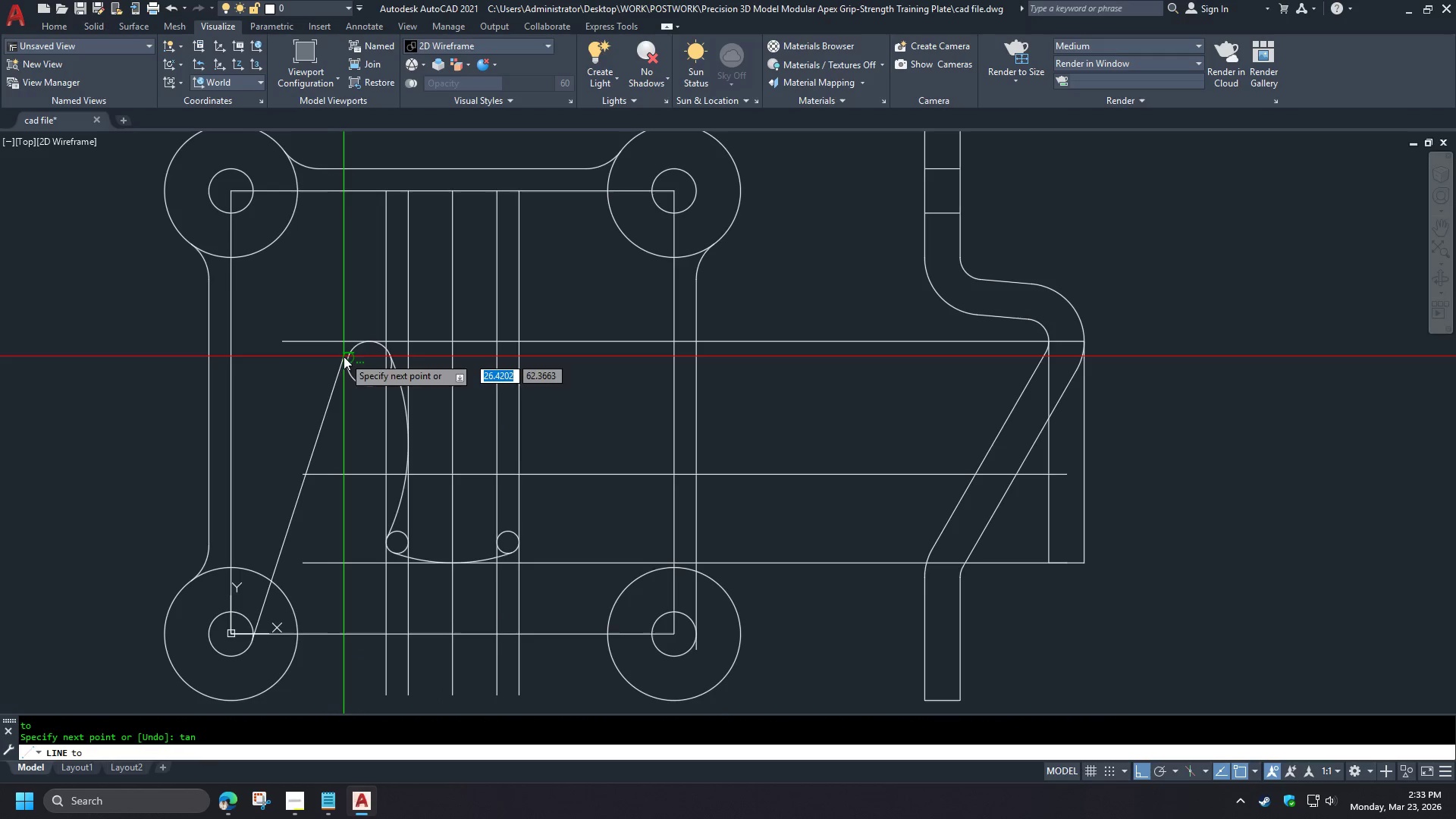 
left_click([344, 356])
 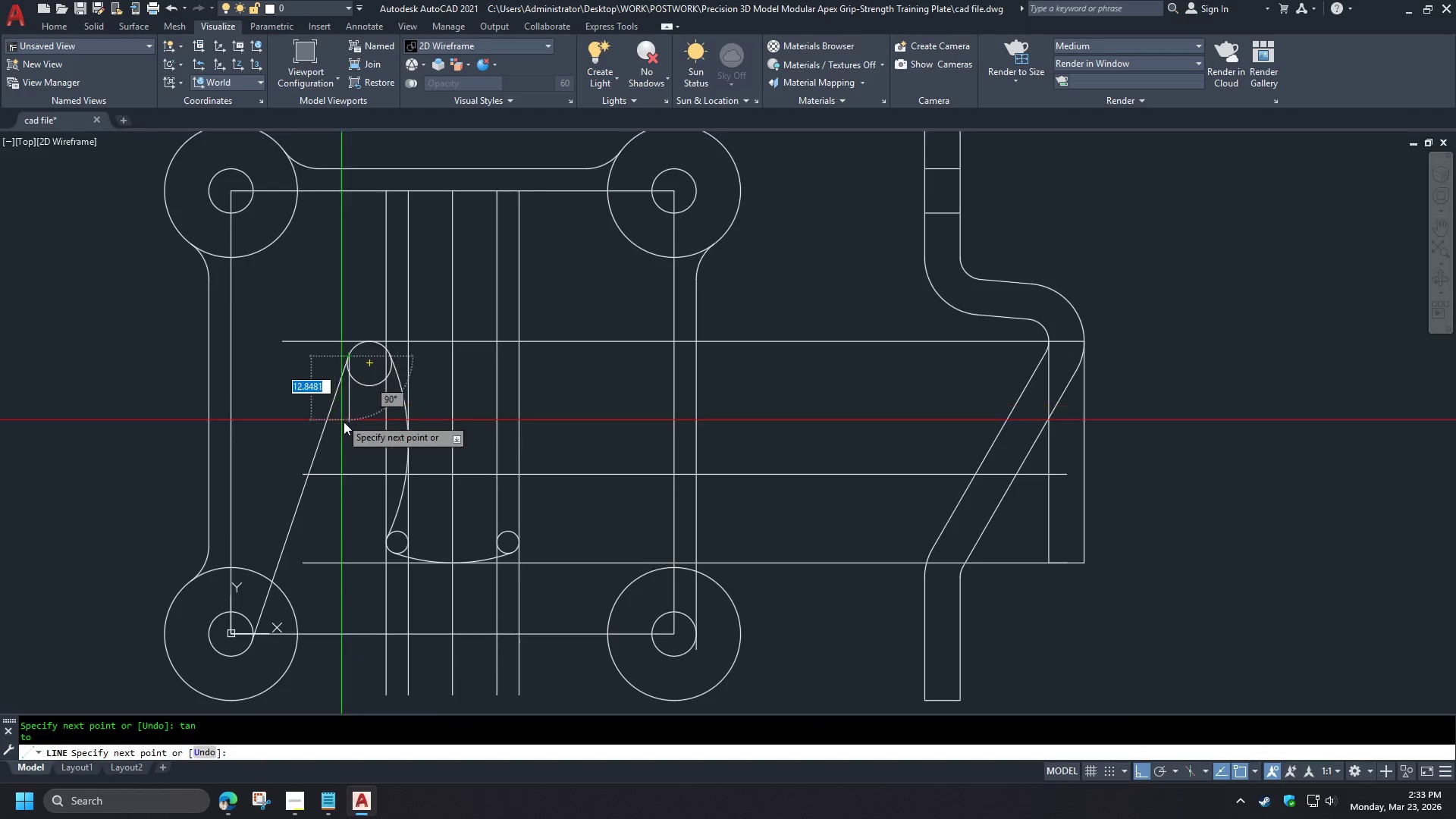 
key(Space)
 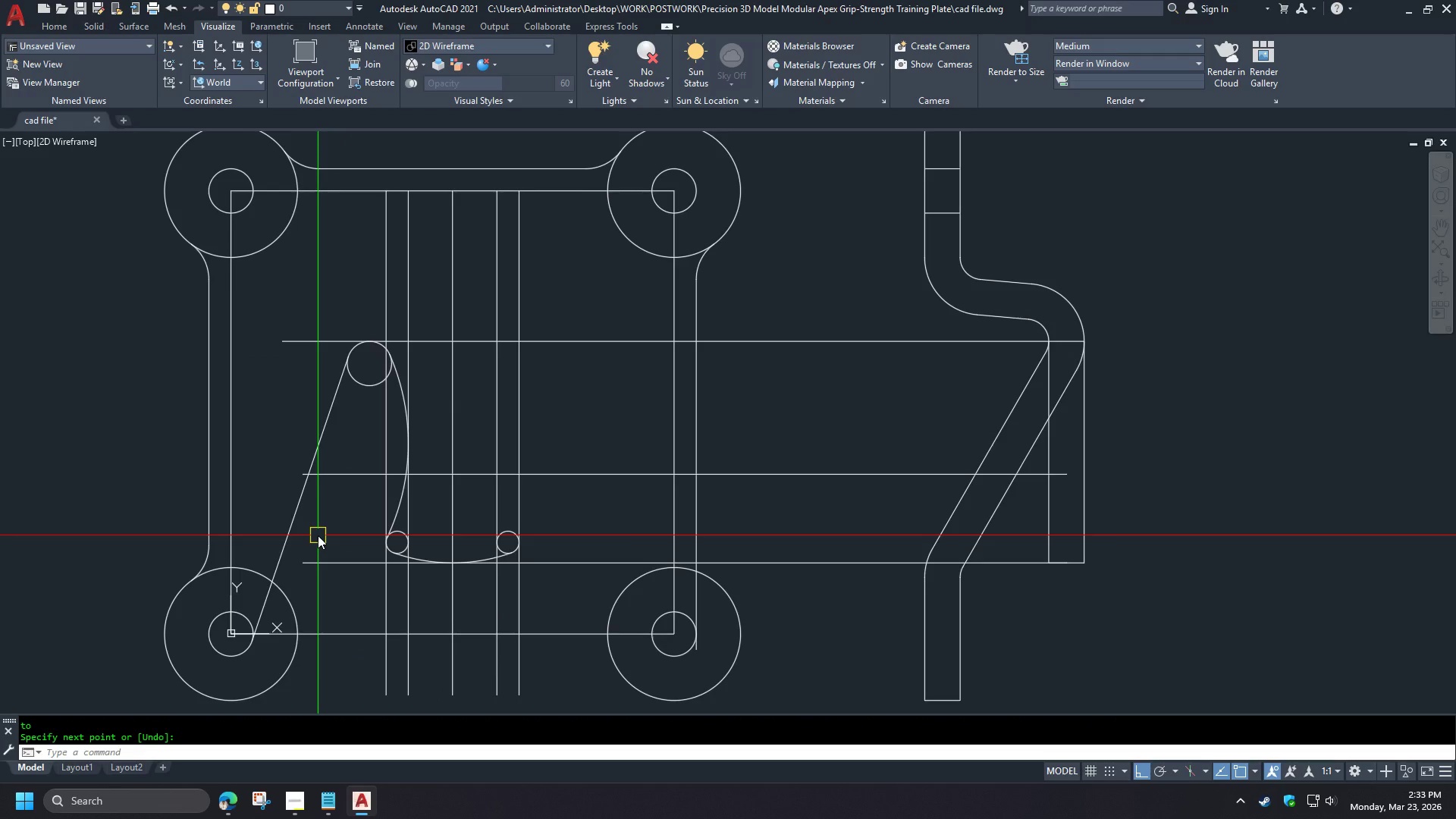 
key(F)
 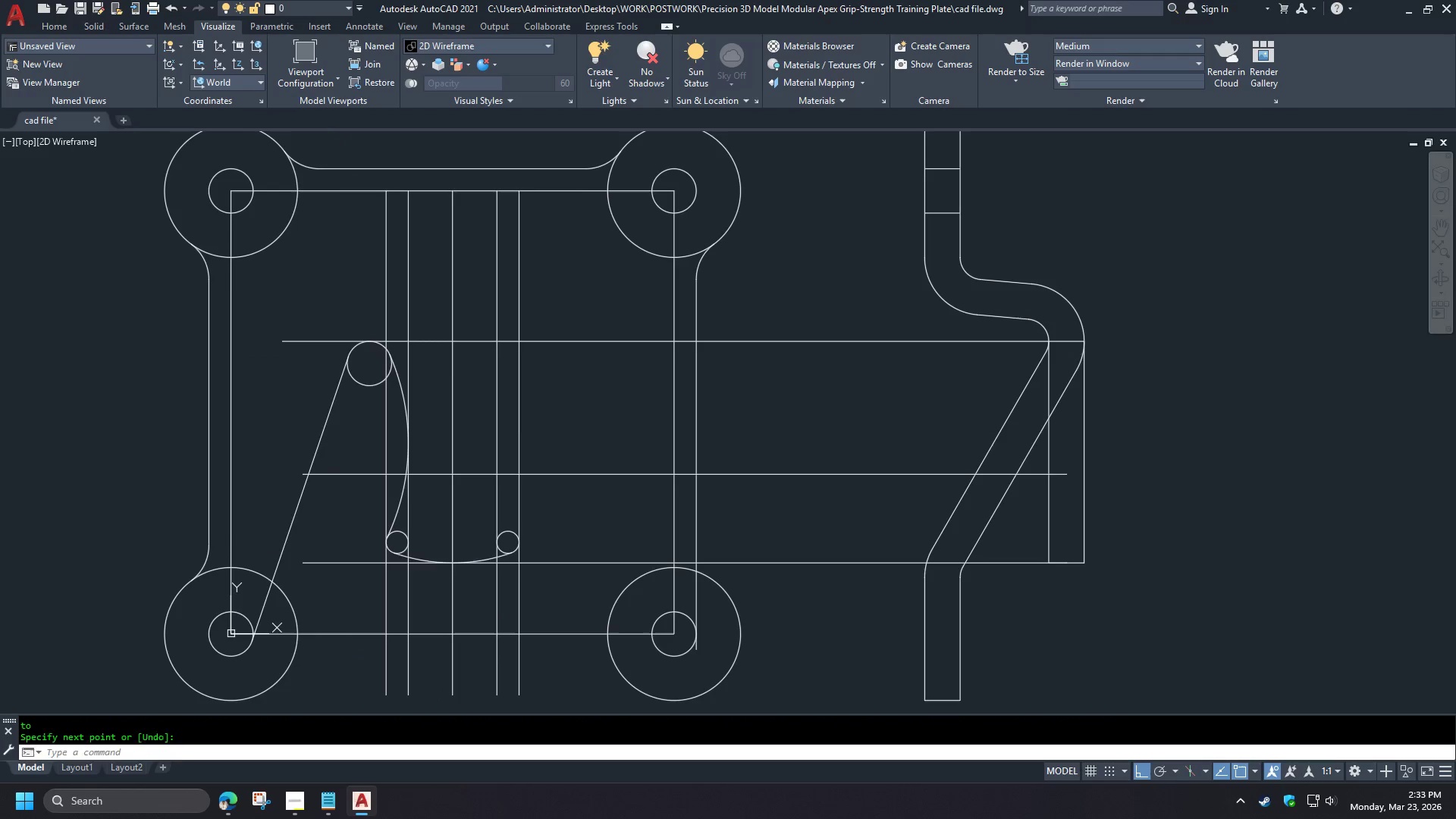 
key(Space)
 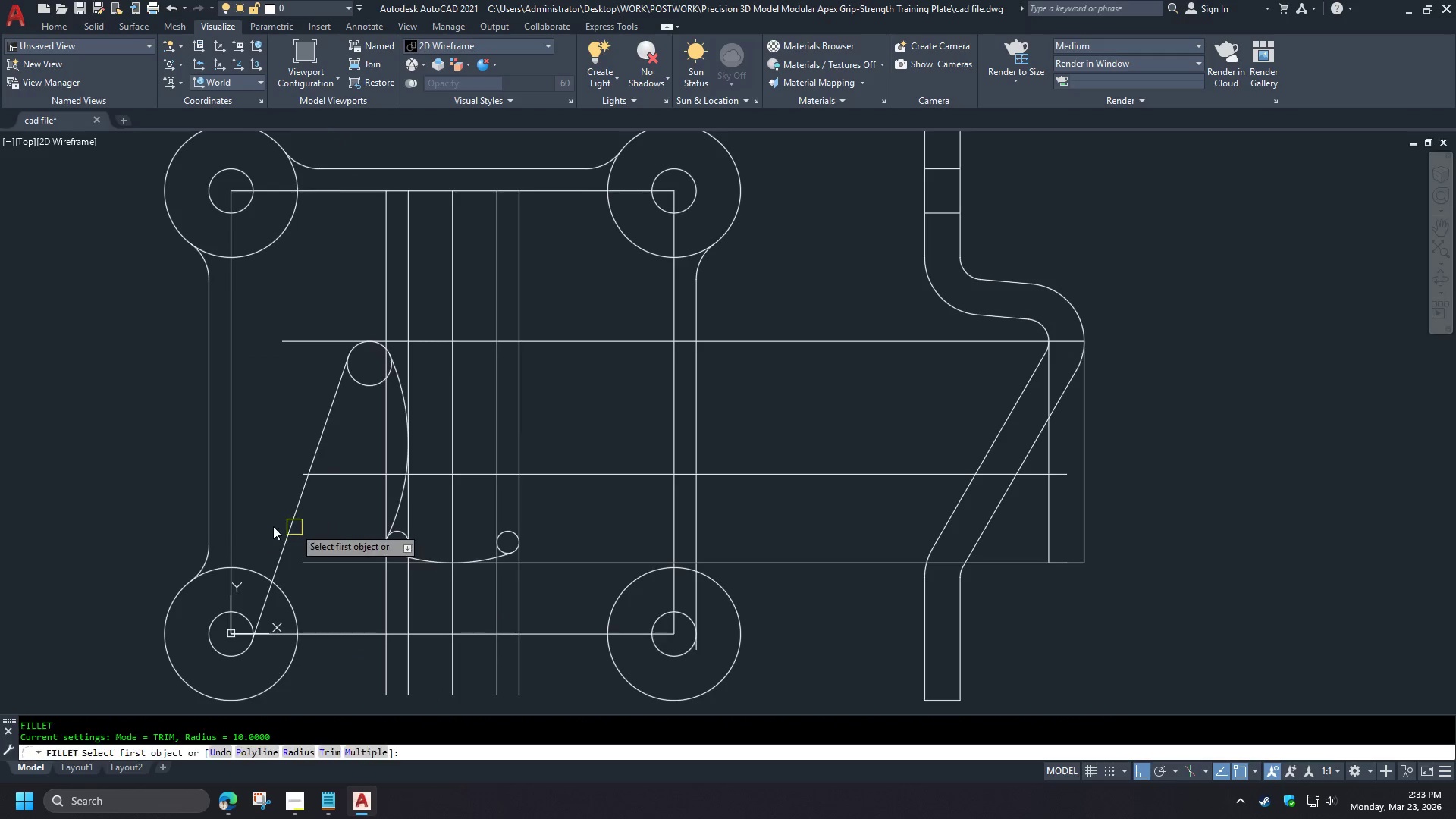 
key(R)
 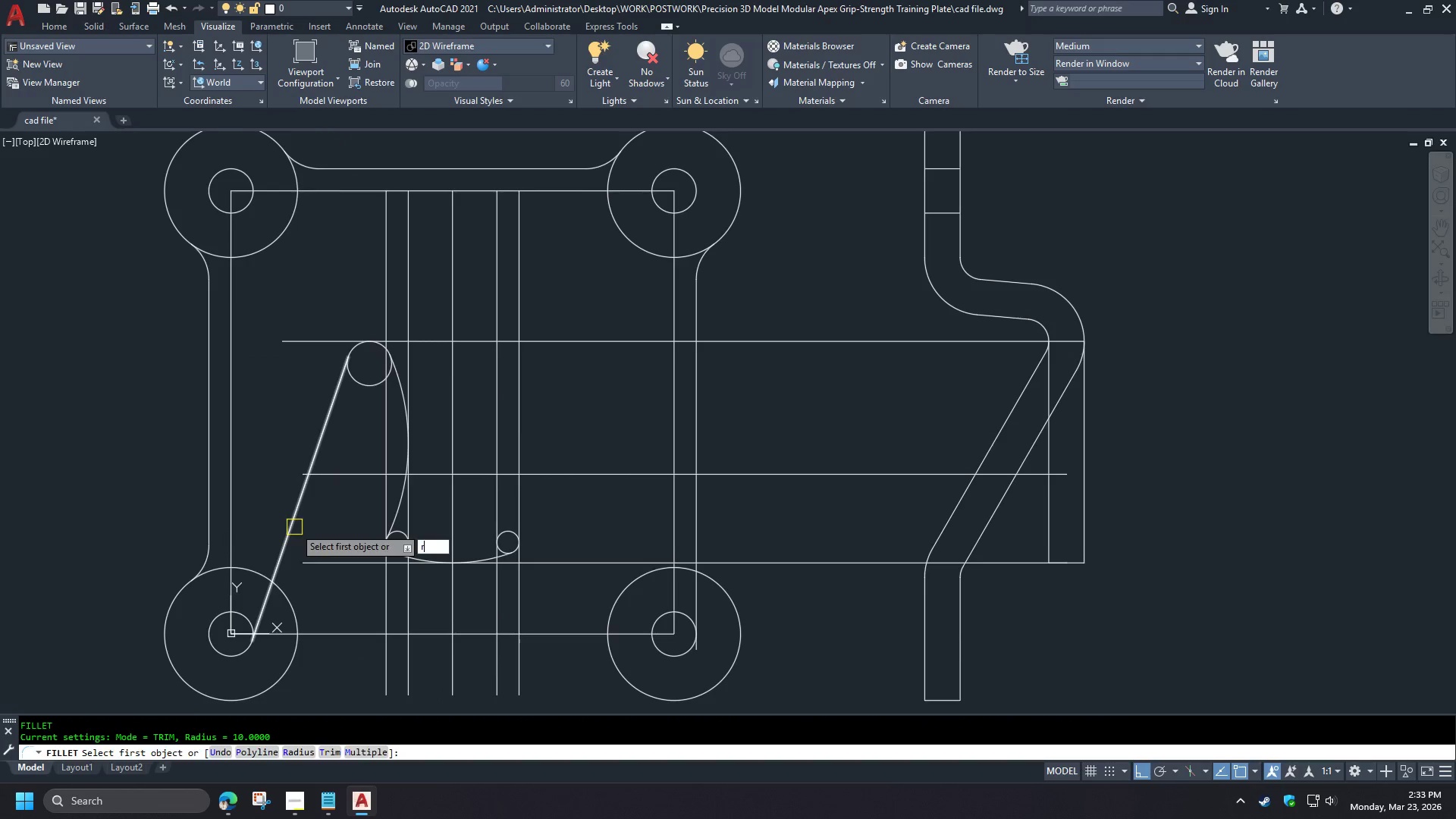 
key(Space)
 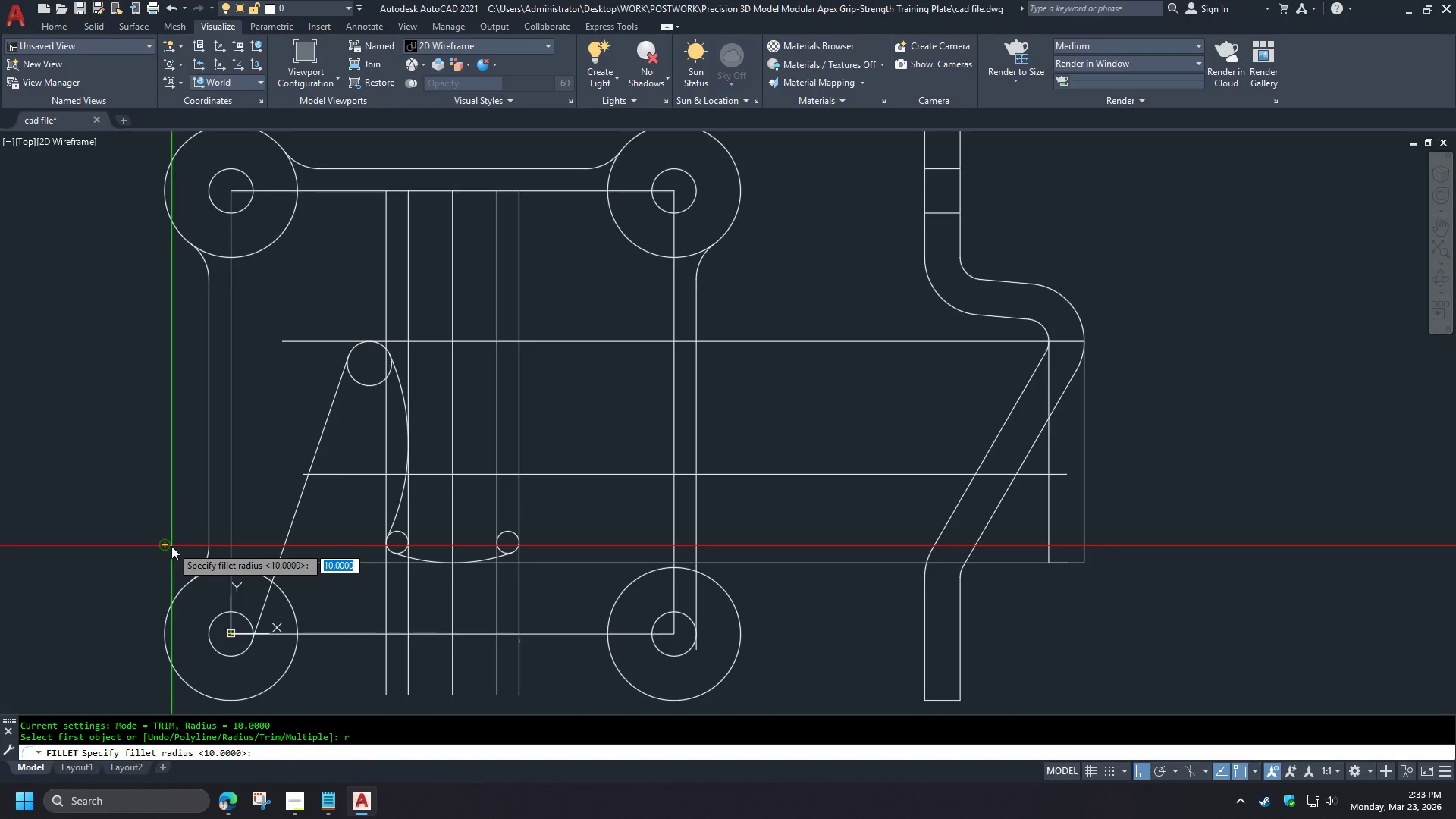 
left_click([166, 547])
 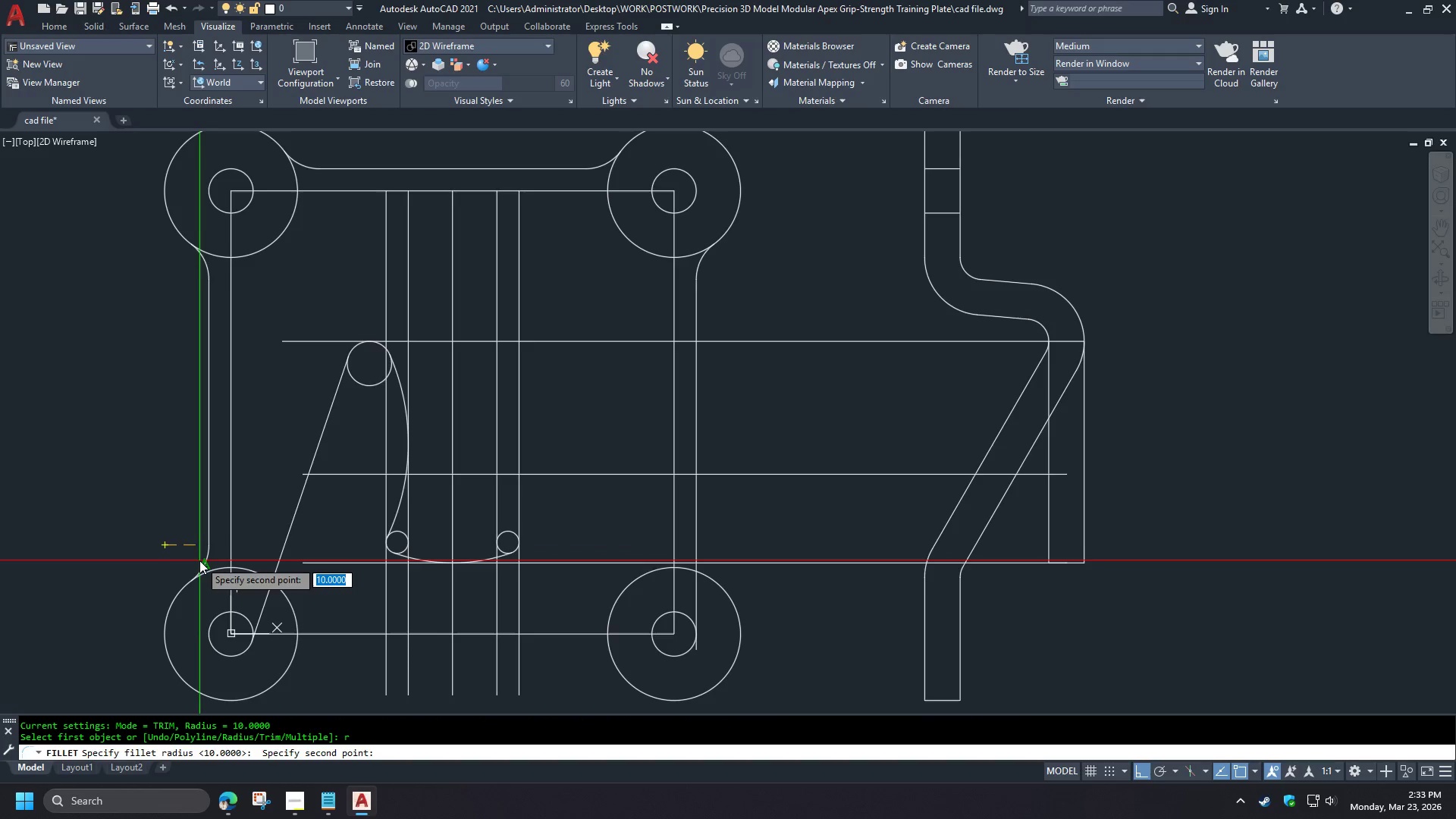 
left_click([199, 560])
 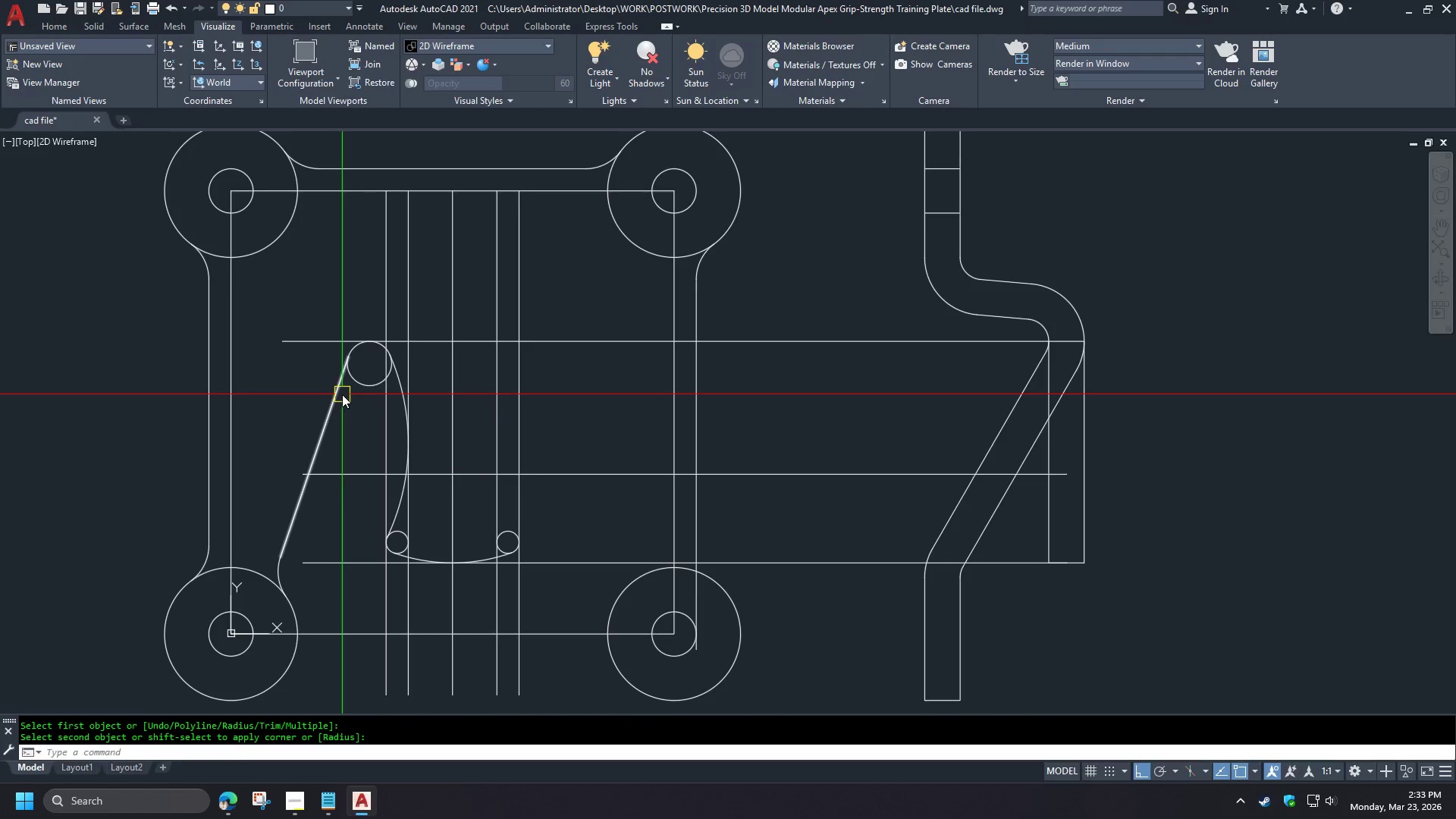 
key(D)
 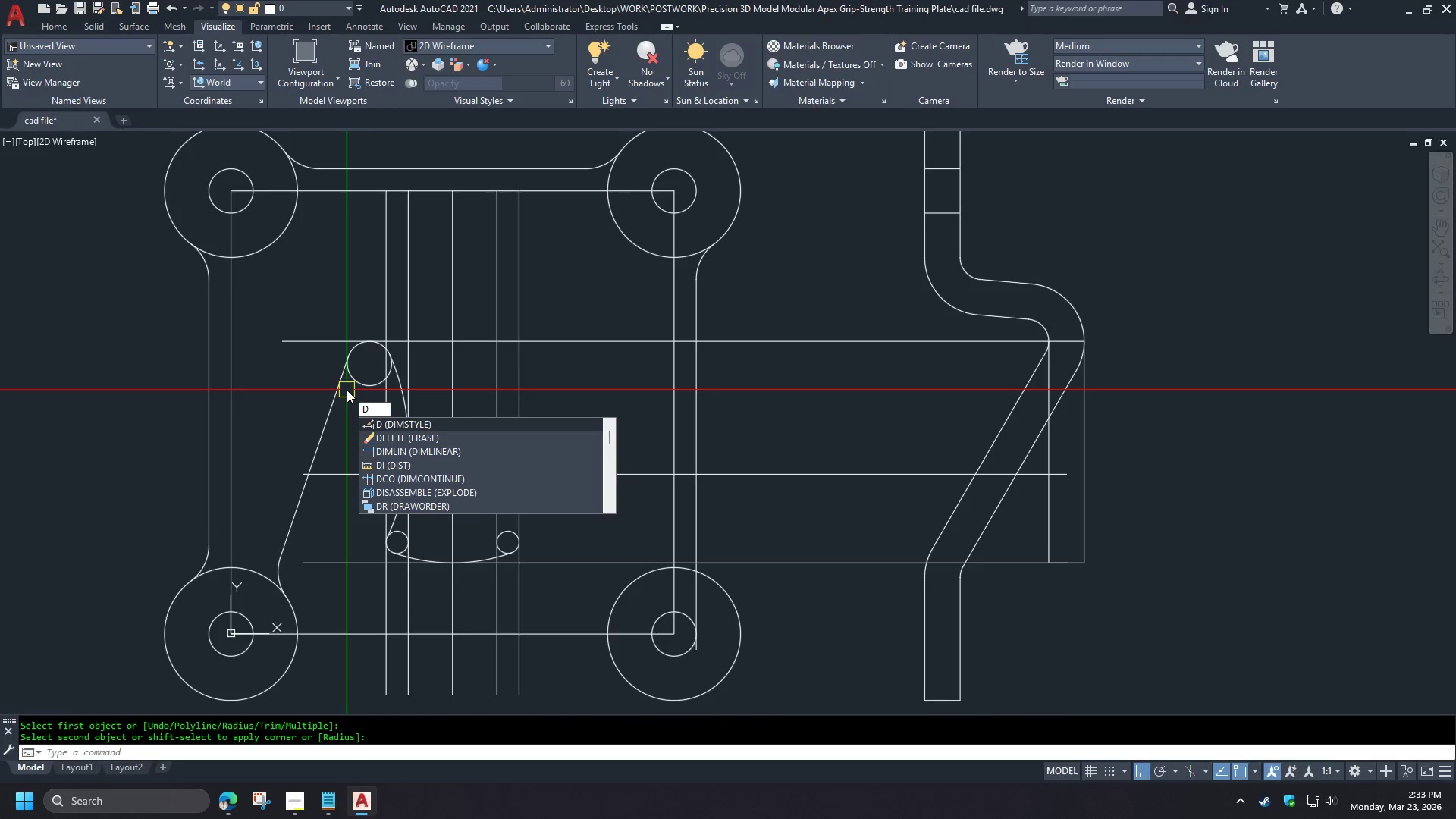 
key(I)
 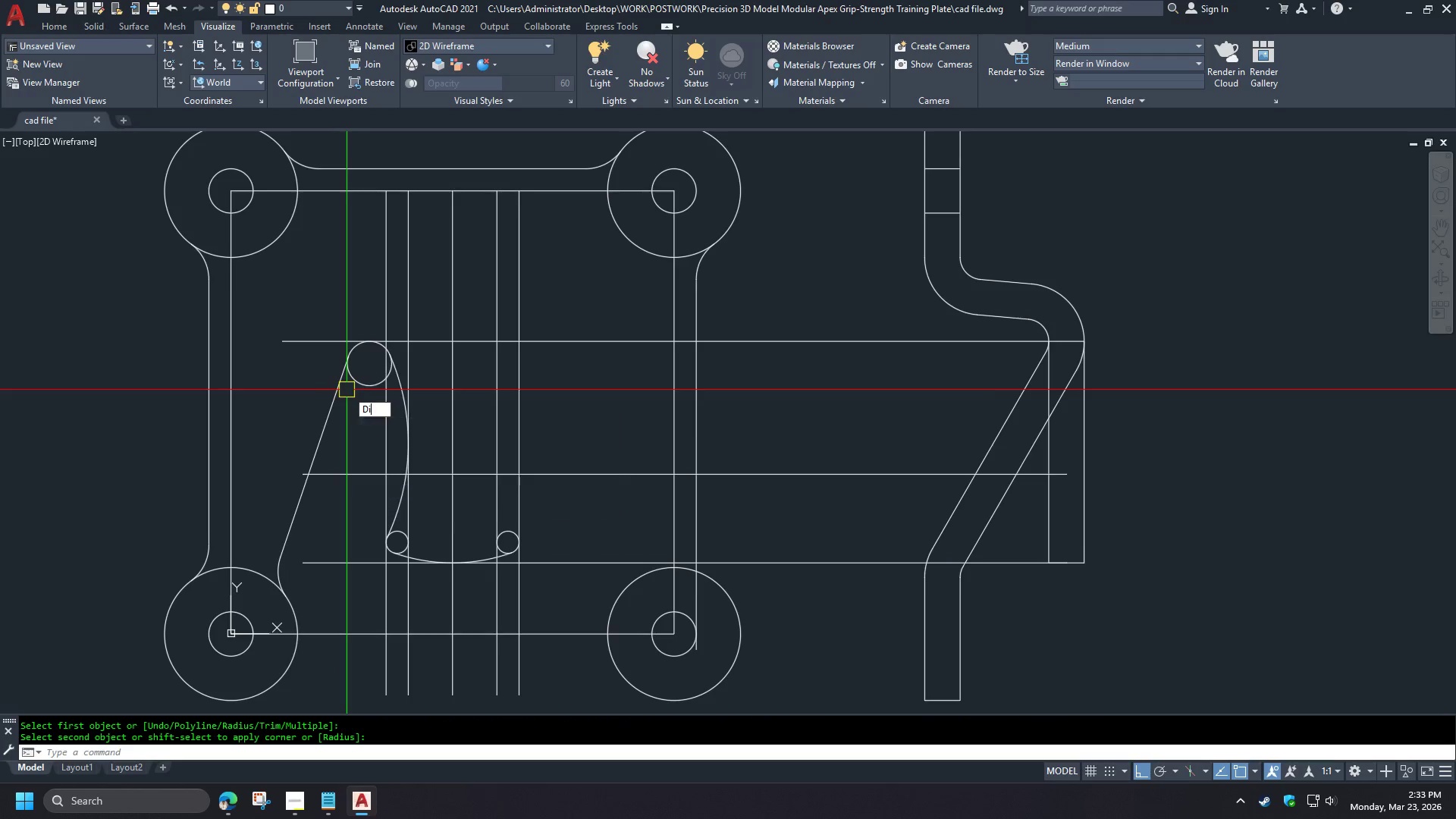 
key(Space)
 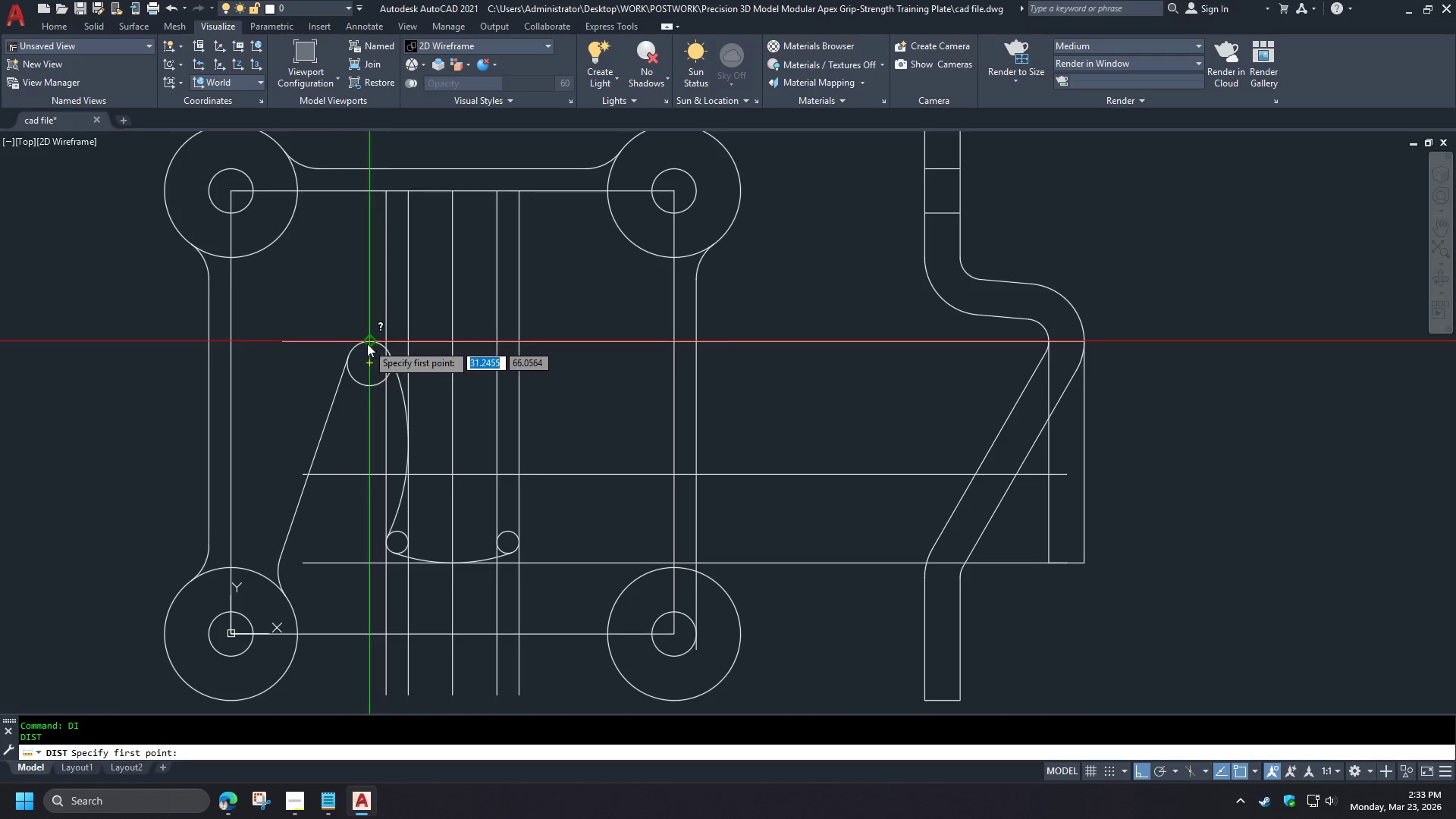 
left_click([367, 344])
 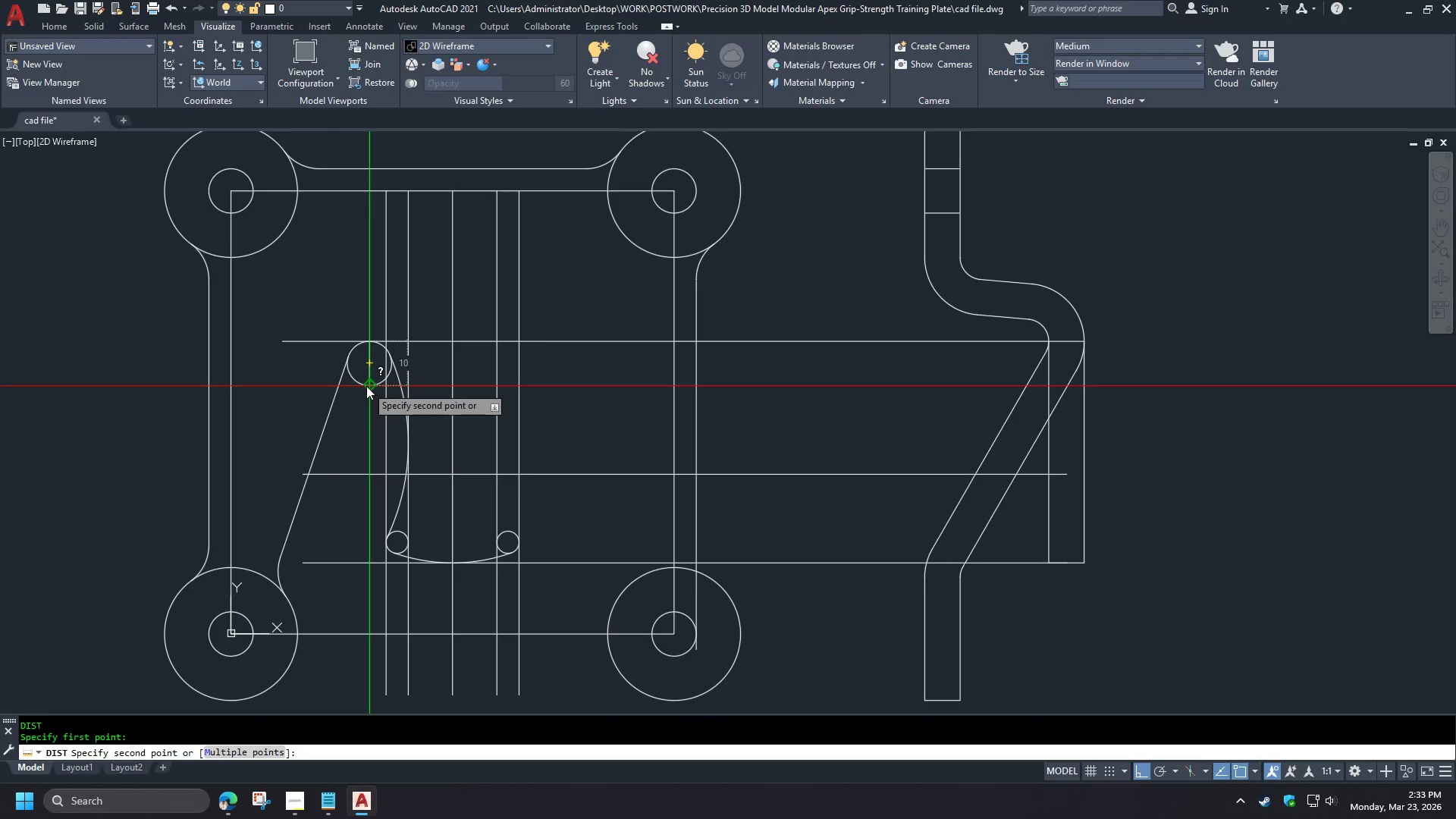 
key(Escape)
 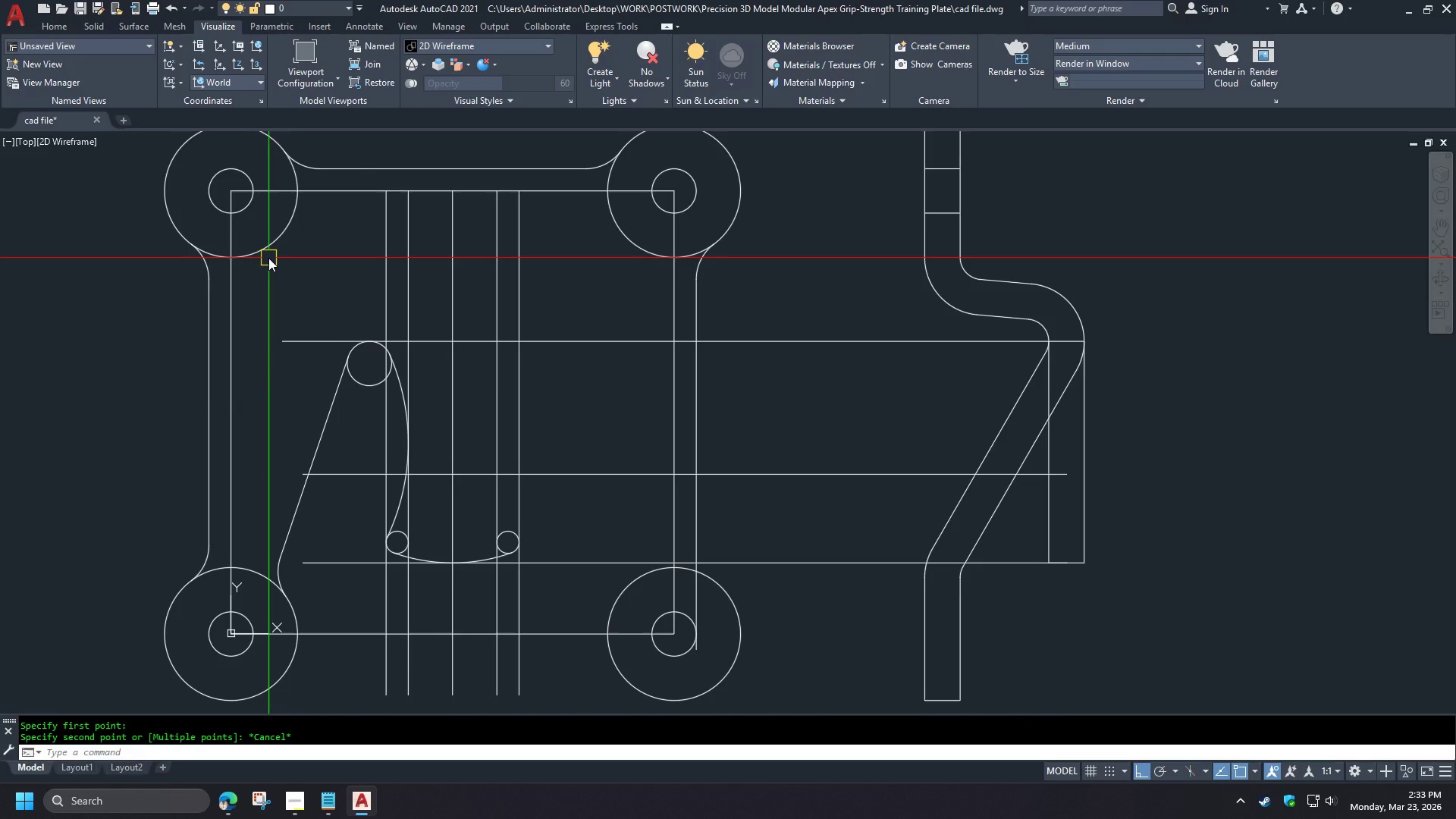 
wait(19.3)
 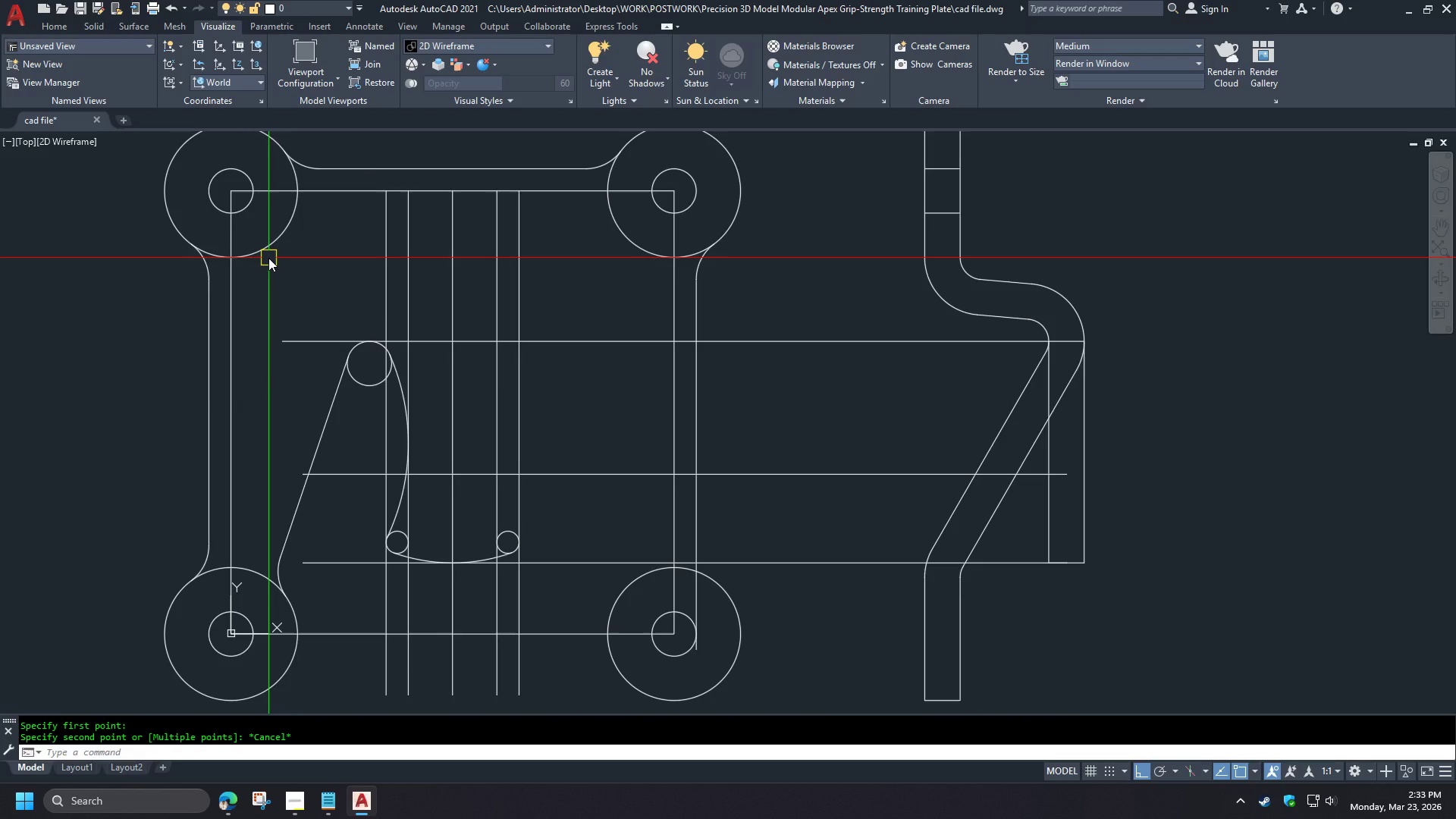 
scroll: coordinate [222, 328], scroll_direction: up, amount: 2.0
 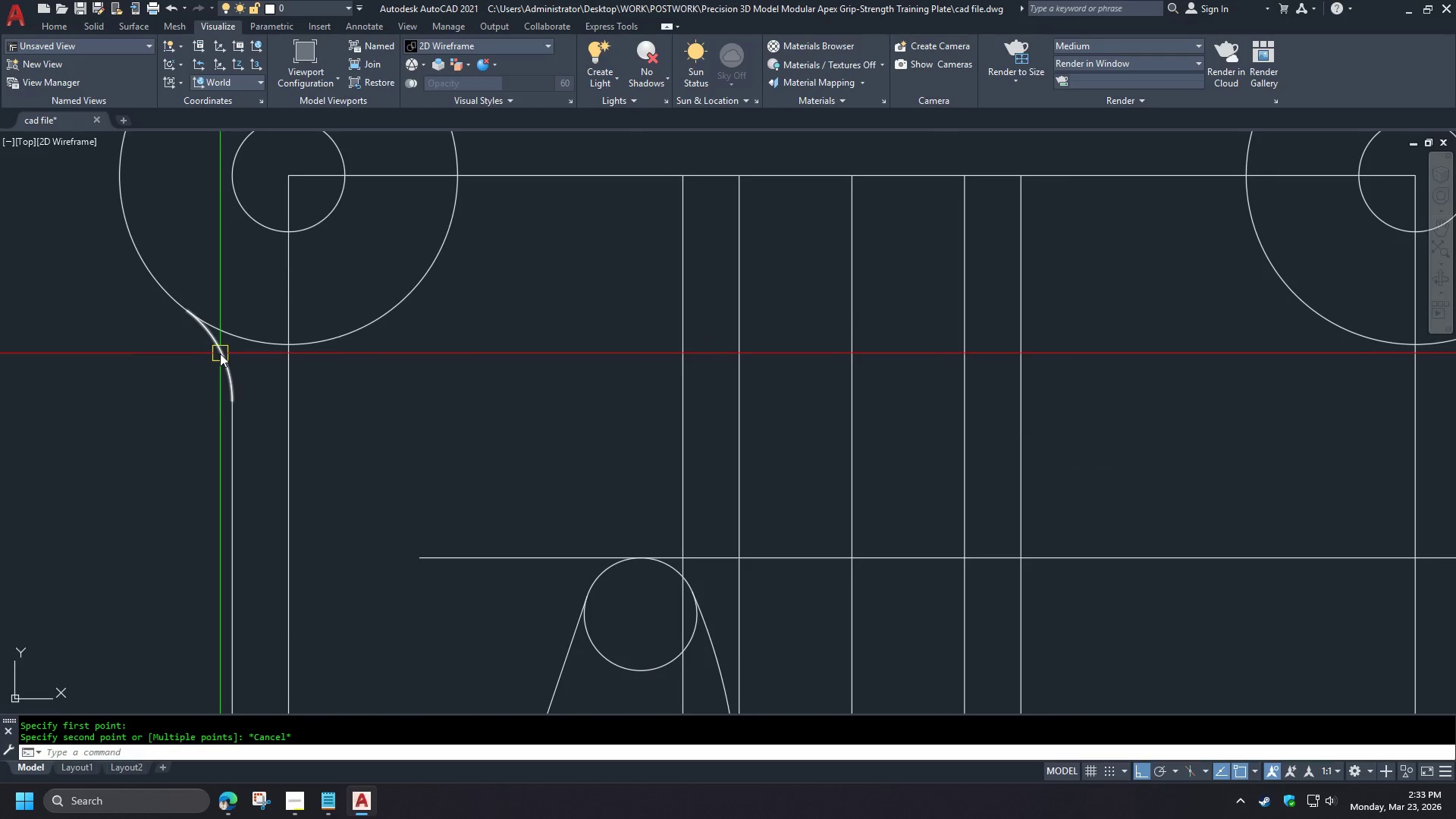 
left_click([220, 353])
 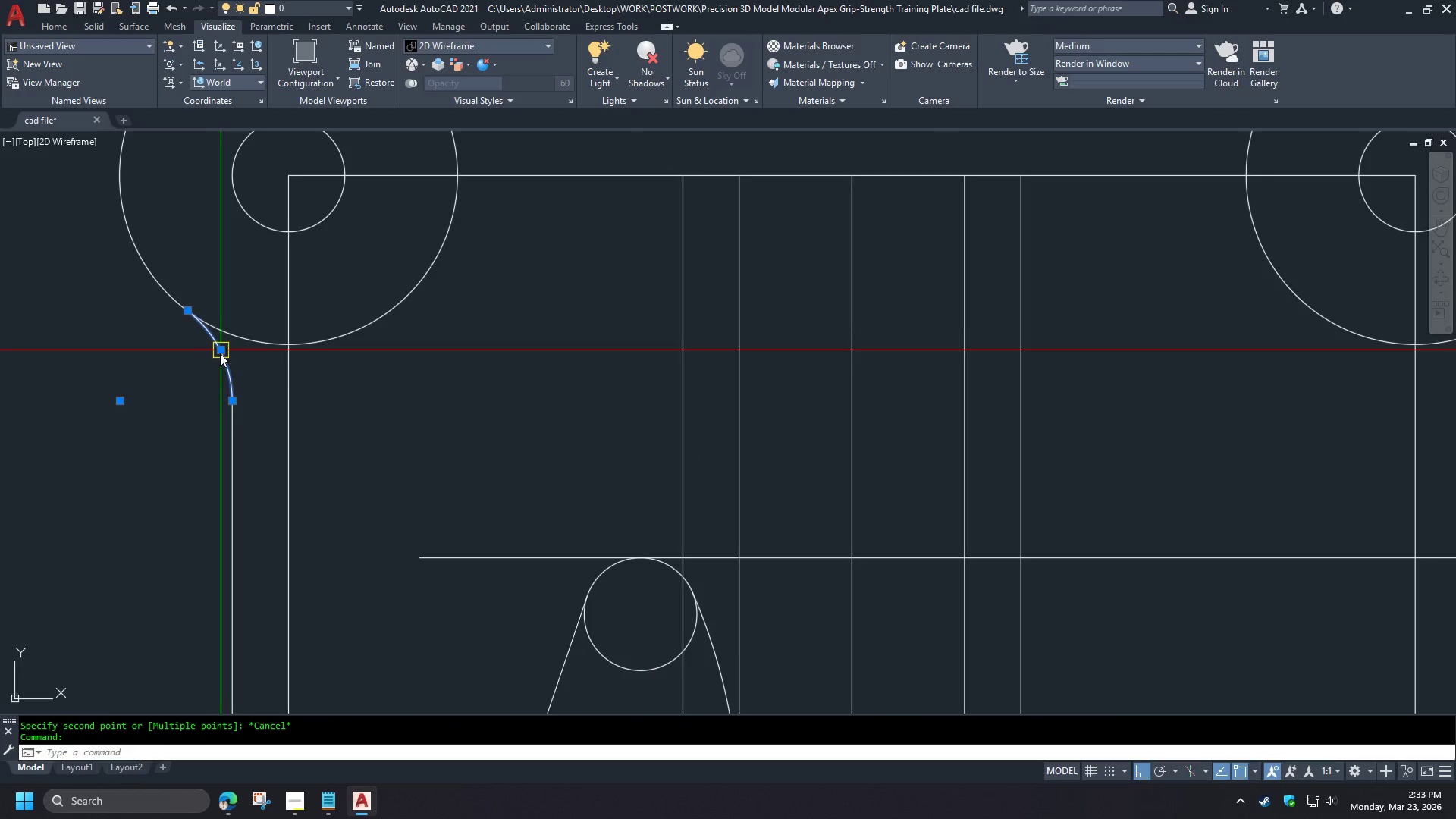 
key(E)
 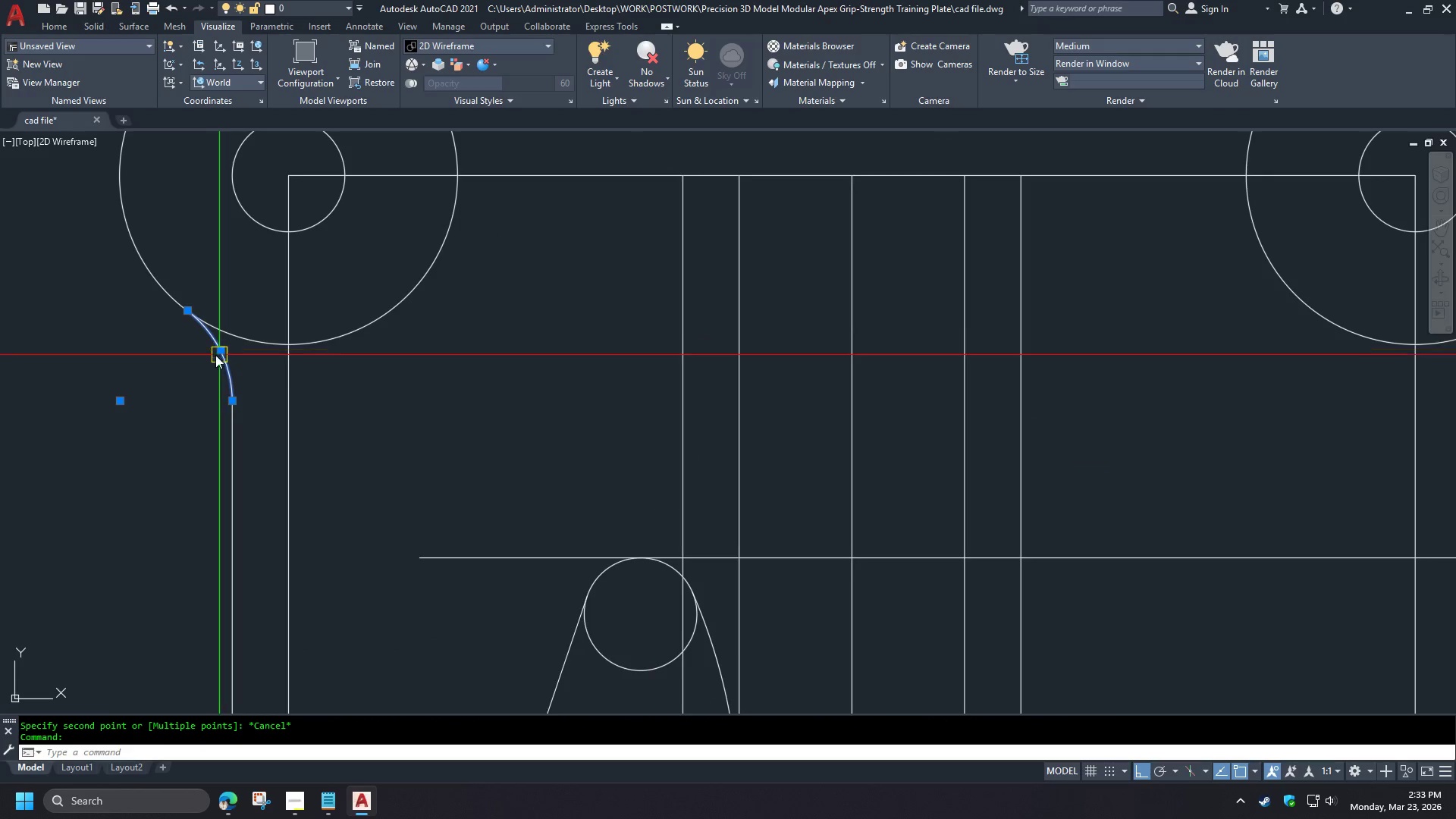 
key(Space)
 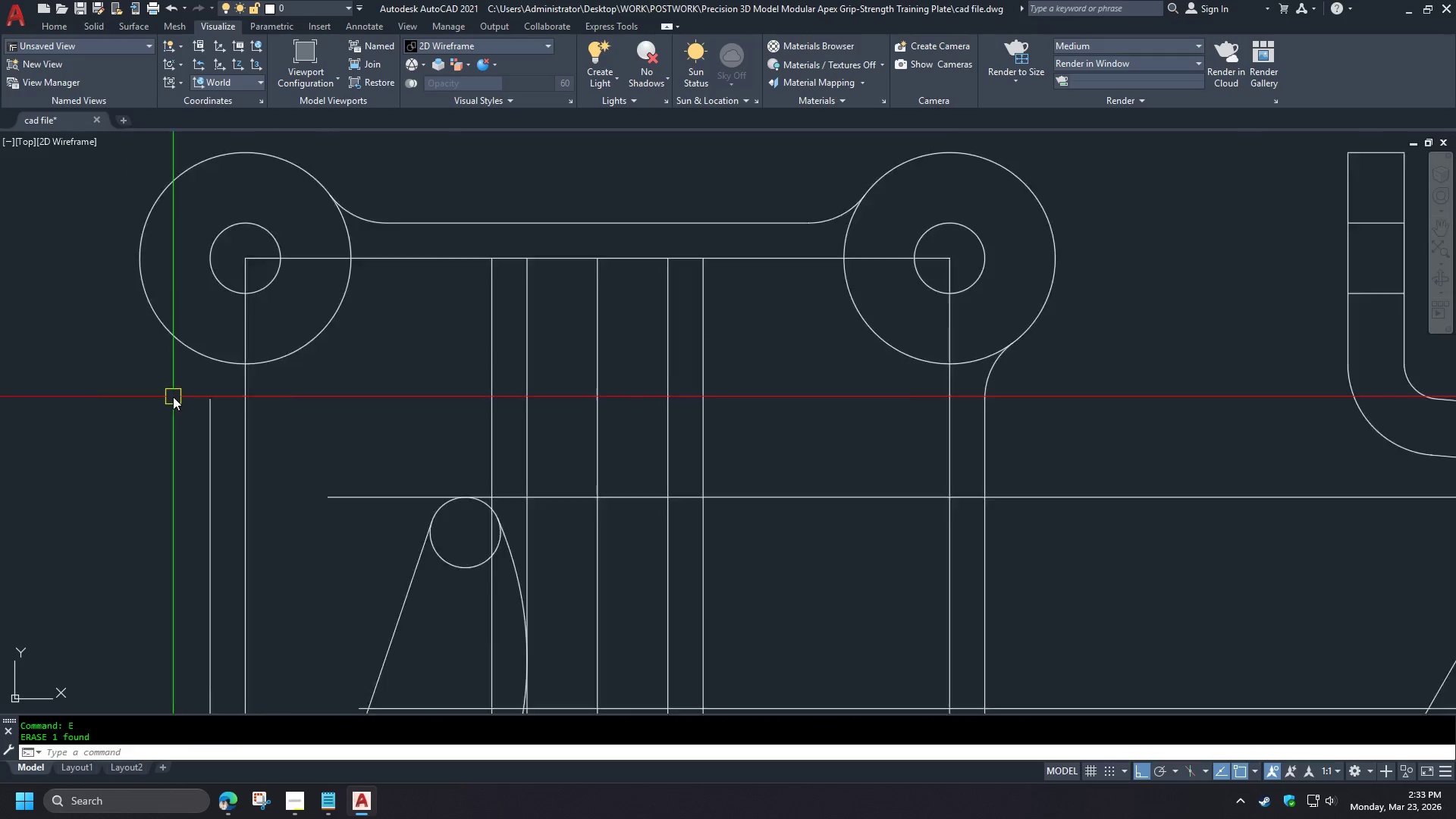 
scroll: coordinate [173, 397], scroll_direction: down, amount: 2.0
 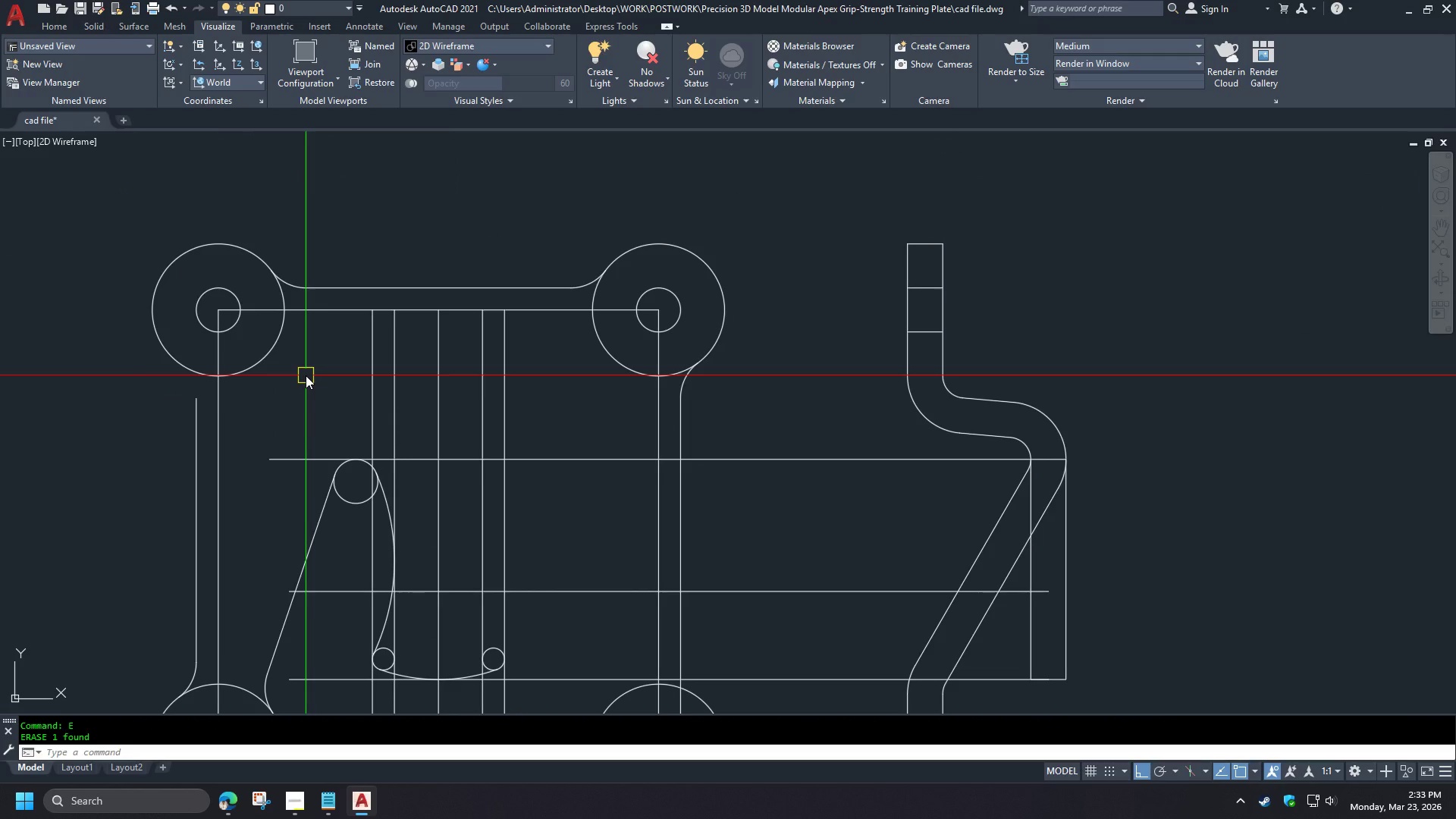 
key(E)
 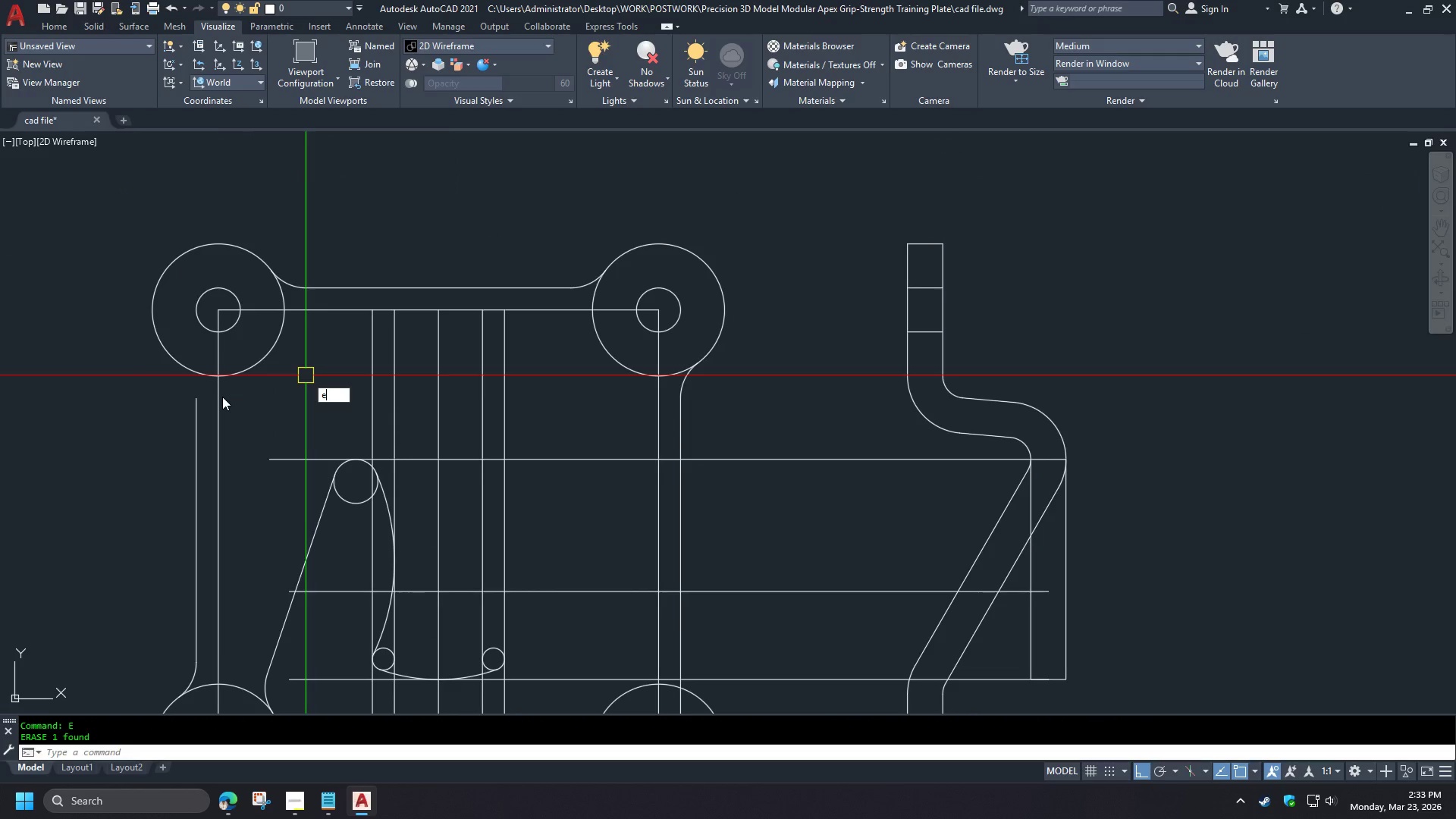 
key(X)
 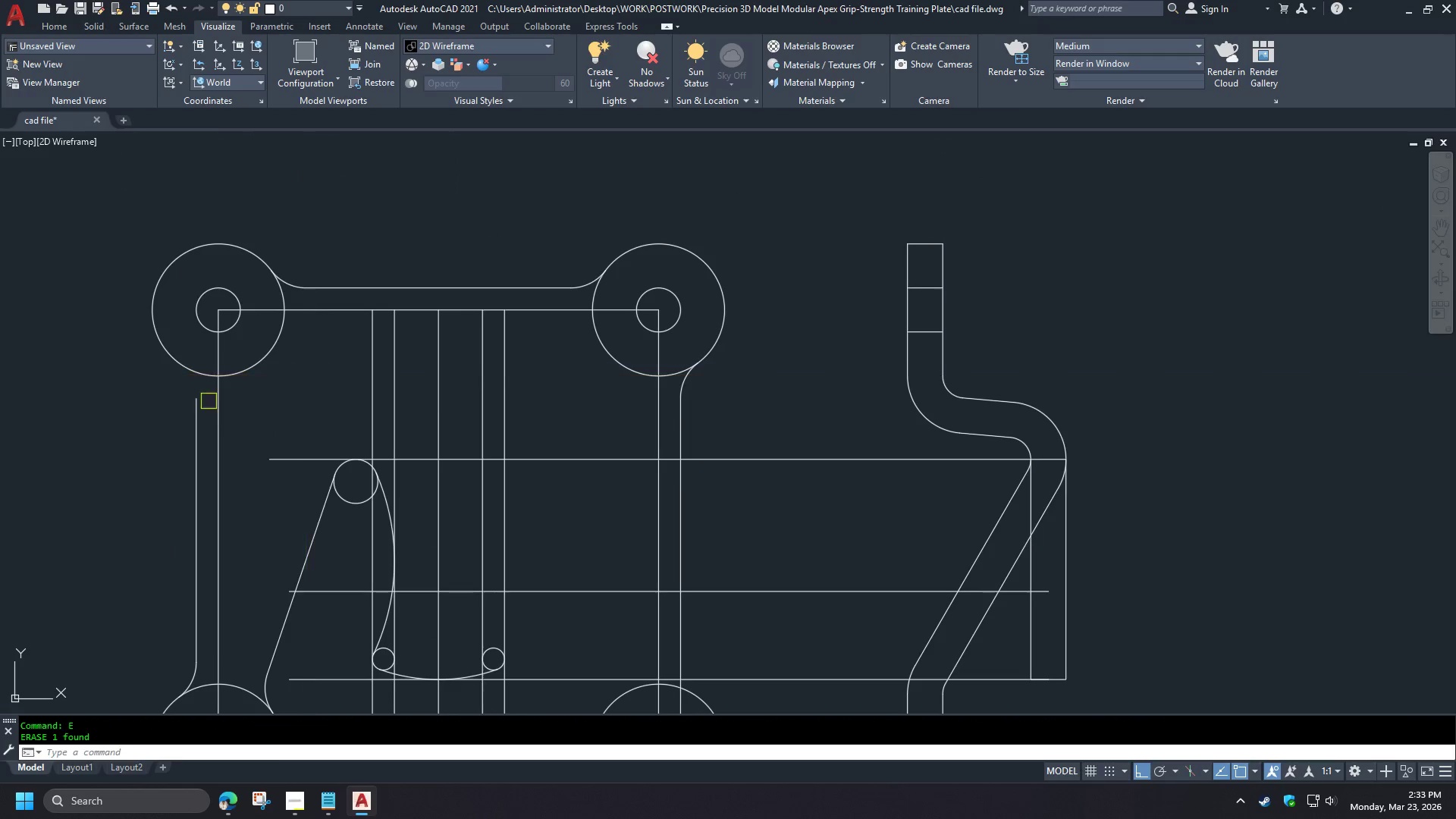 
key(Space)
 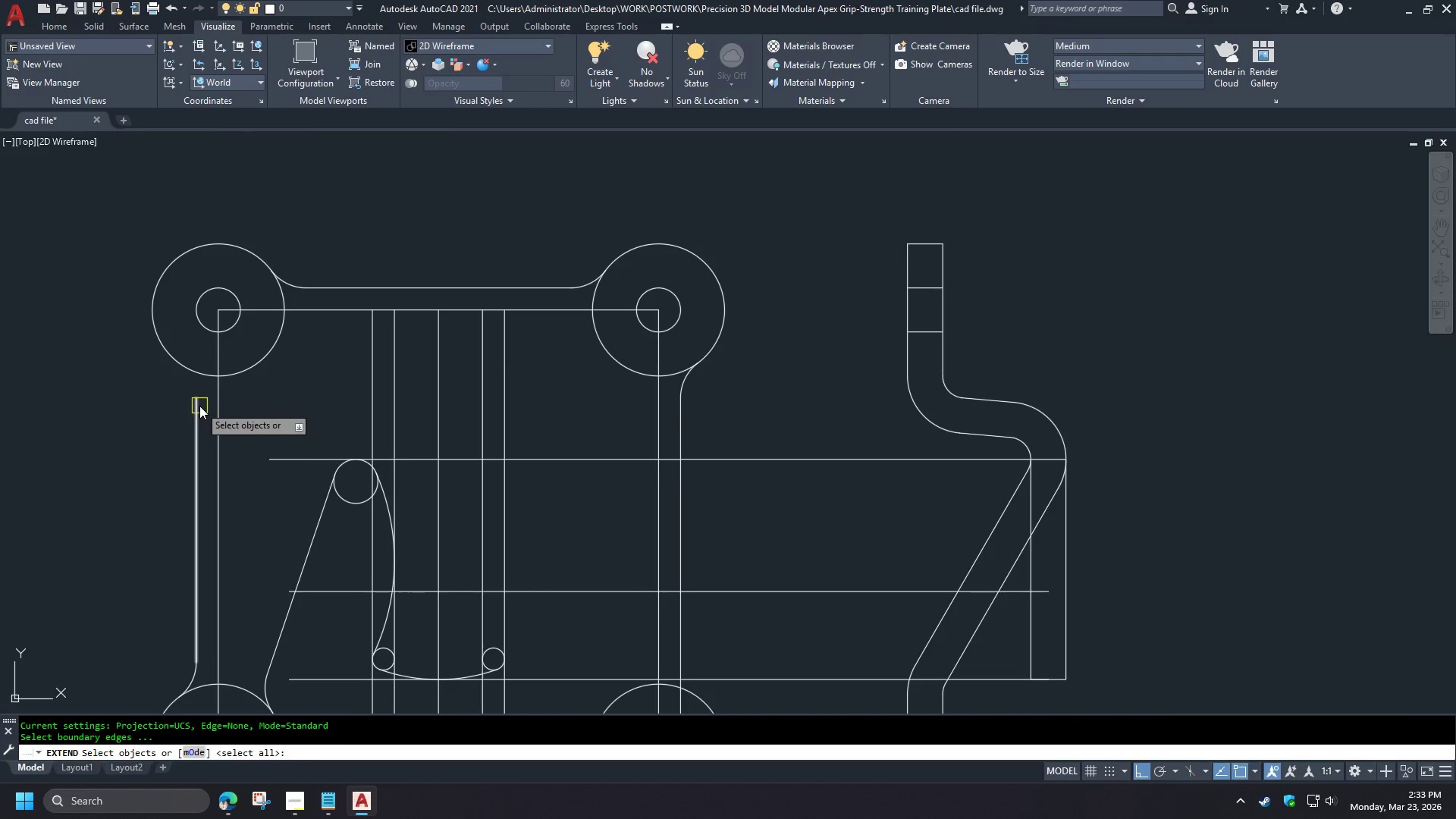 
key(Space)
 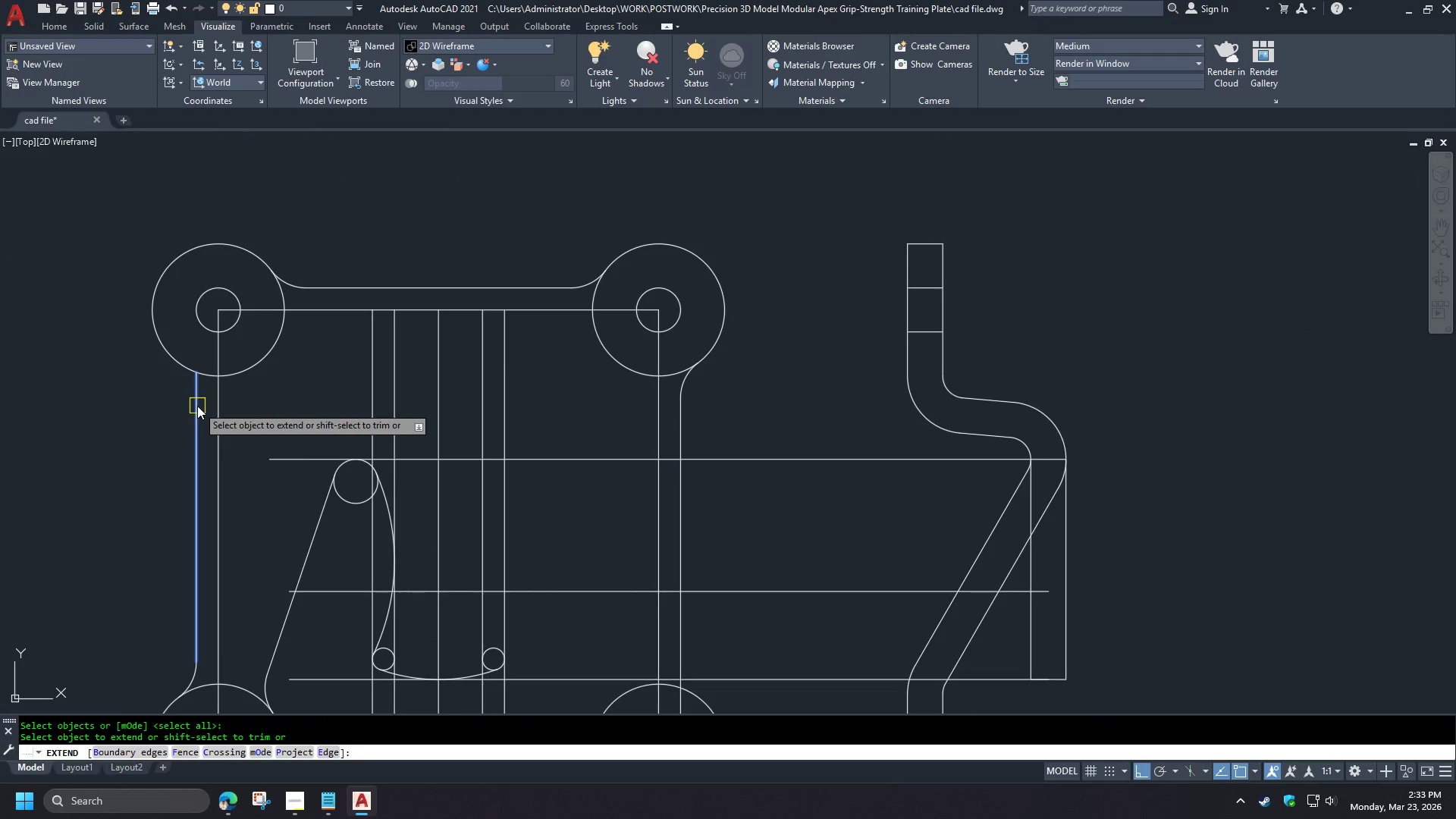 
left_click([197, 406])
 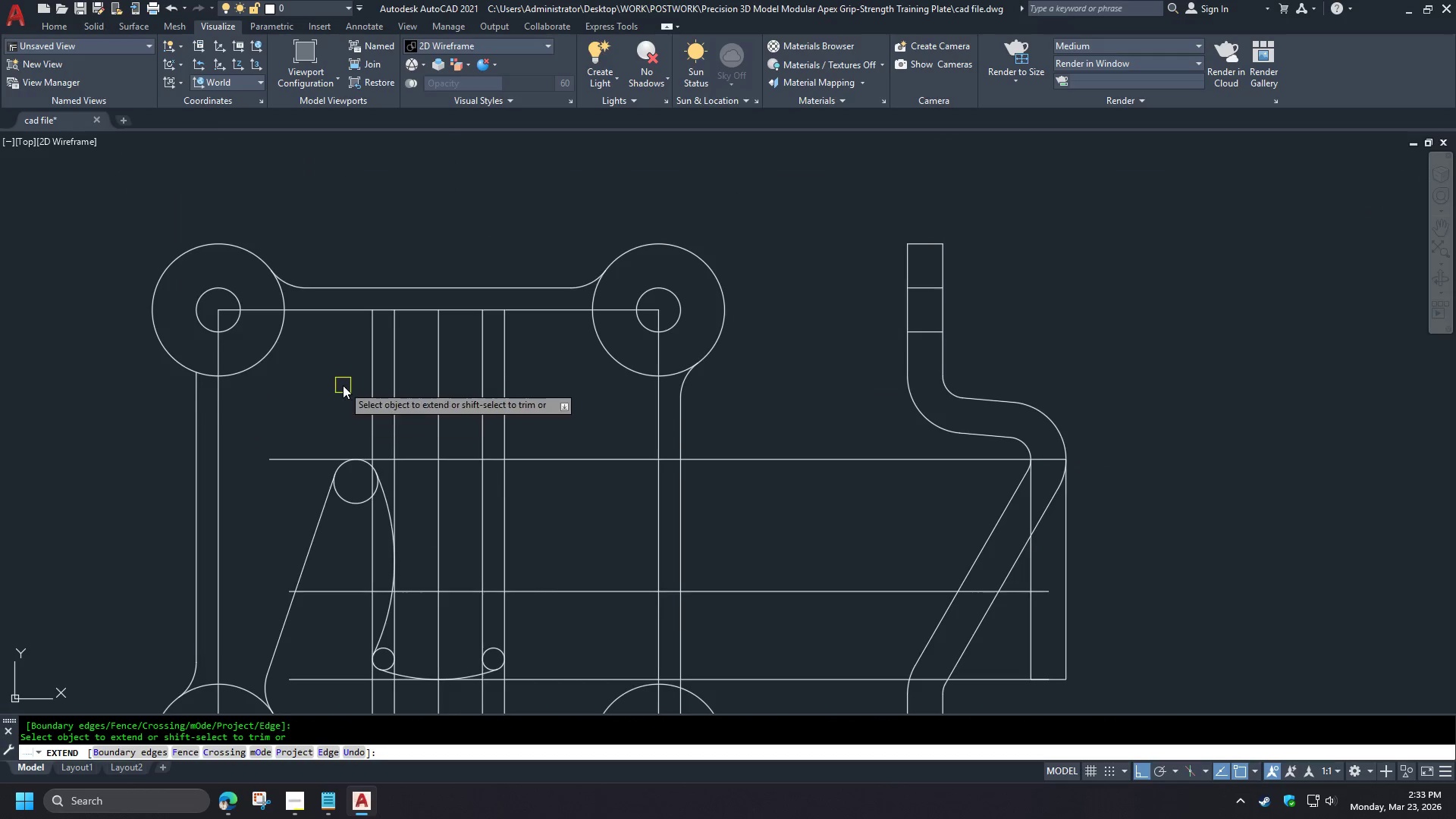 
key(Space)
 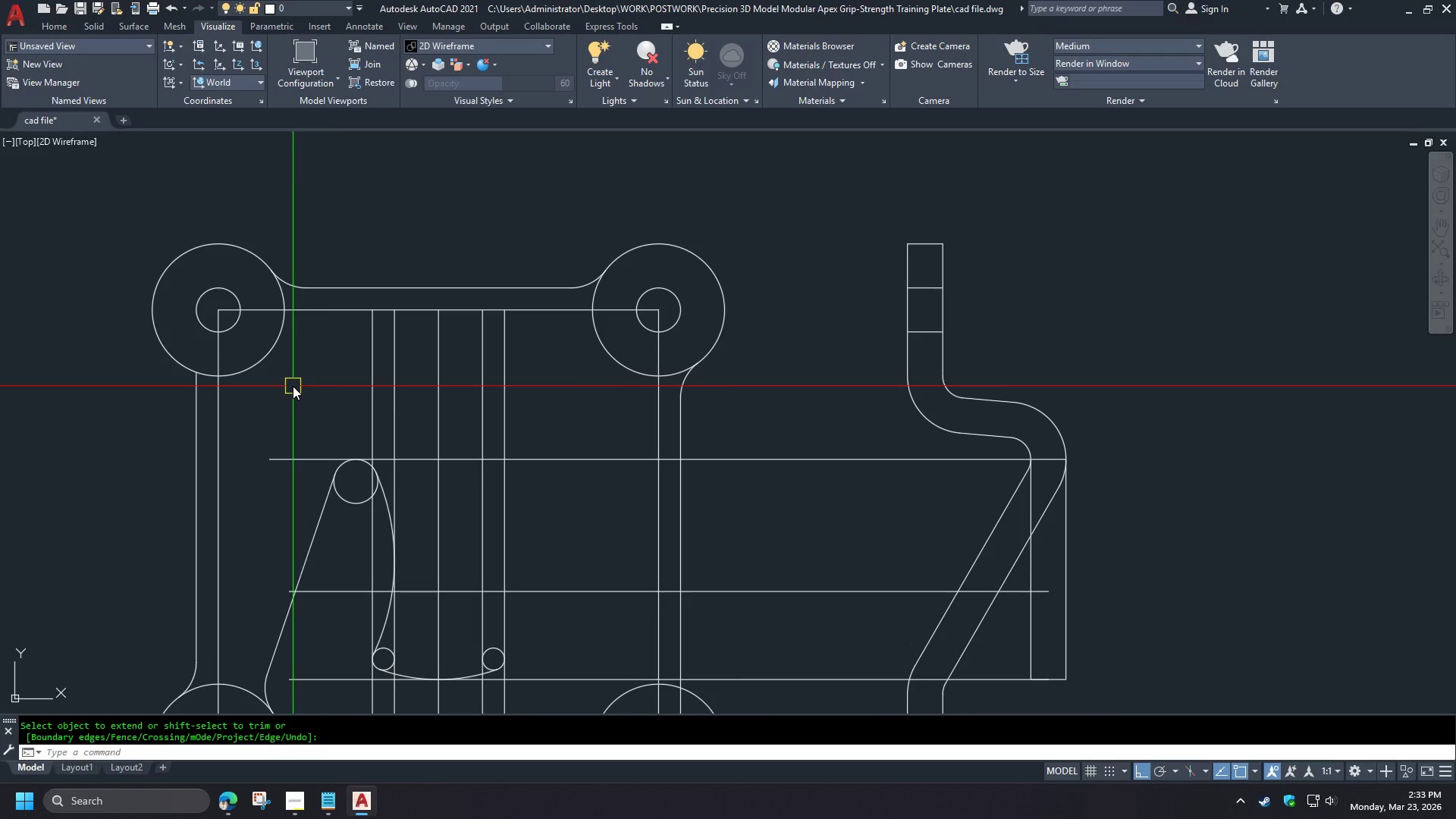 
wait(5.12)
 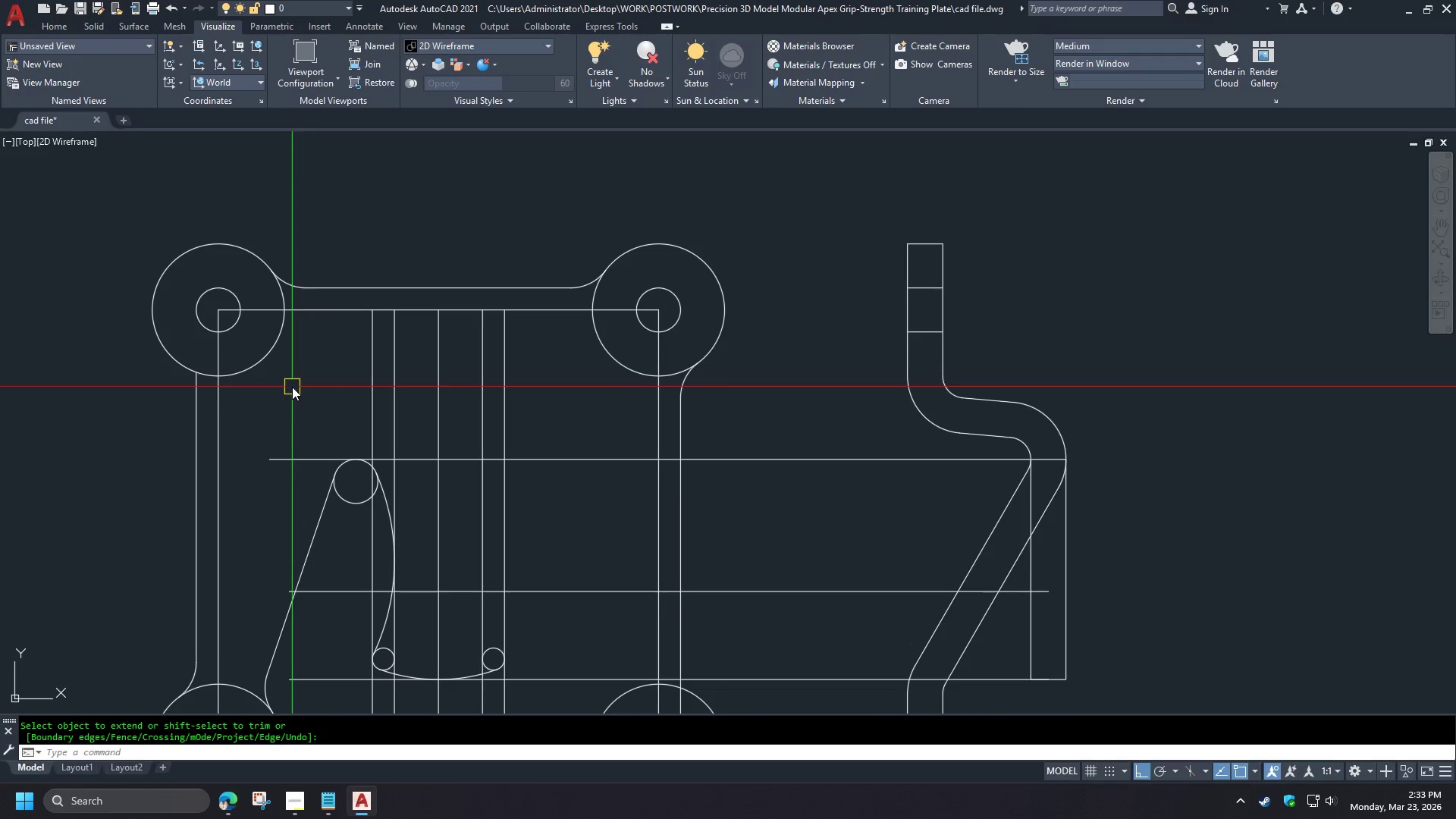 
scroll: coordinate [293, 385], scroll_direction: down, amount: 1.0
 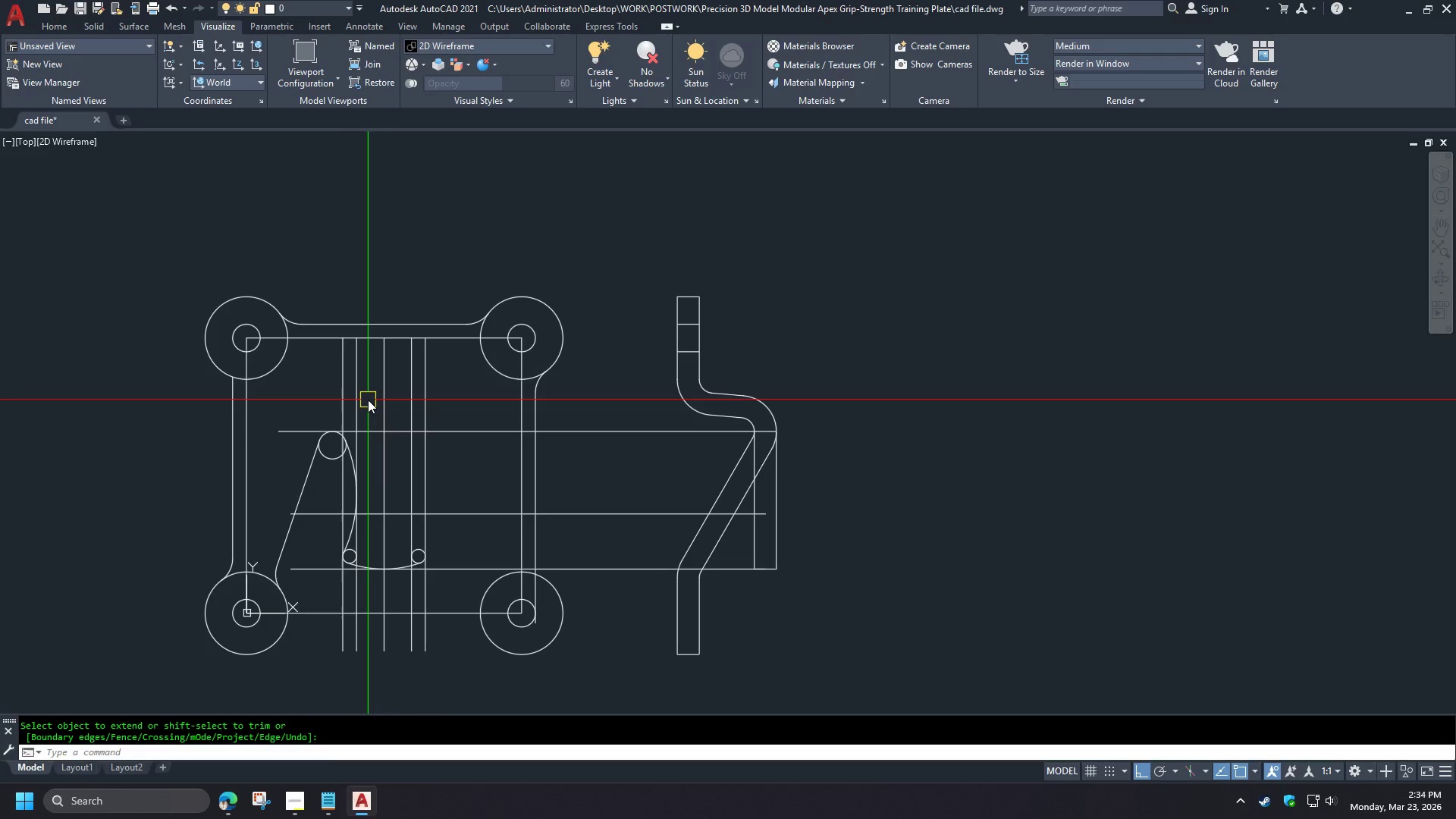 
wait(22.31)
 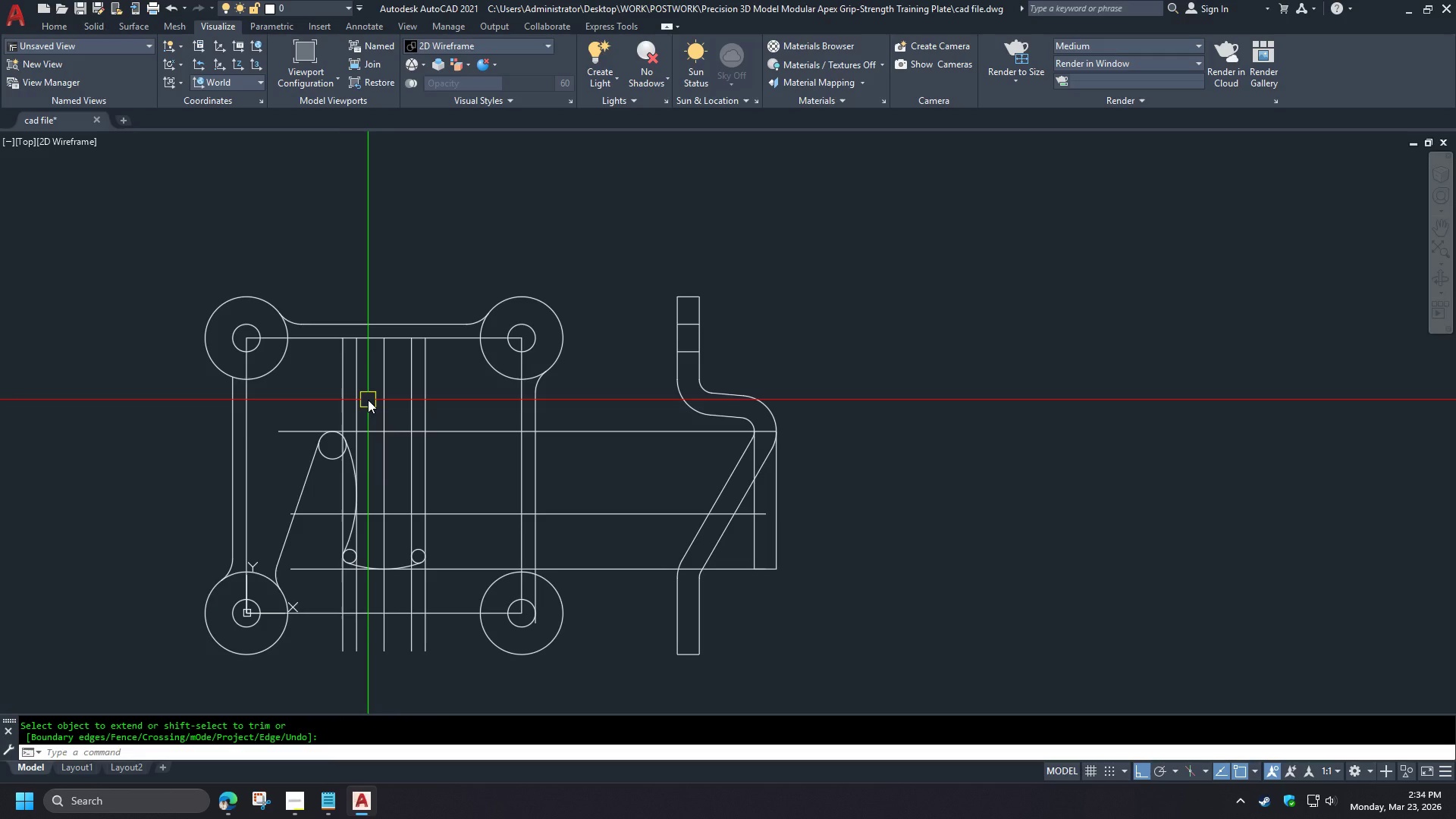 
scroll: coordinate [277, 403], scroll_direction: up, amount: 1.0
 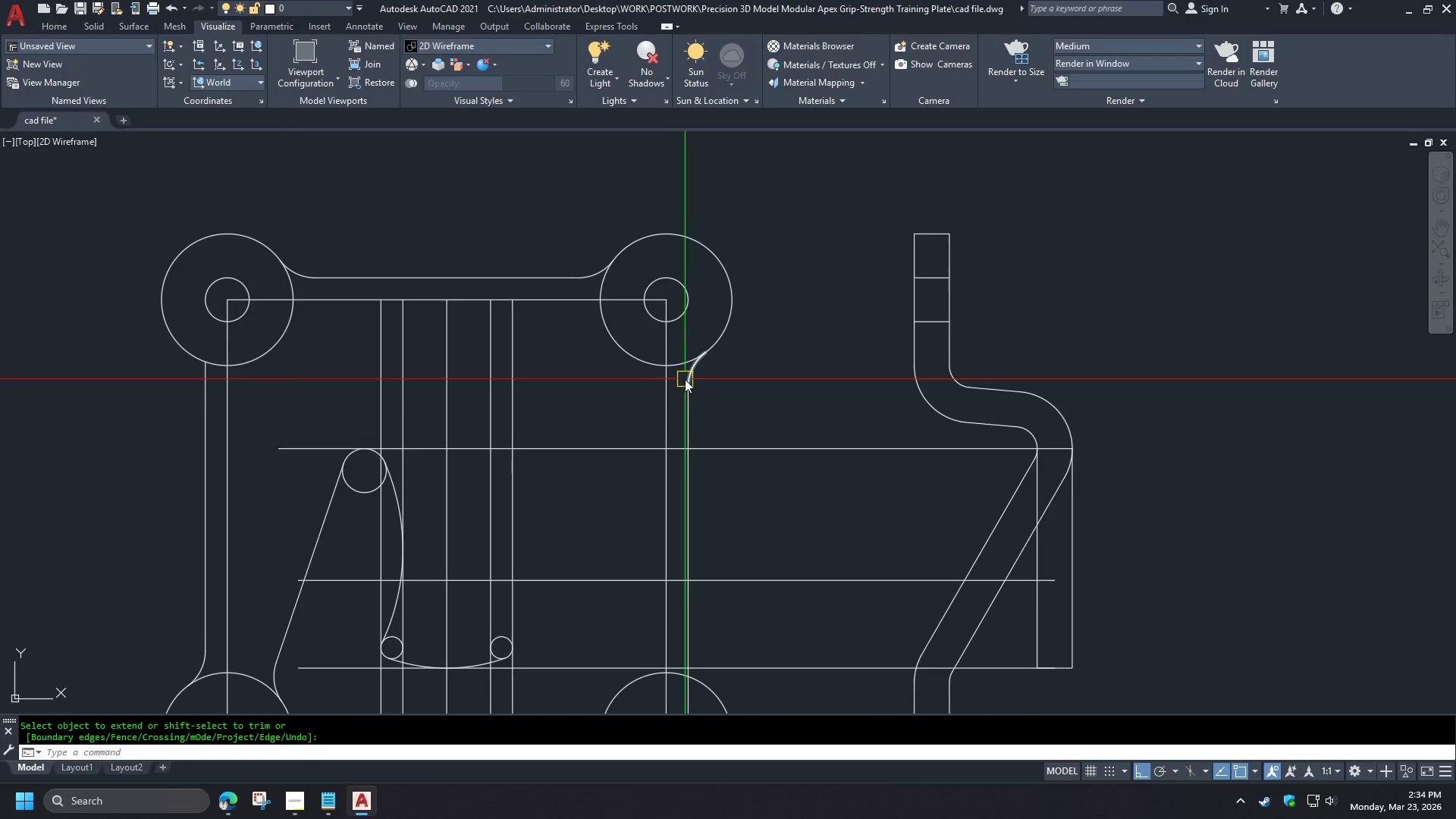 
left_click([693, 371])
 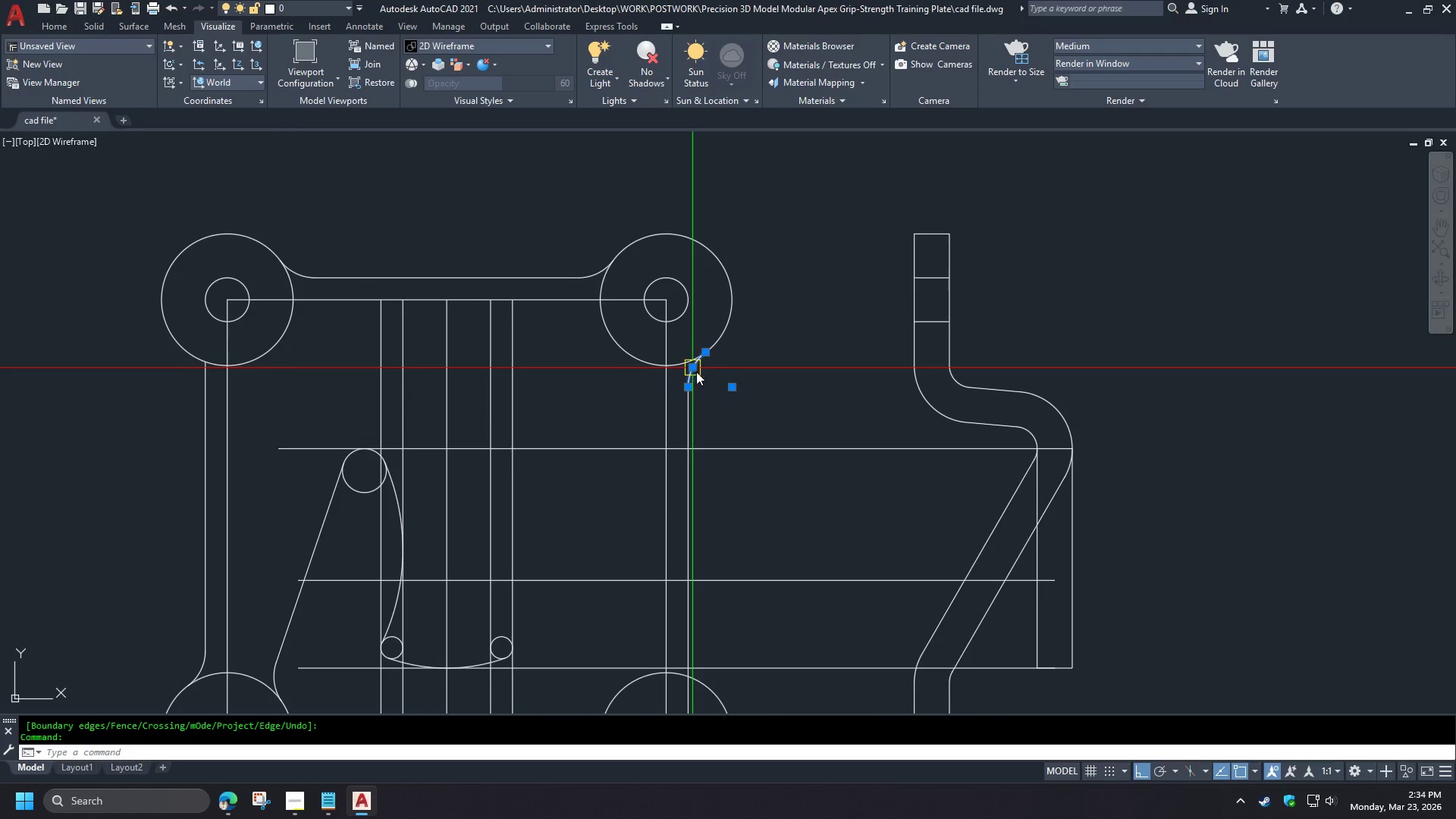 
key(E)
 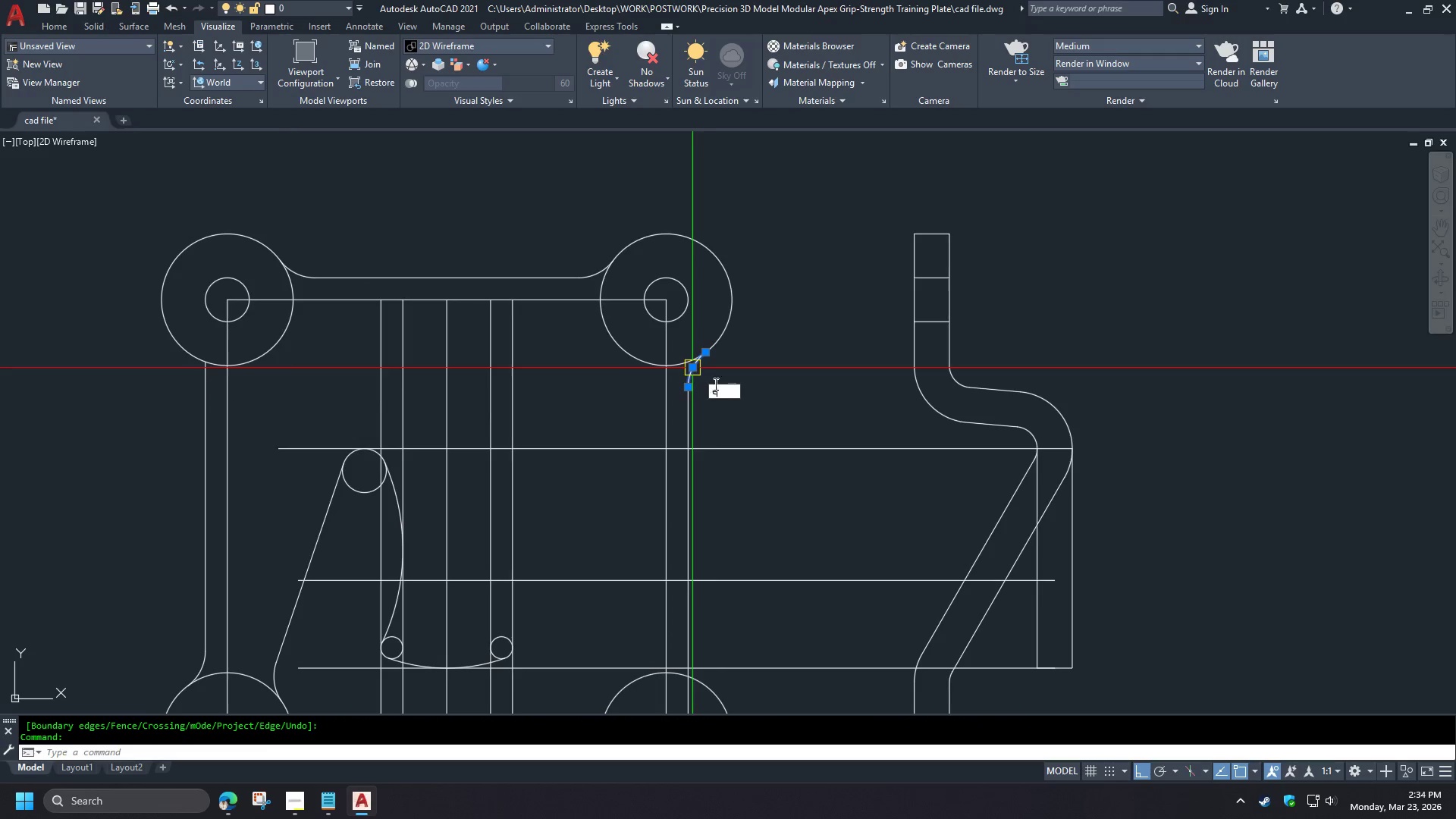 
key(Space)
 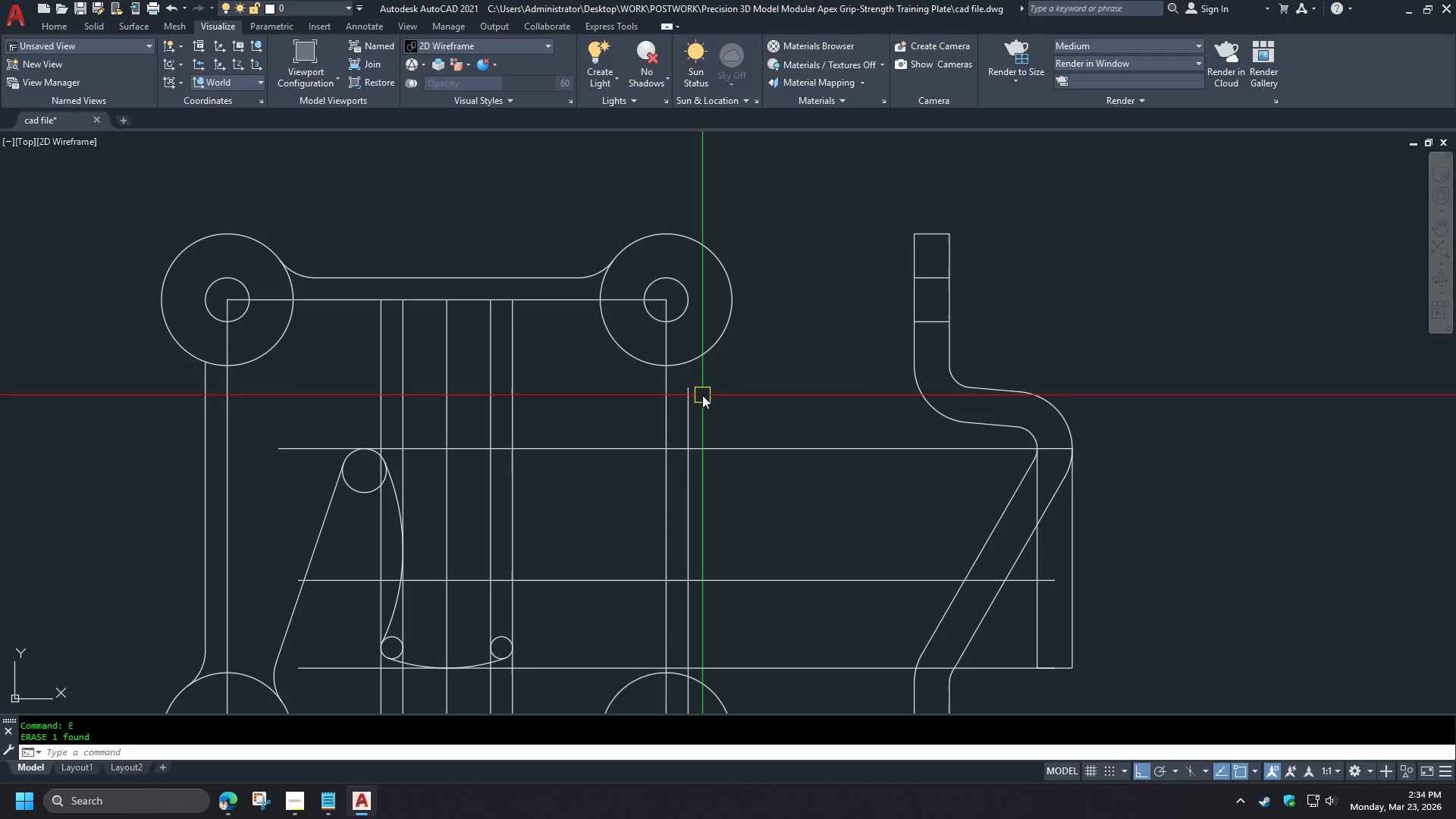 
type(ex )
 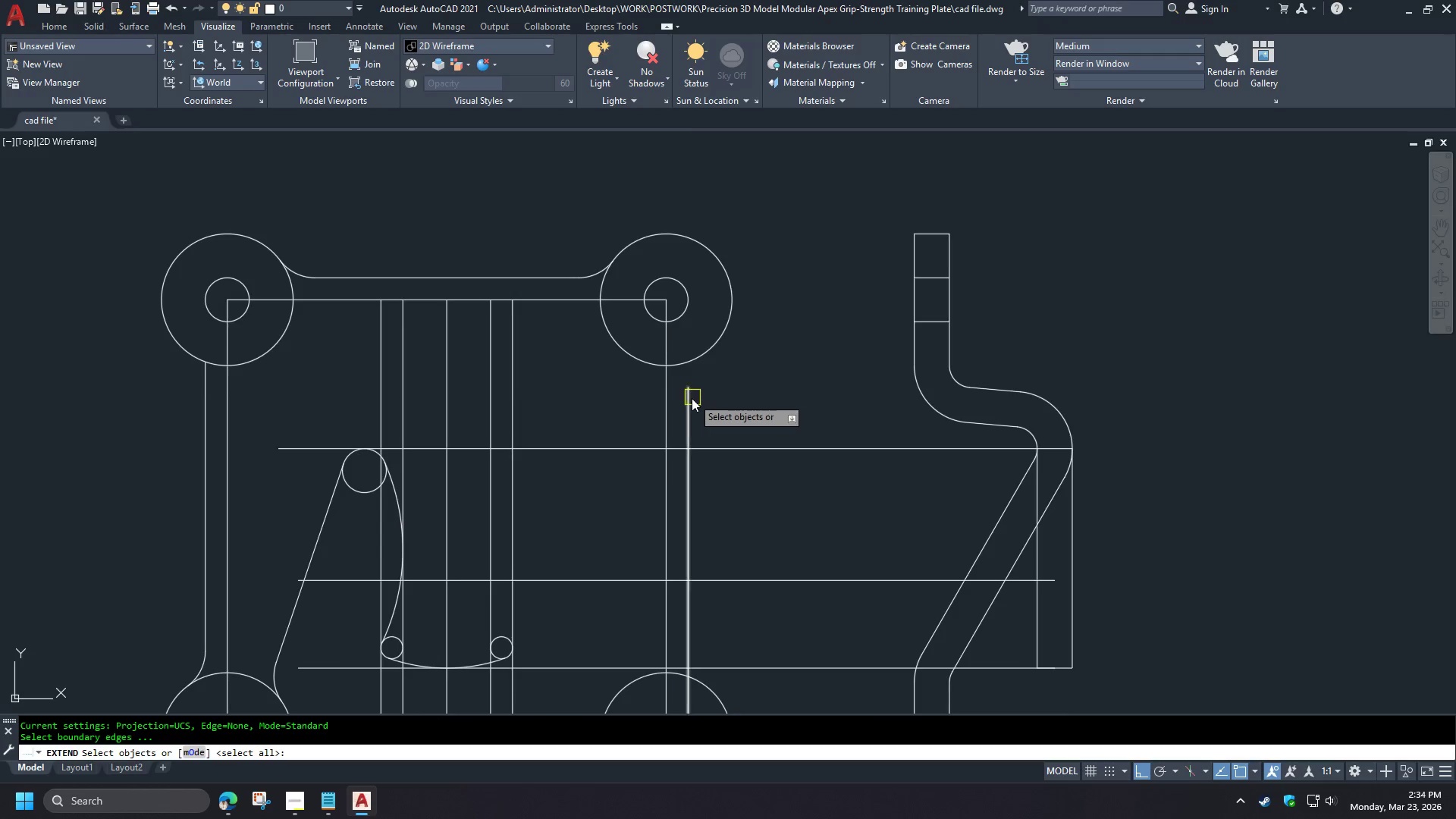 
key(Space)
 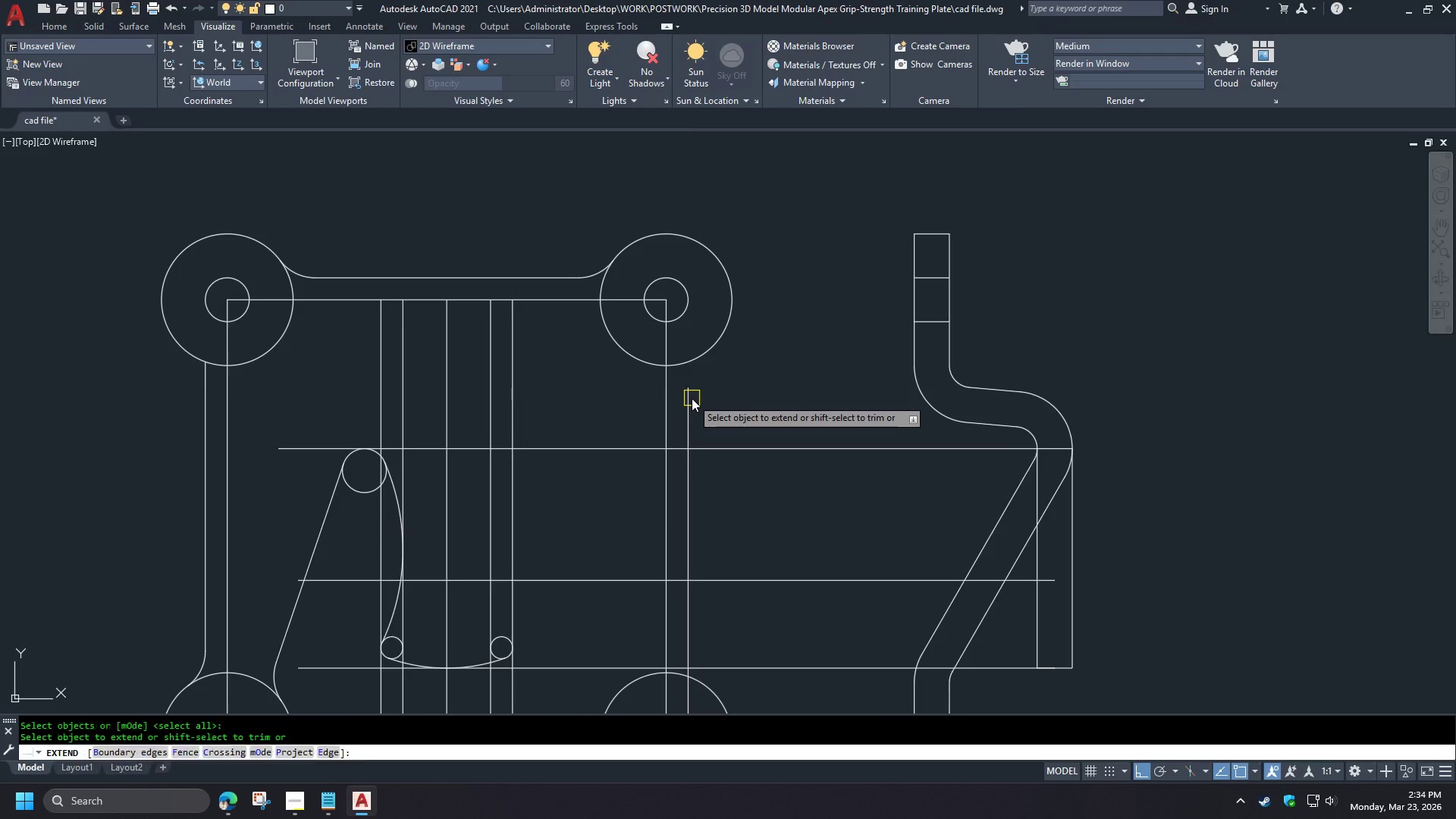 
left_click([692, 398])
 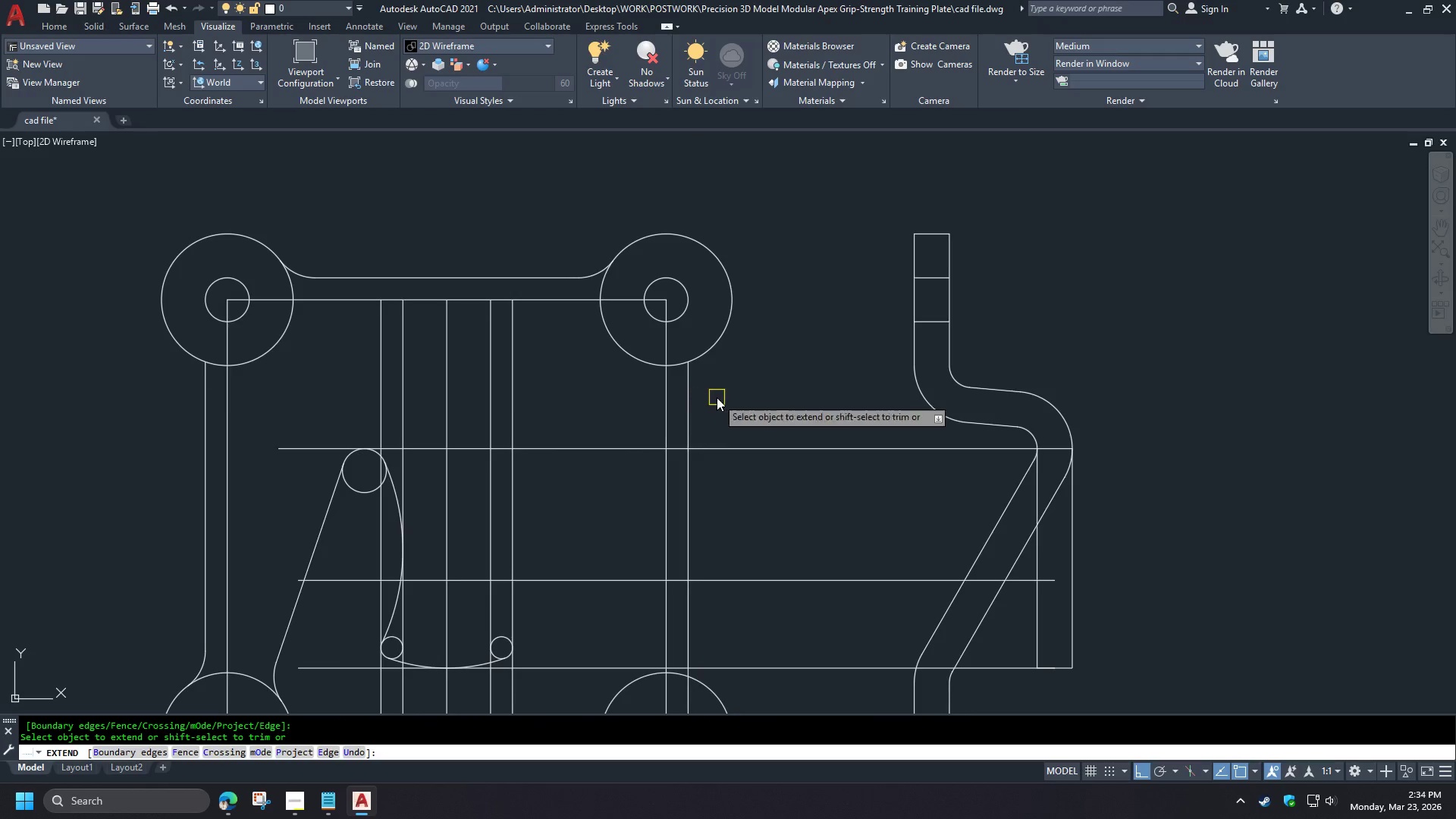 
key(Space)
 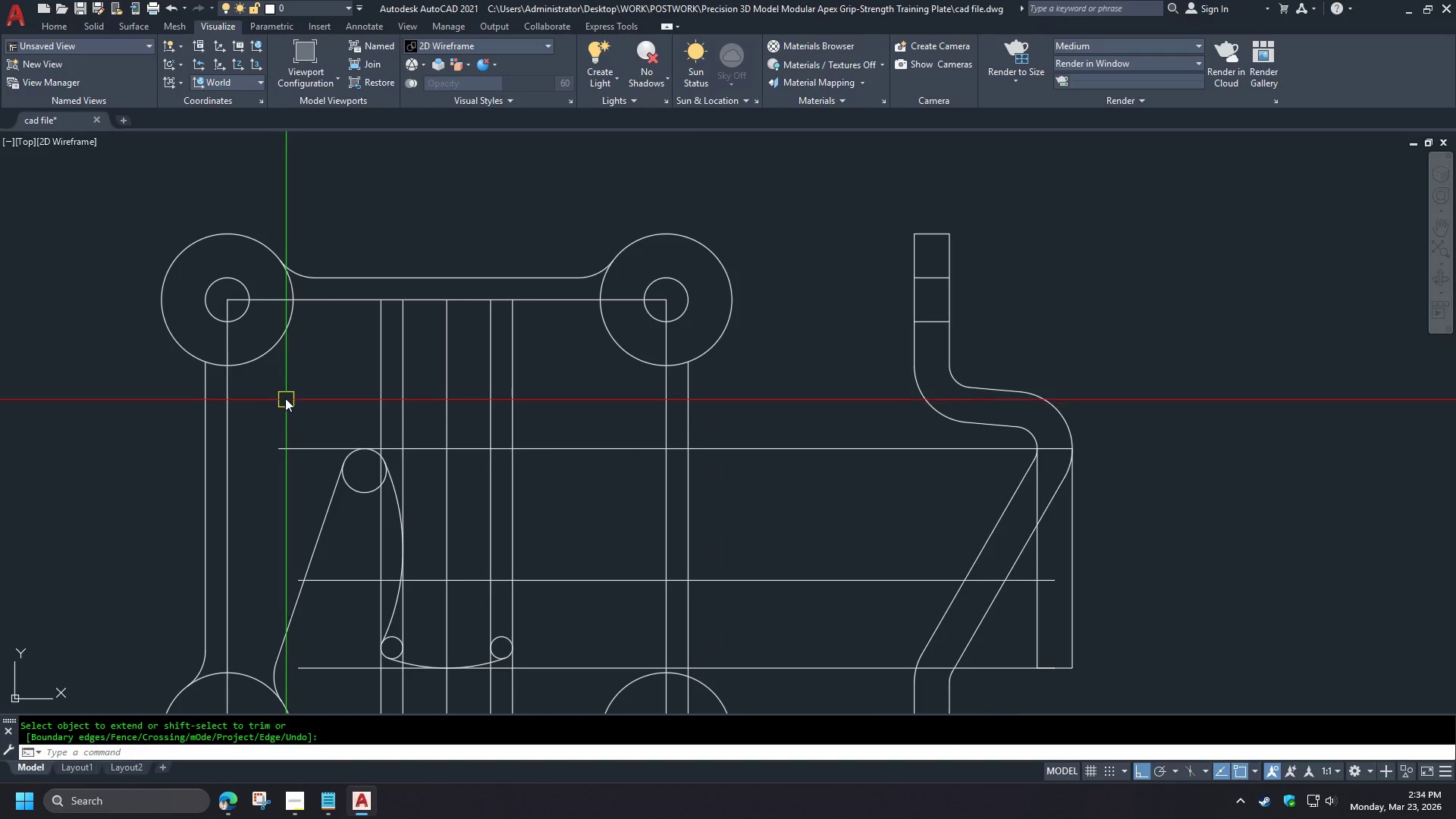 
key(F)
 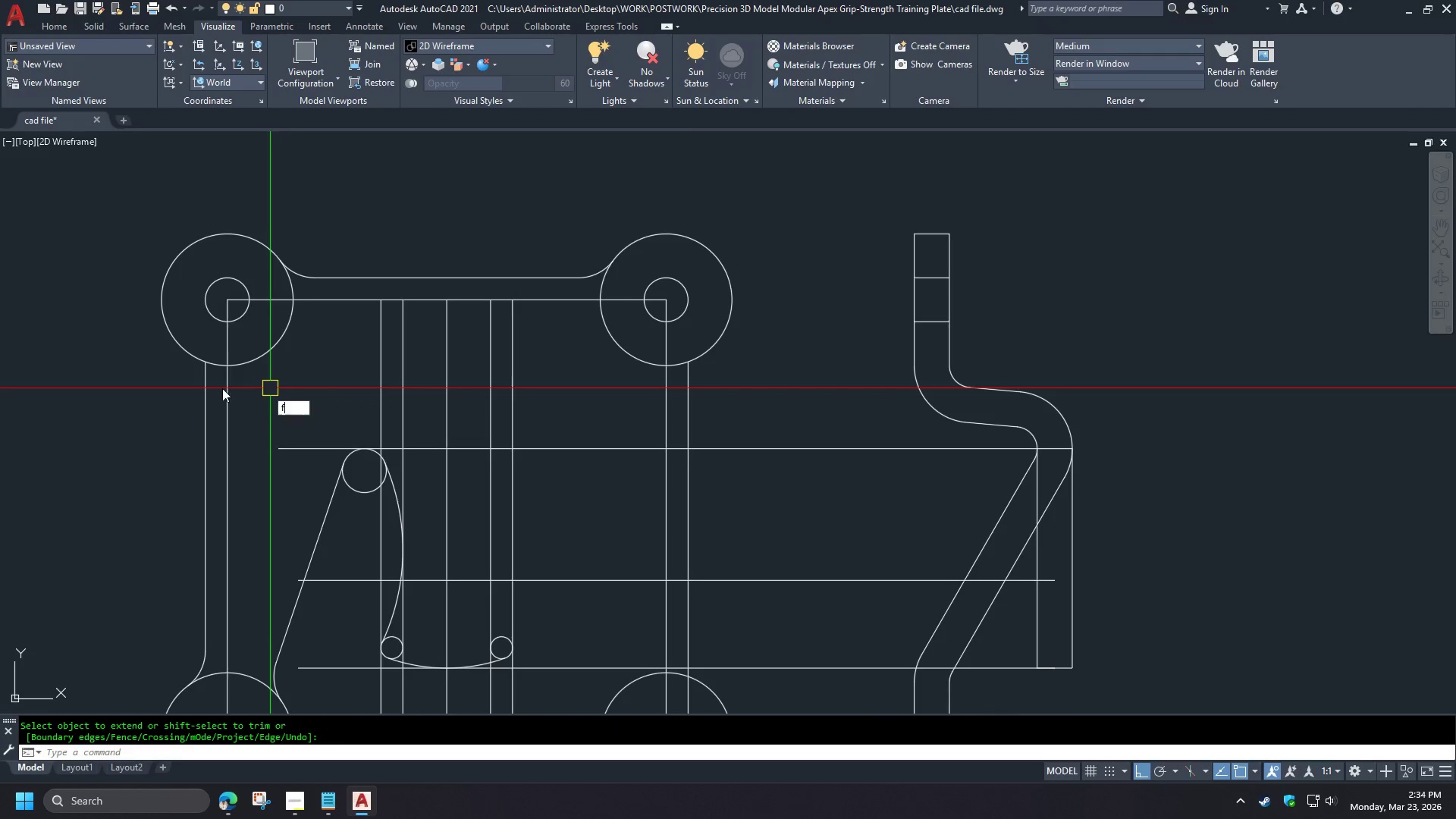 
key(Space)
 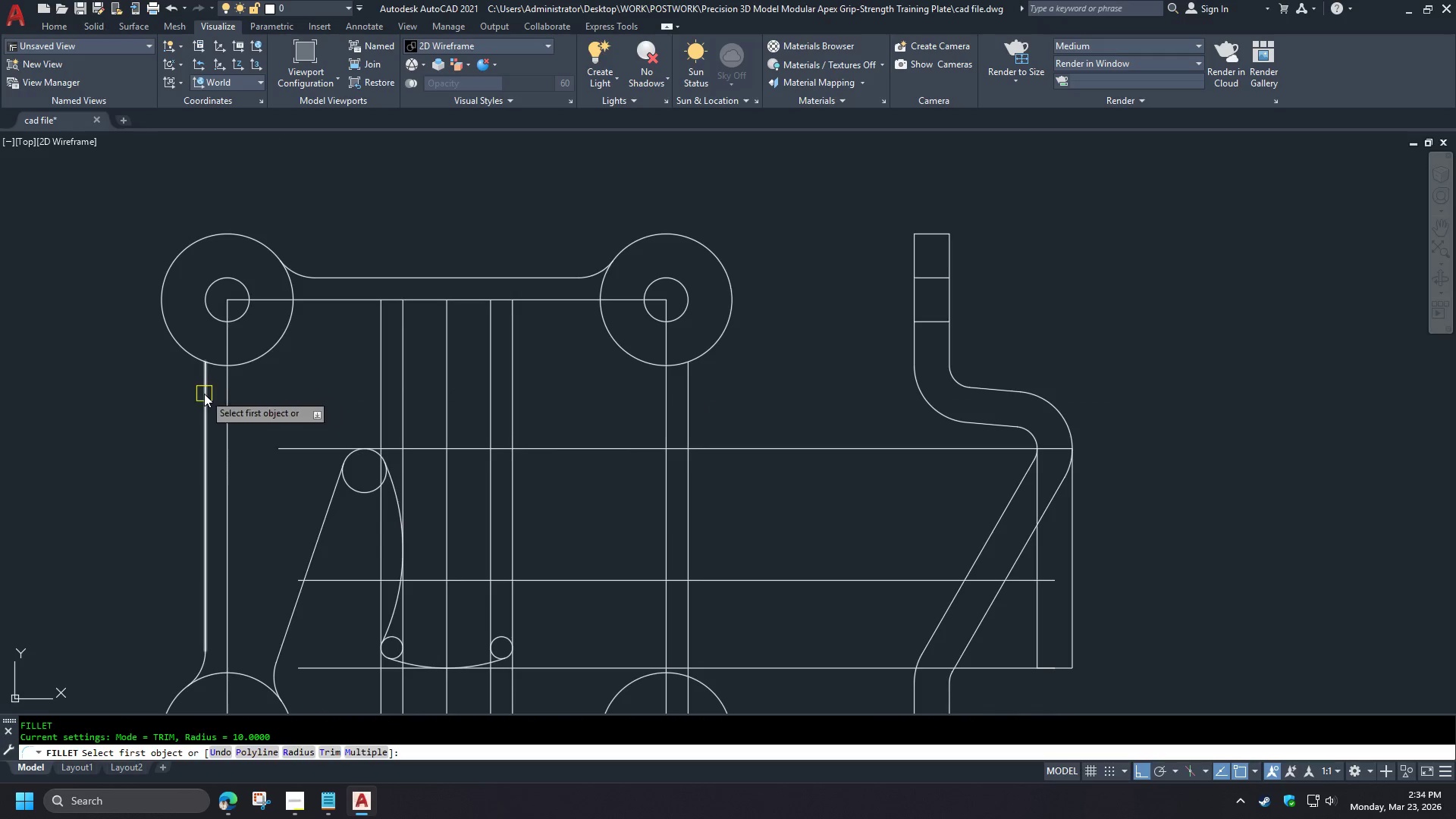 
left_click([205, 394])
 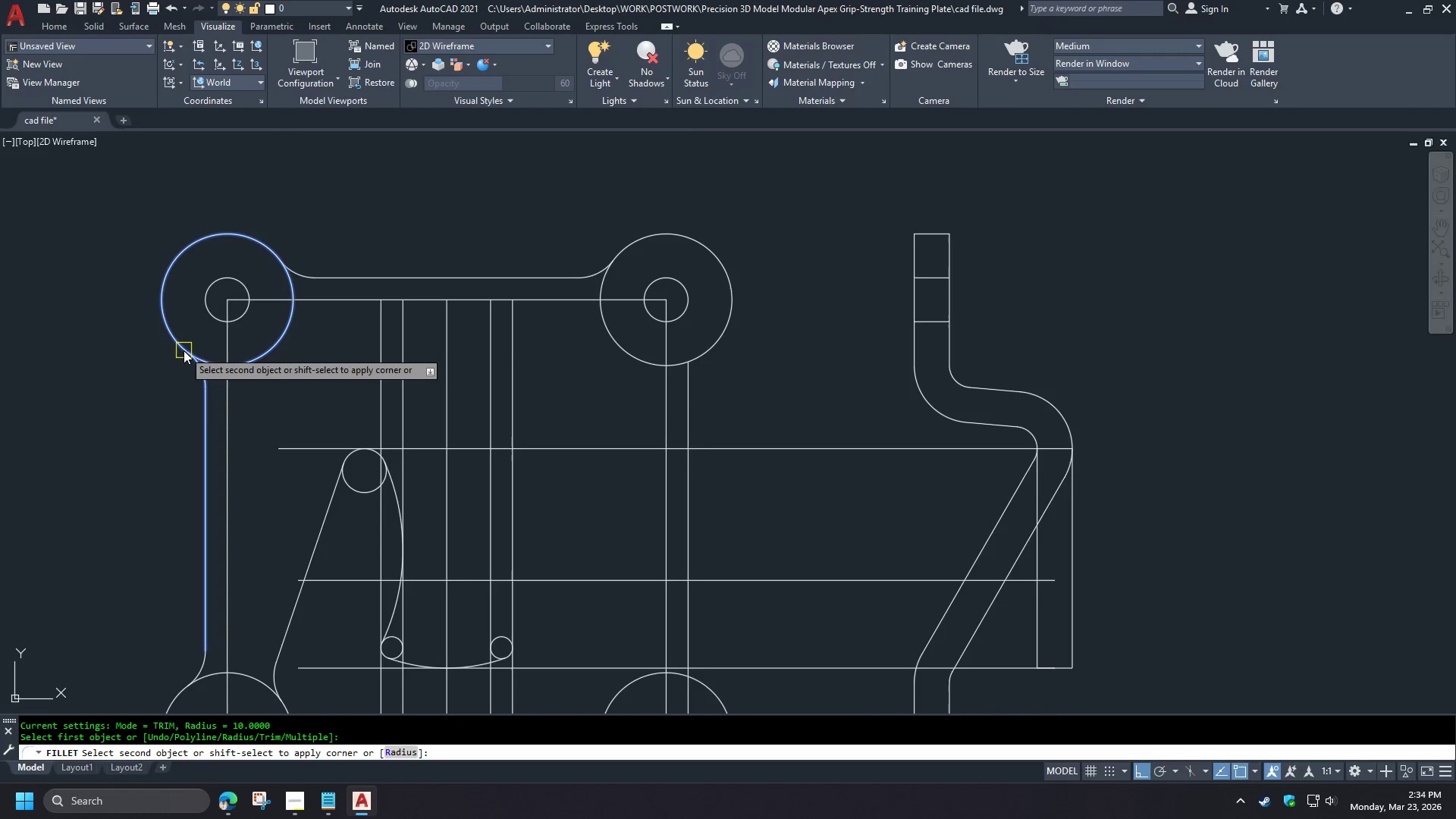 
left_click([184, 350])
 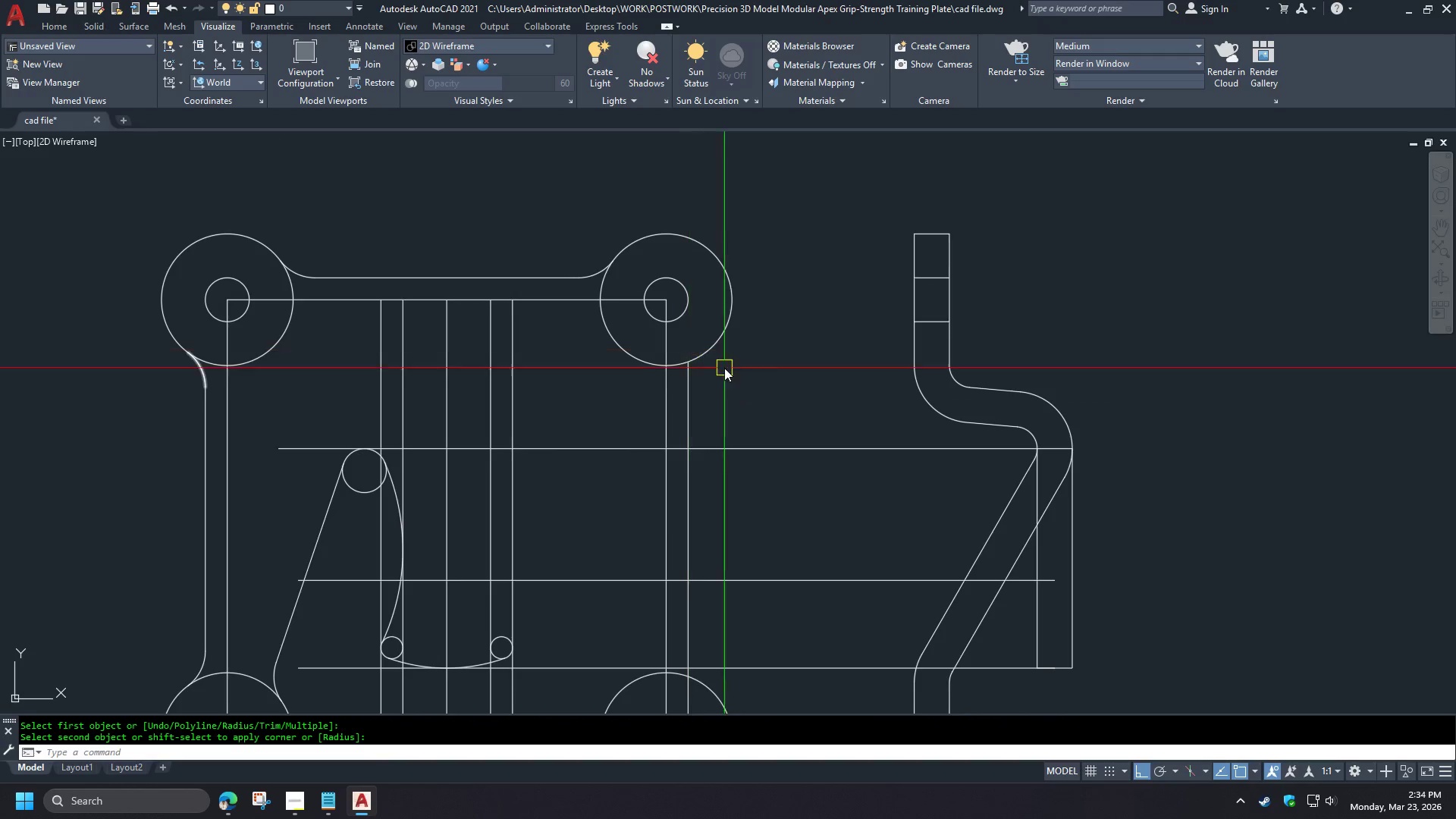 
key(Space)
 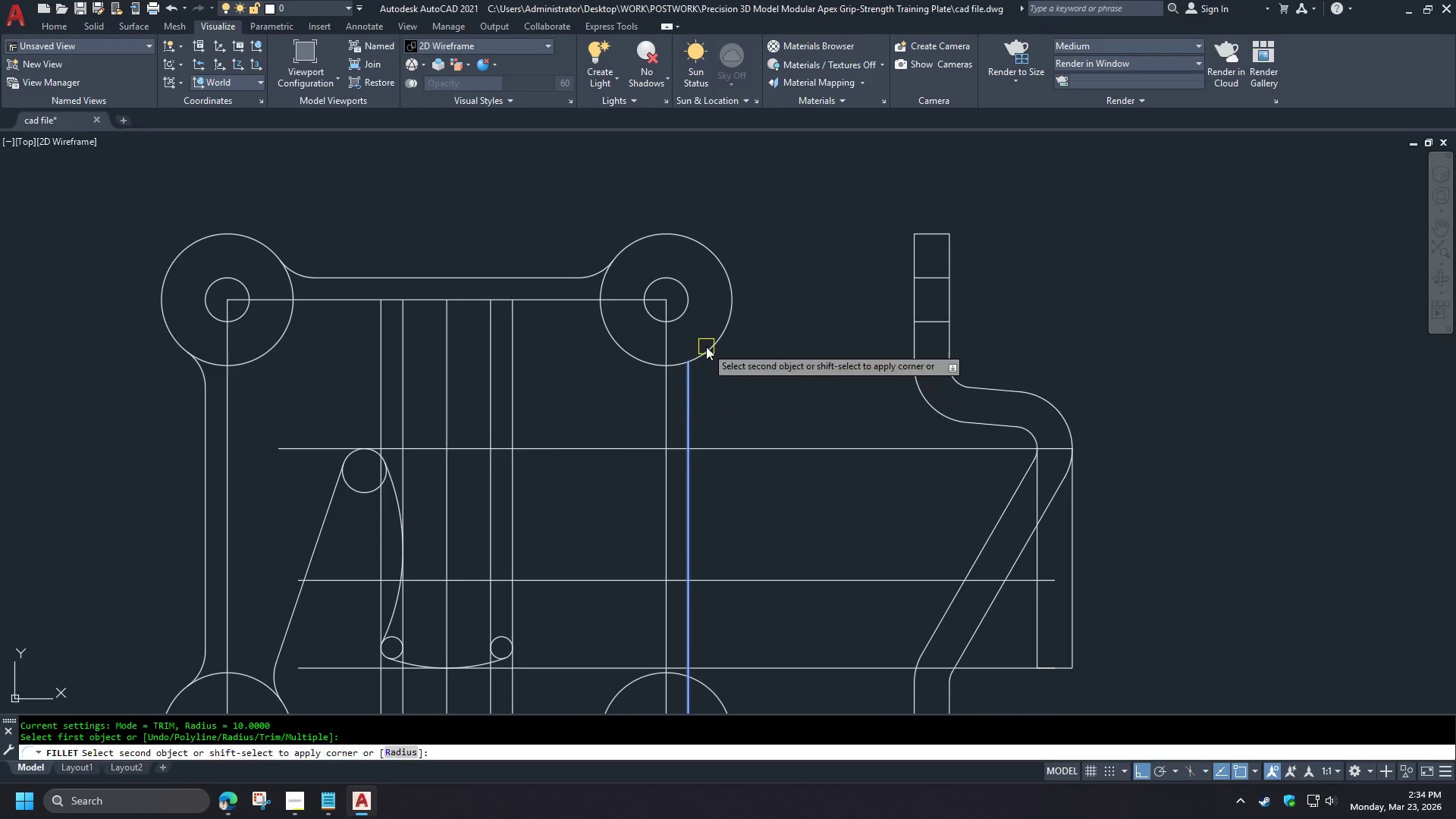 
double_click([707, 346])
 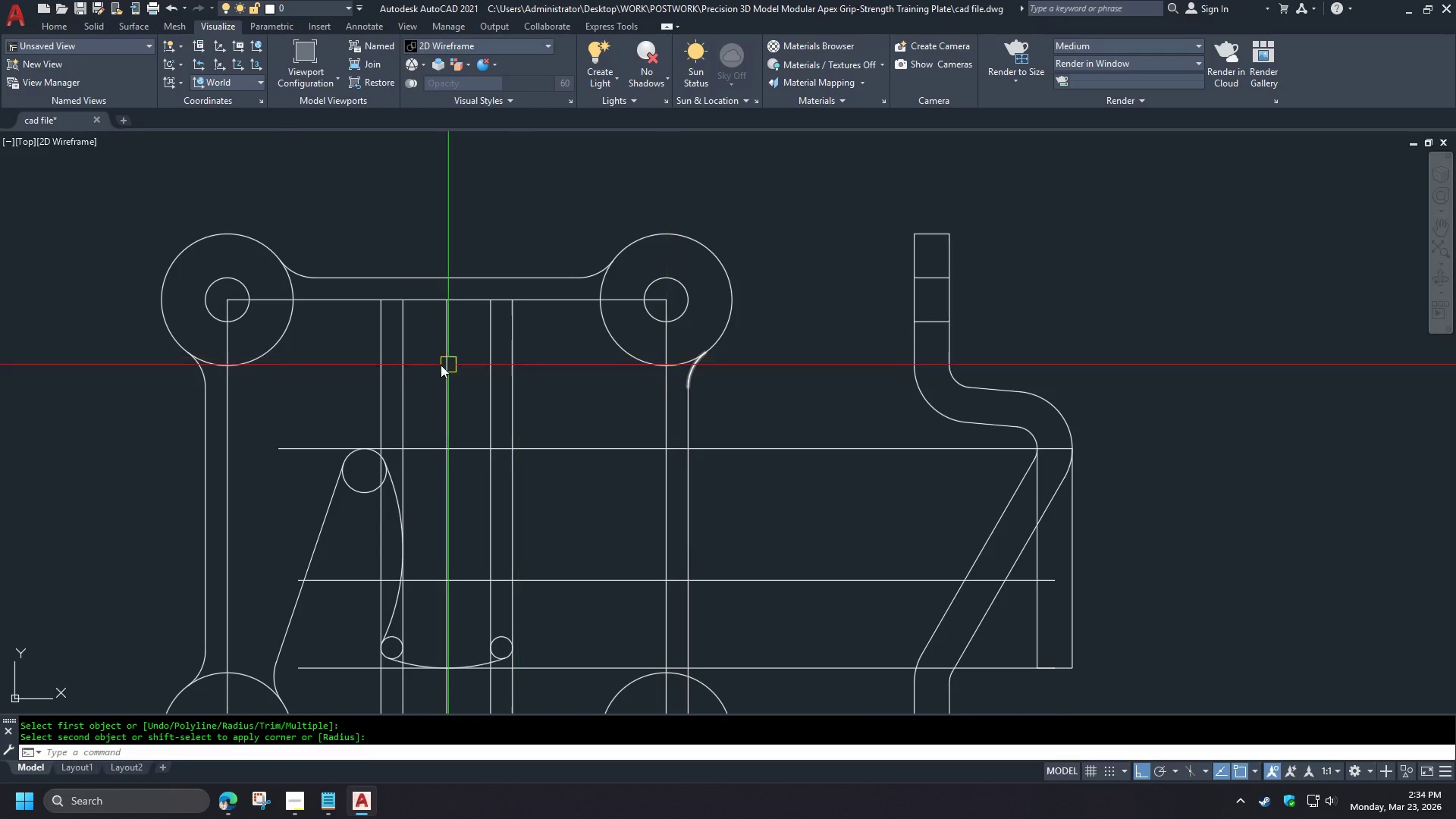 
scroll: coordinate [452, 338], scroll_direction: down, amount: 2.0
 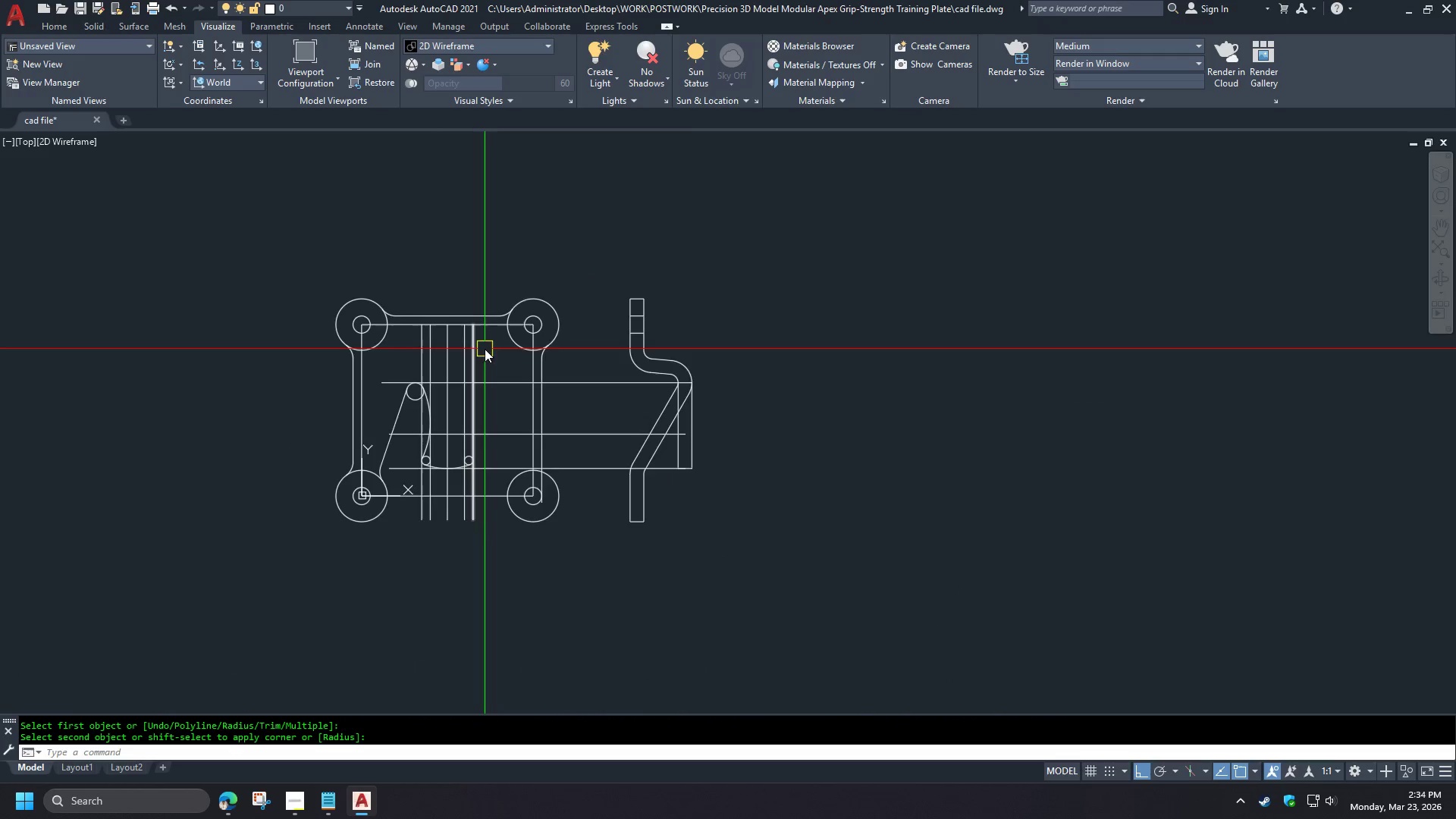 
scroll: coordinate [477, 355], scroll_direction: up, amount: 2.0
 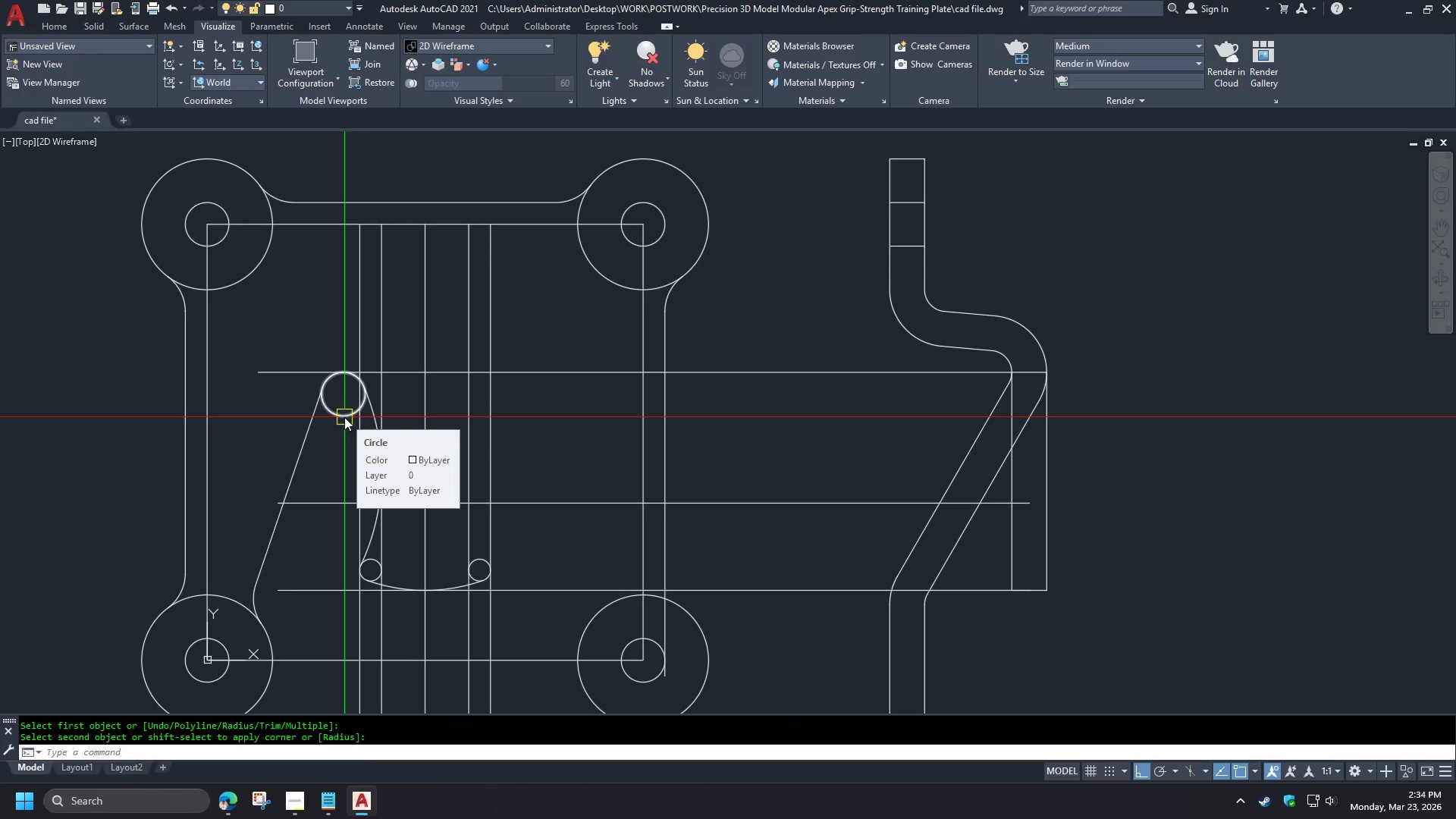 
type(tr )
 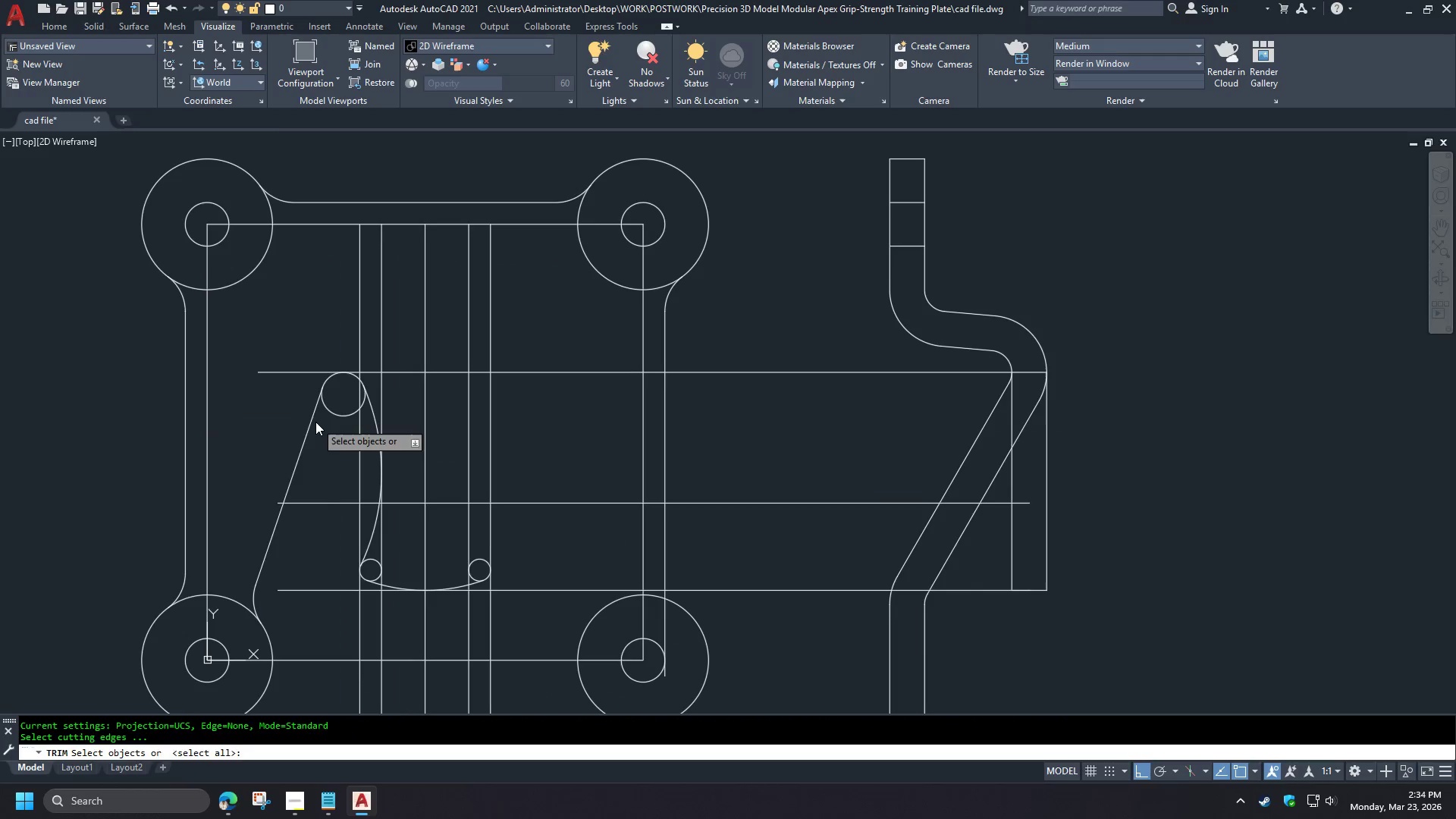 
left_click([315, 422])
 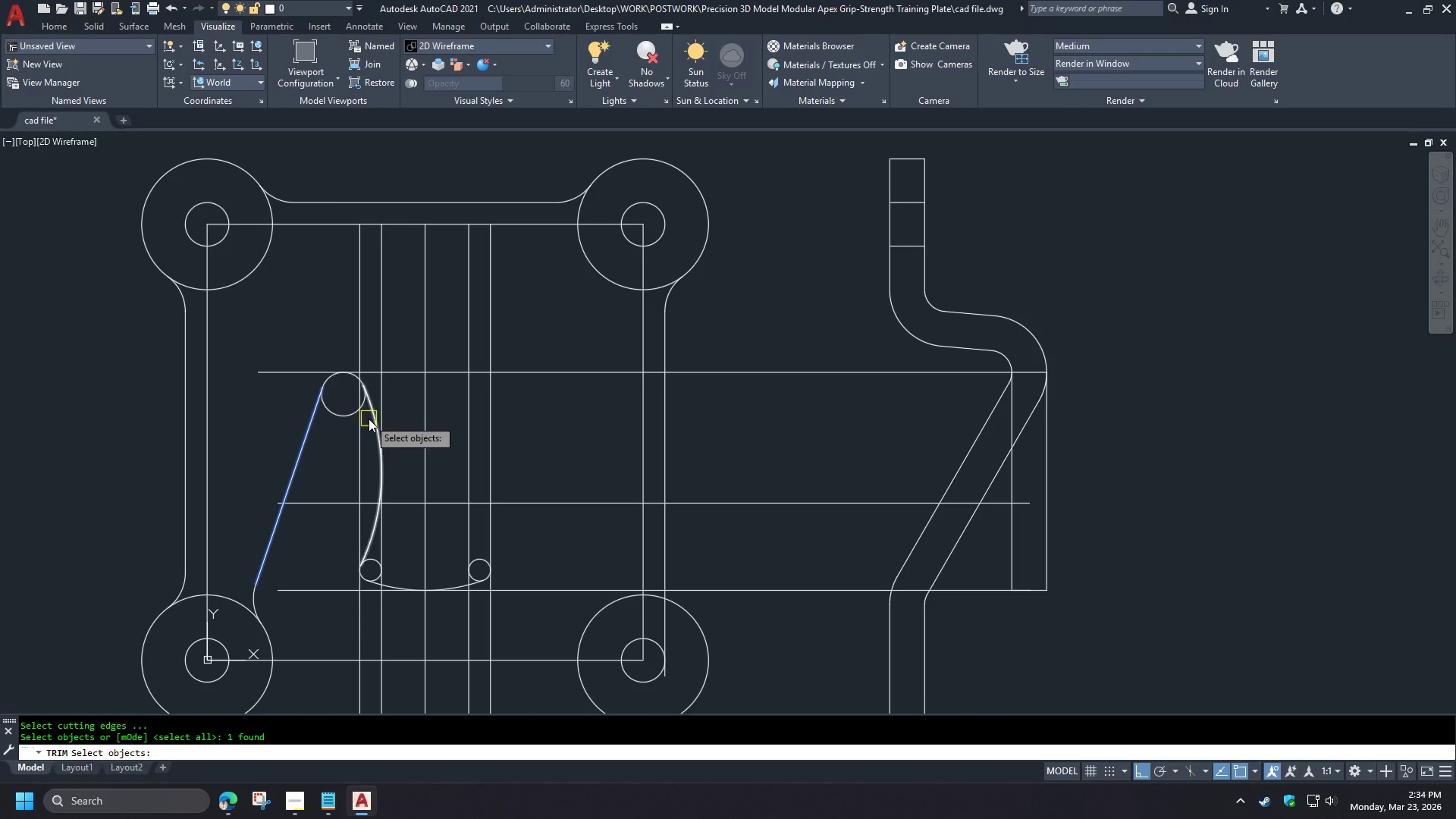 
left_click([371, 420])
 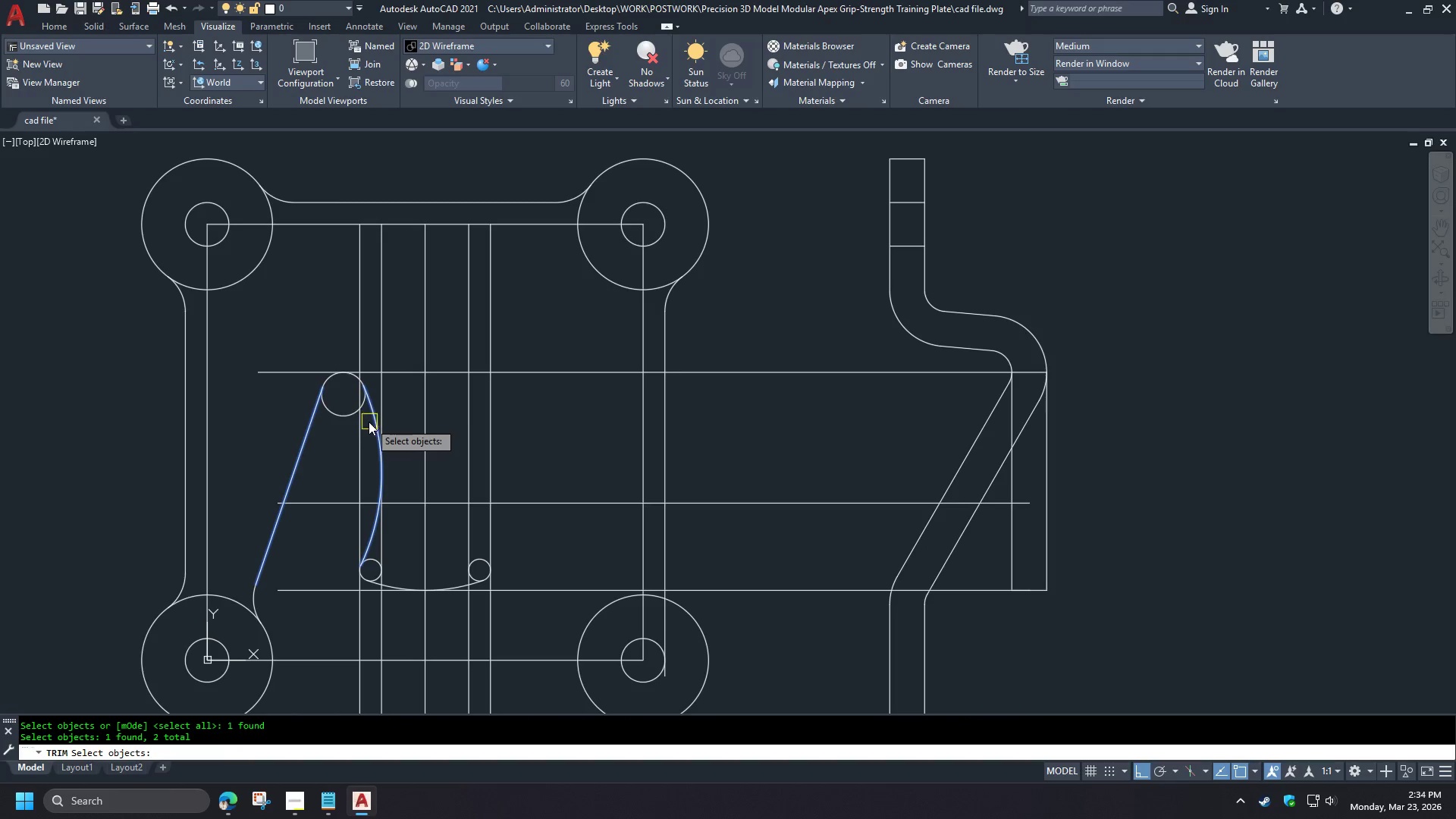 
key(Space)
 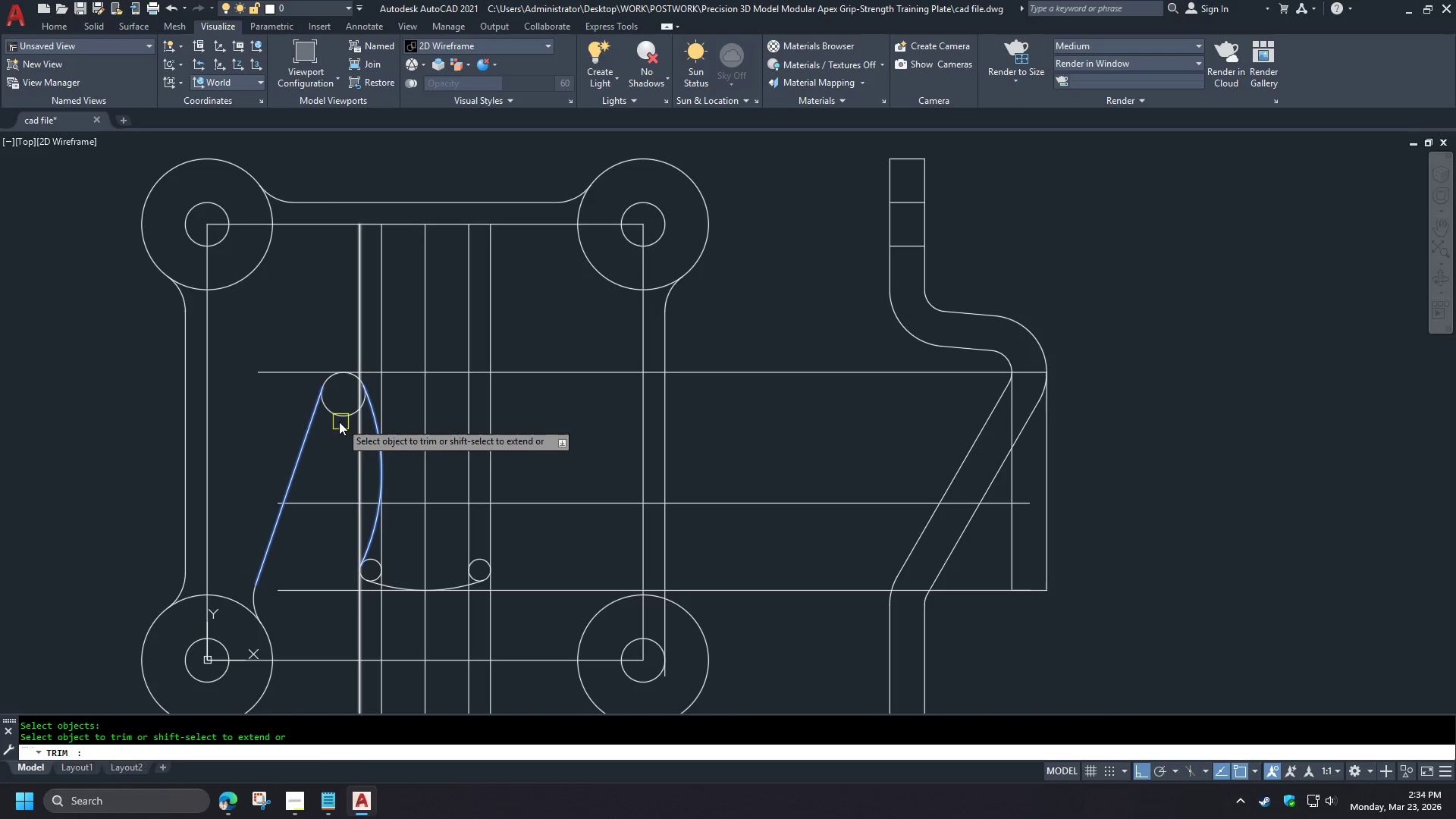 
double_click([337, 421])
 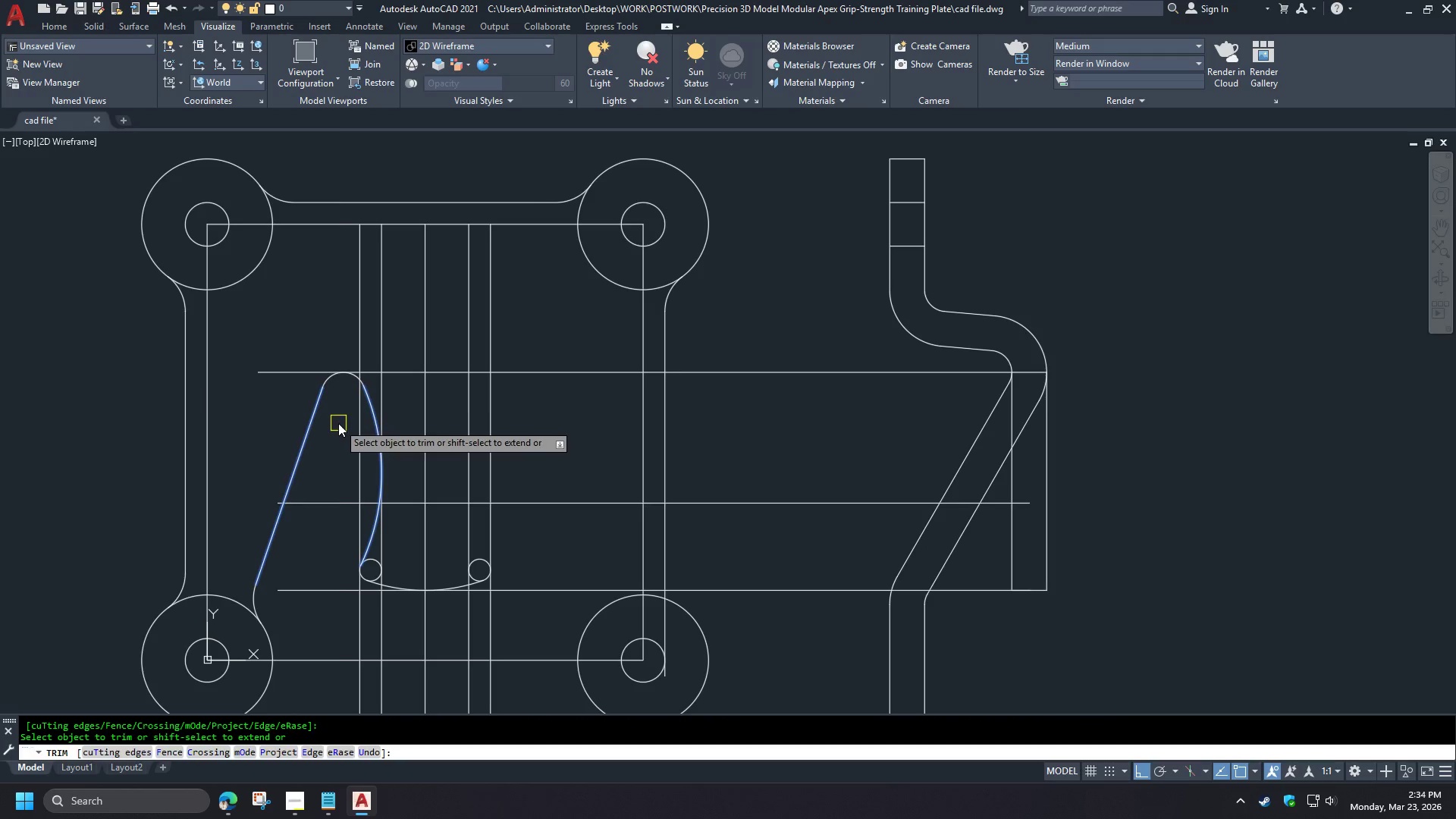 
key(Space)
 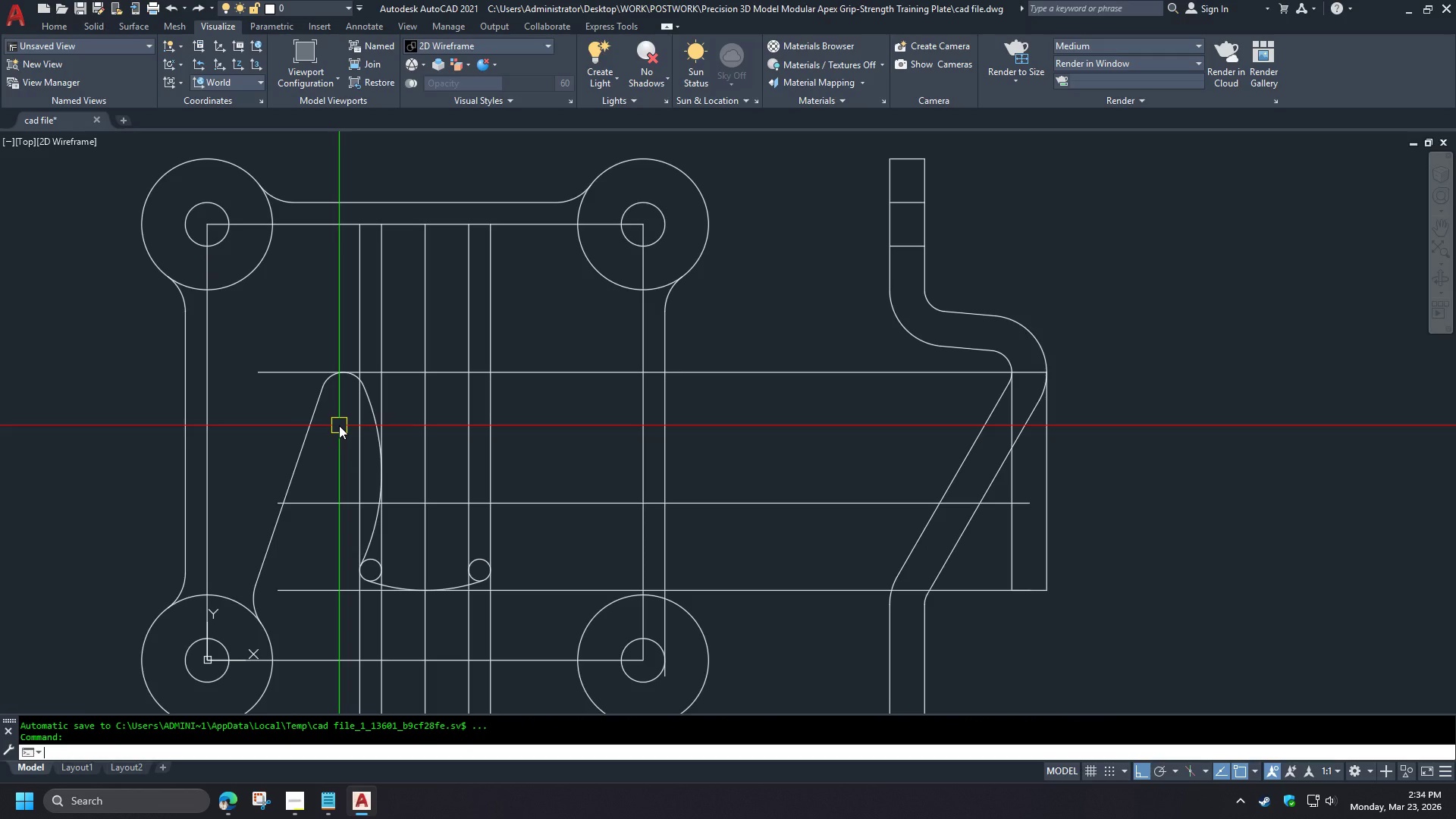 
scroll: coordinate [339, 425], scroll_direction: down, amount: 1.0
 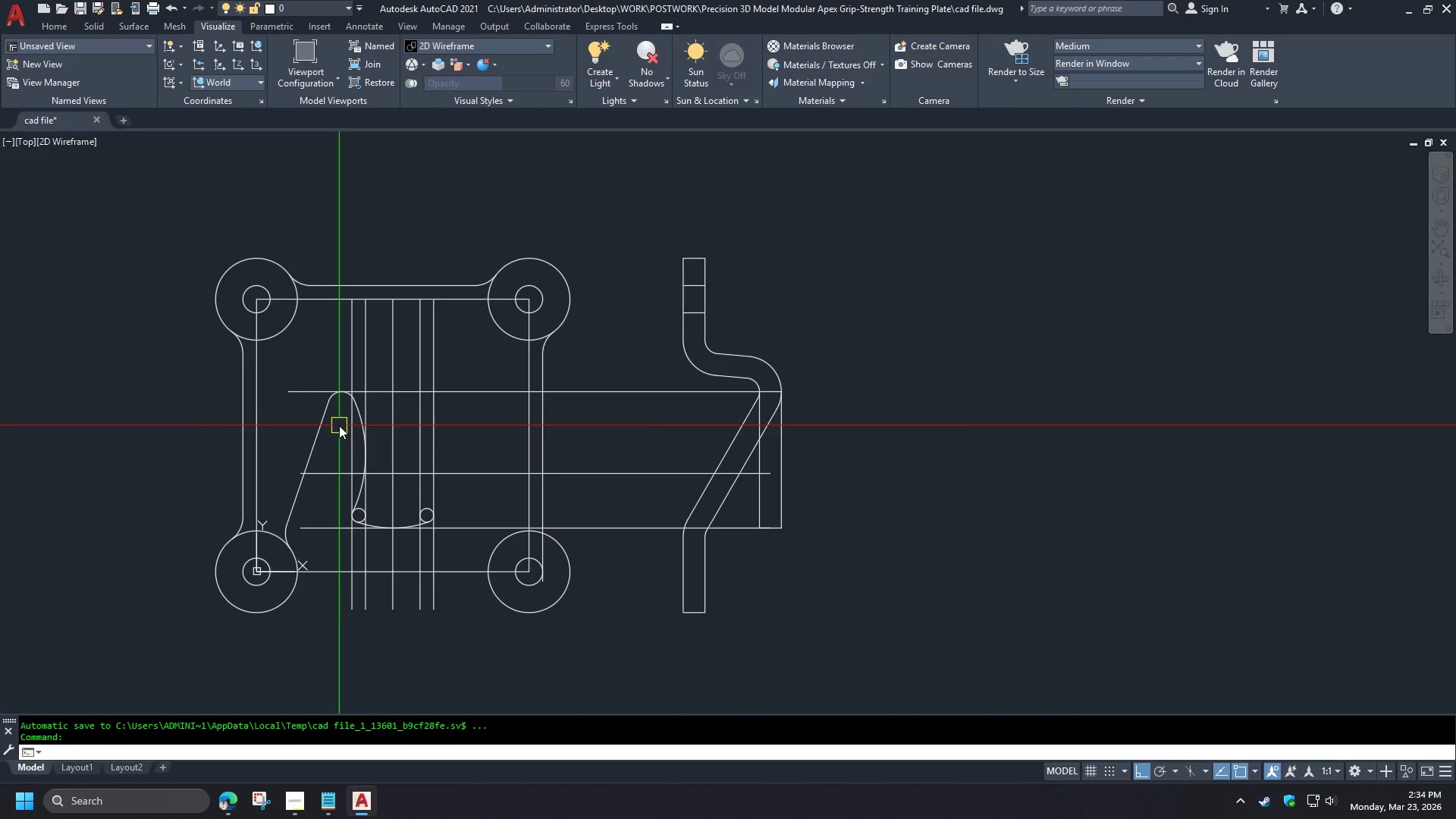 
scroll: coordinate [339, 425], scroll_direction: up, amount: 1.0
 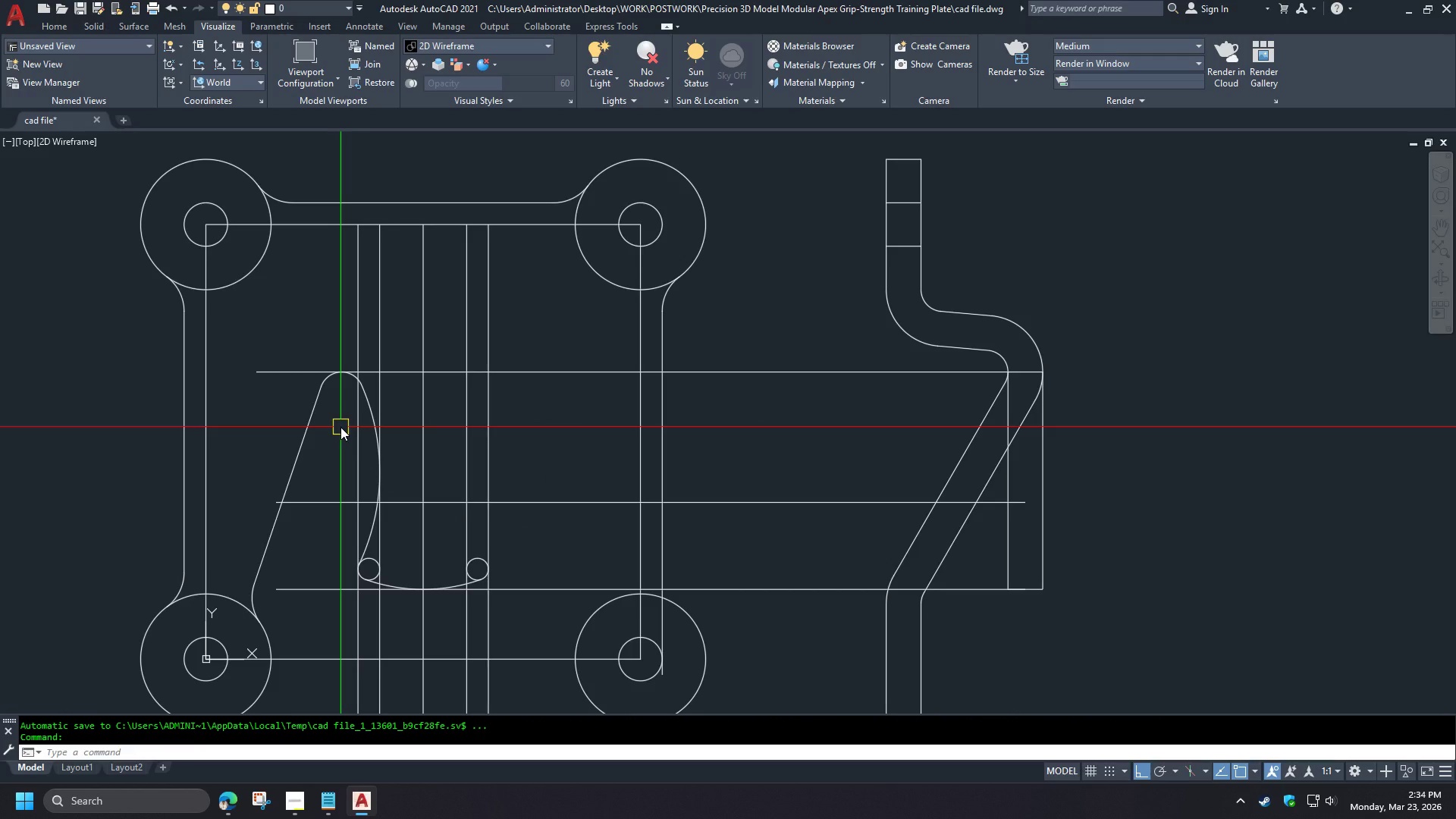 
scroll: coordinate [340, 427], scroll_direction: down, amount: 3.0
 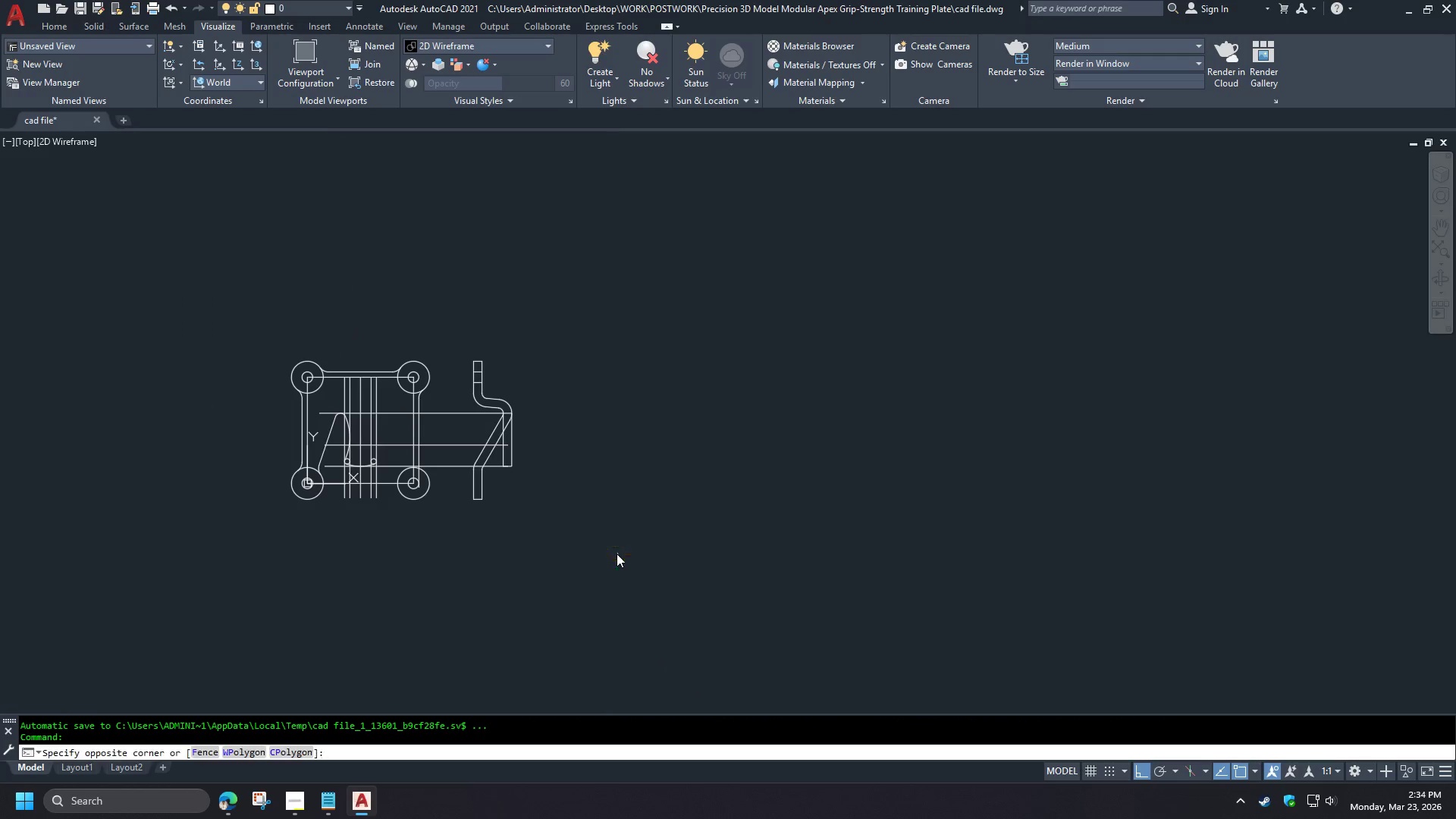 
double_click([175, 290])
 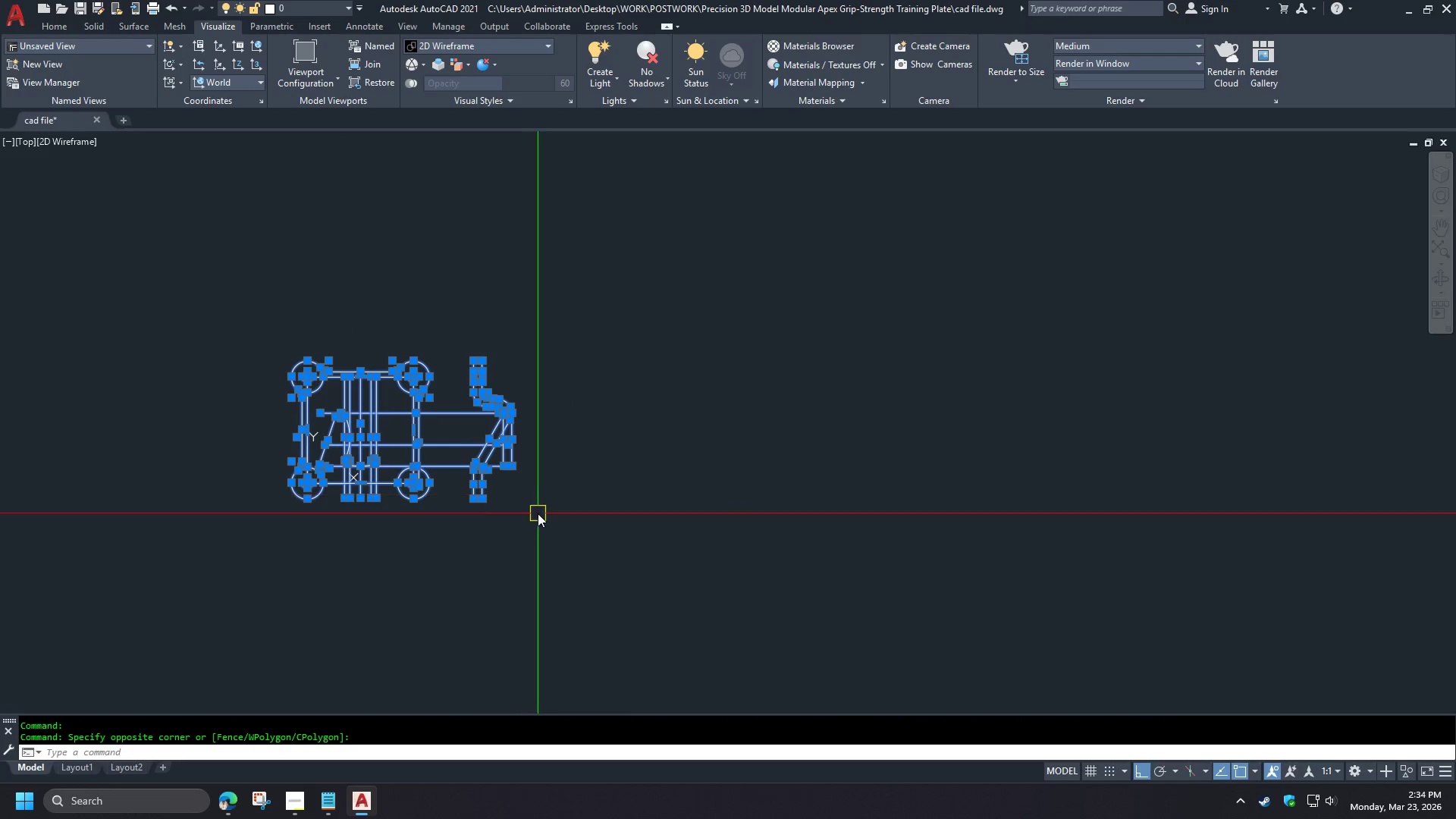 
type(co )
 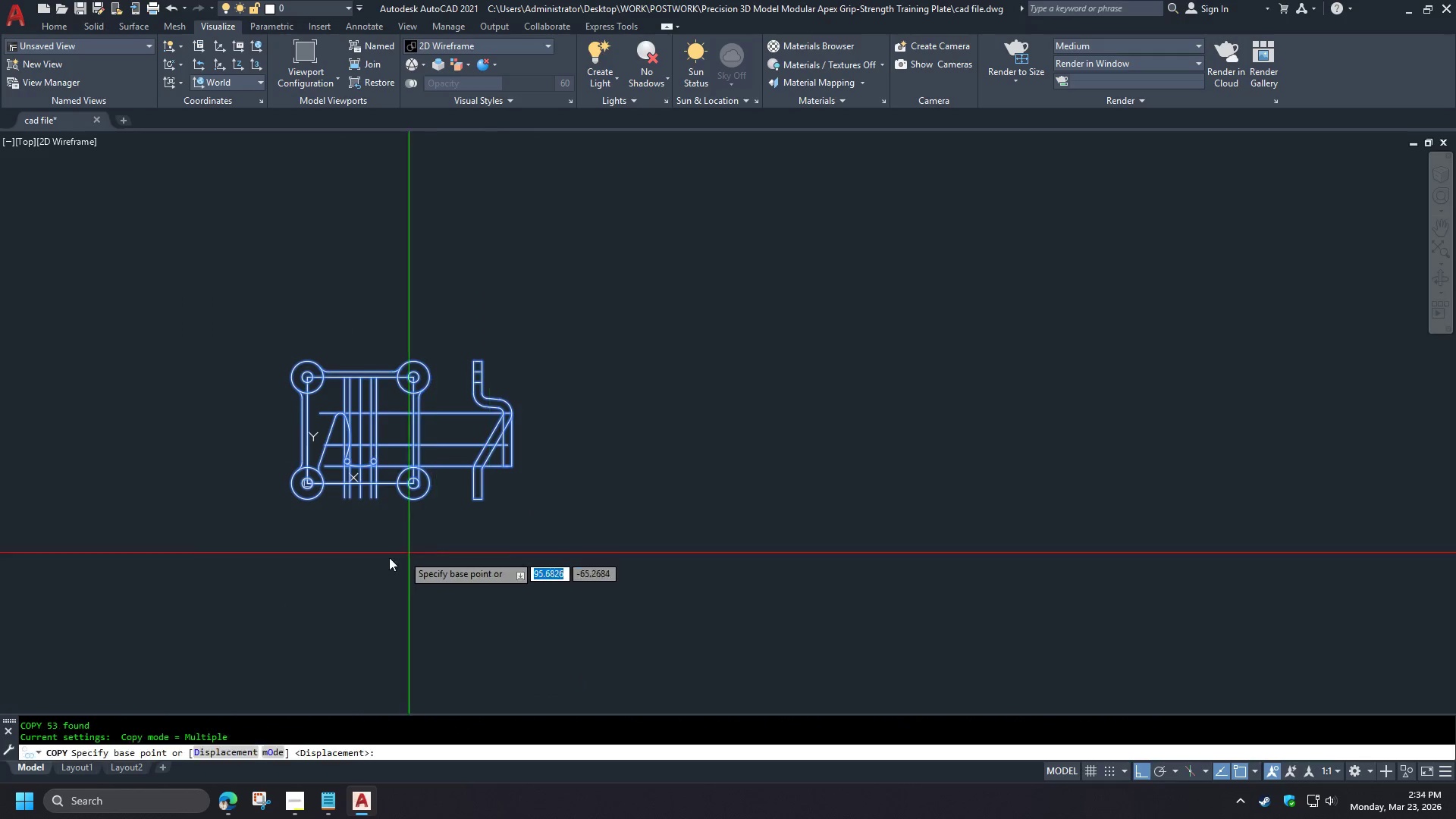 
left_click_drag(start_coordinate=[387, 557], to_coordinate=[391, 557])
 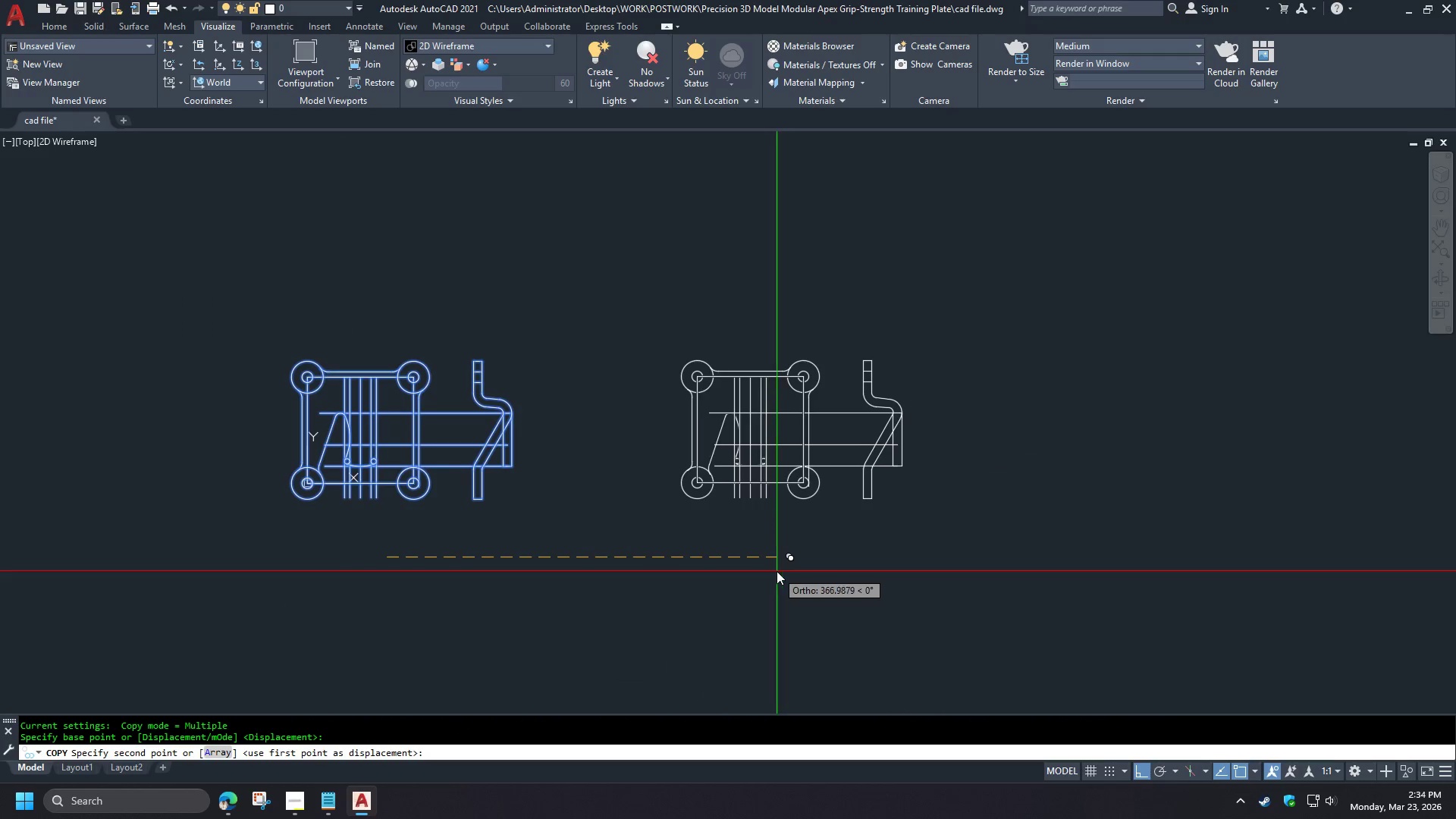 
left_click([712, 570])
 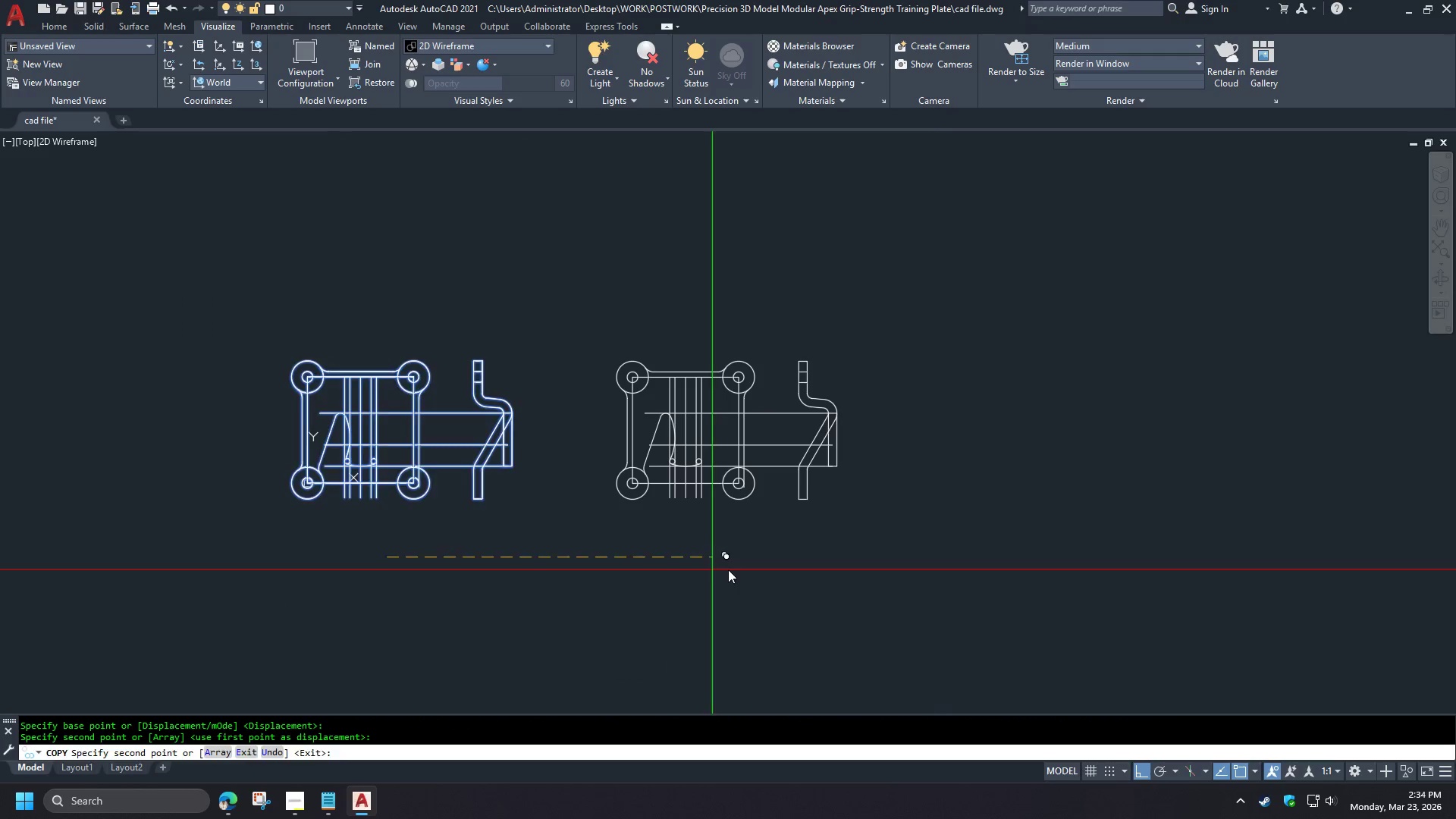 
key(Space)
 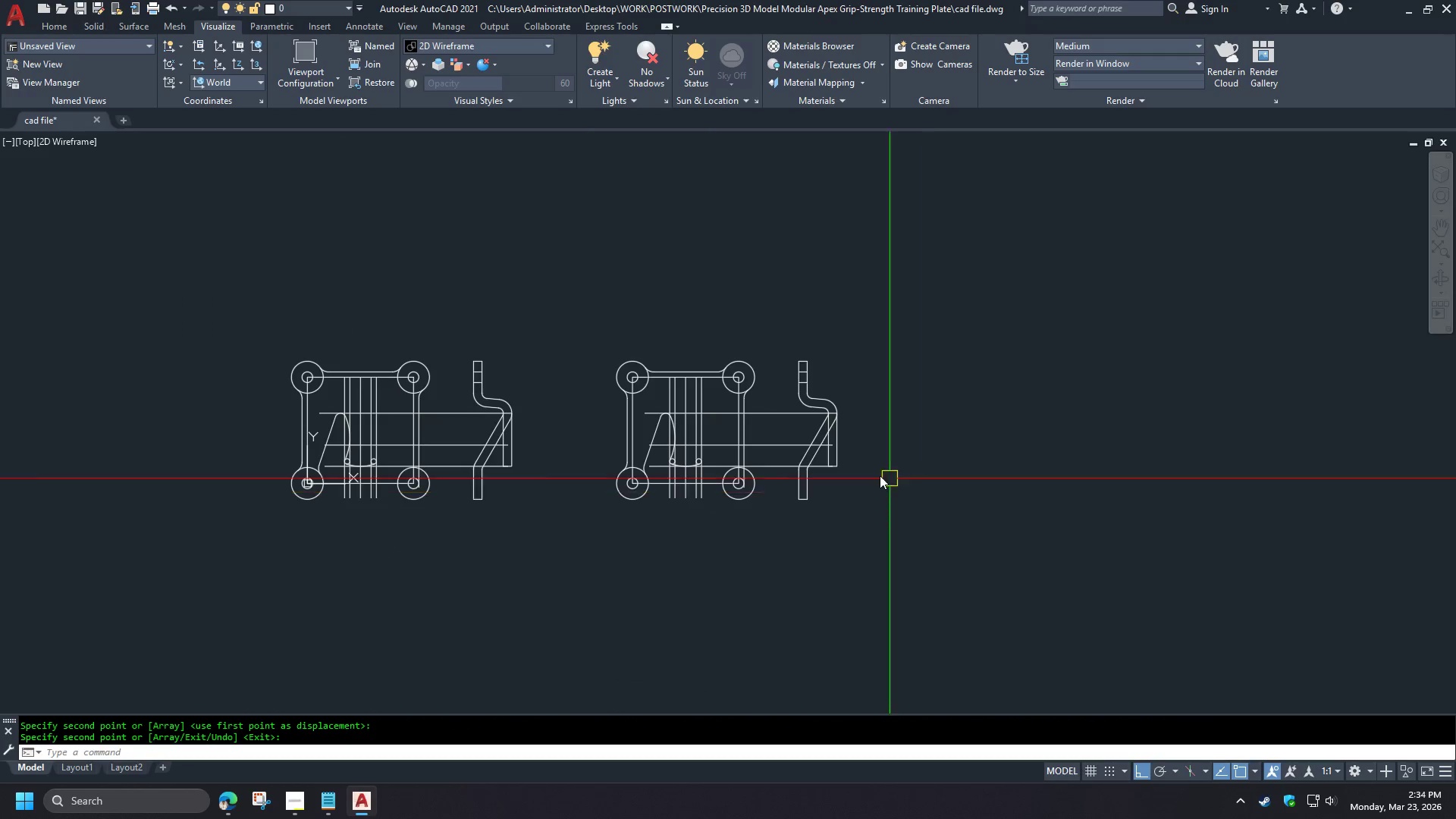 
scroll: coordinate [717, 445], scroll_direction: up, amount: 3.0
 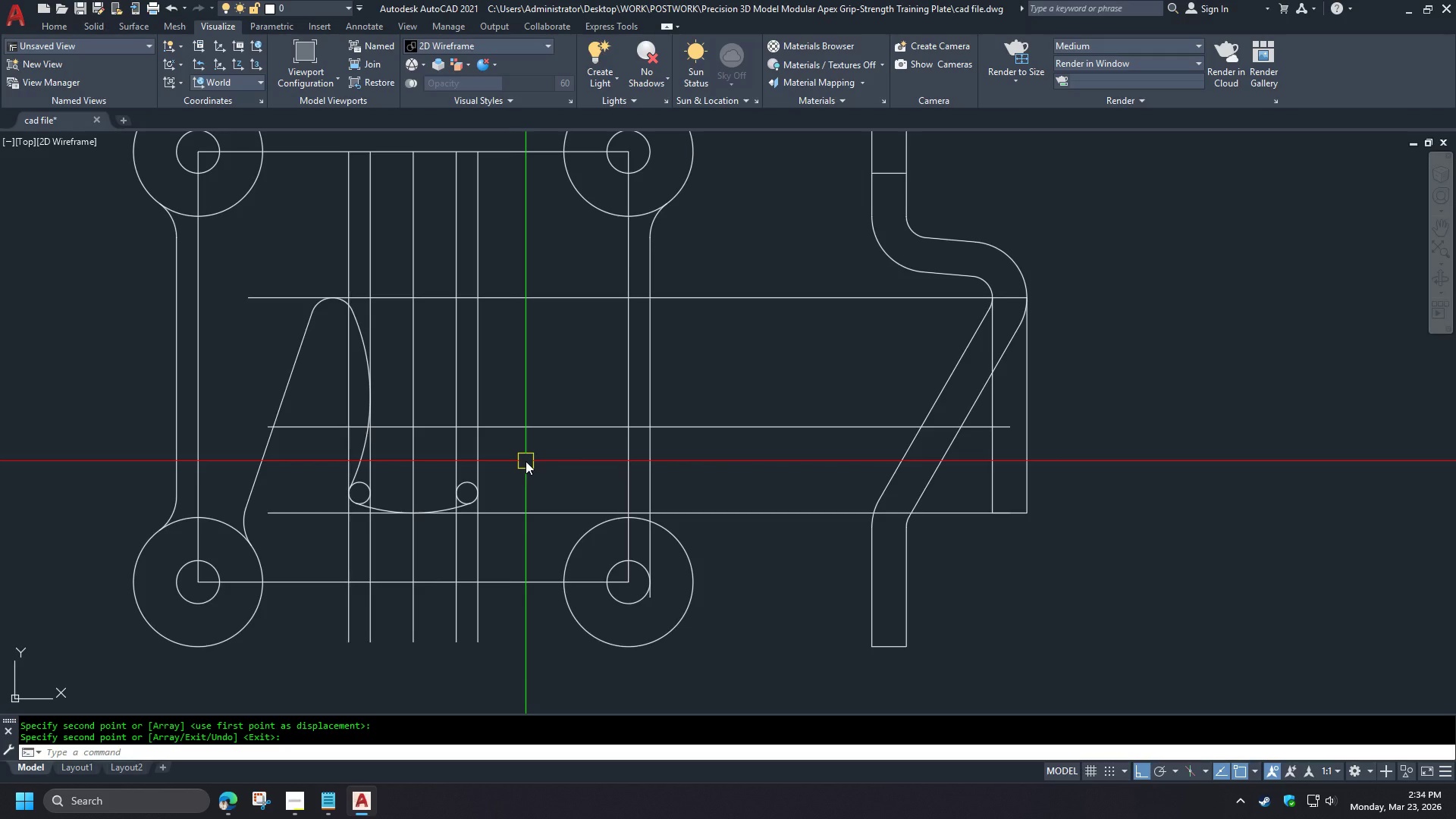 
key(Control+Z)
 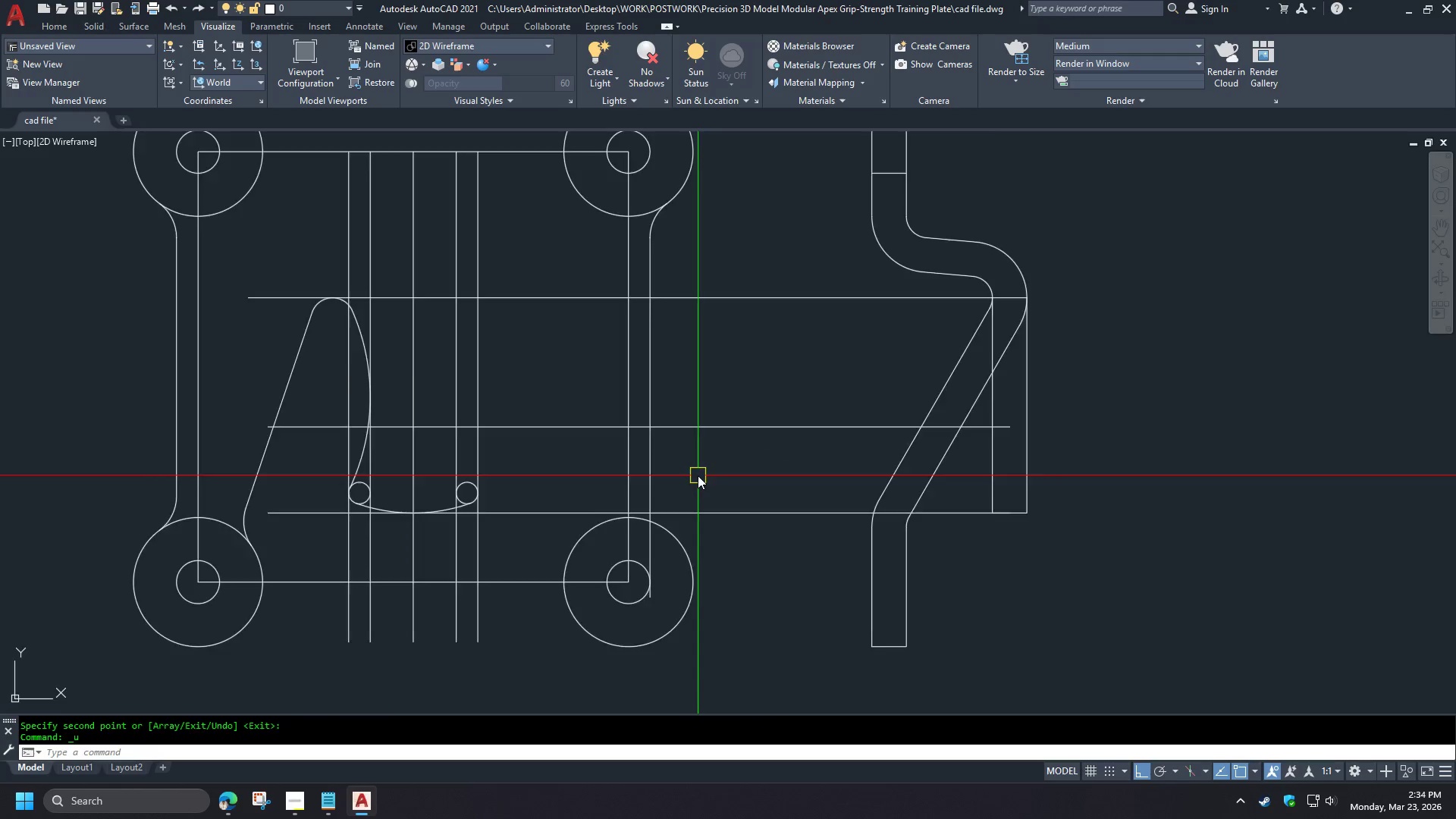 
scroll: coordinate [742, 463], scroll_direction: down, amount: 3.0
 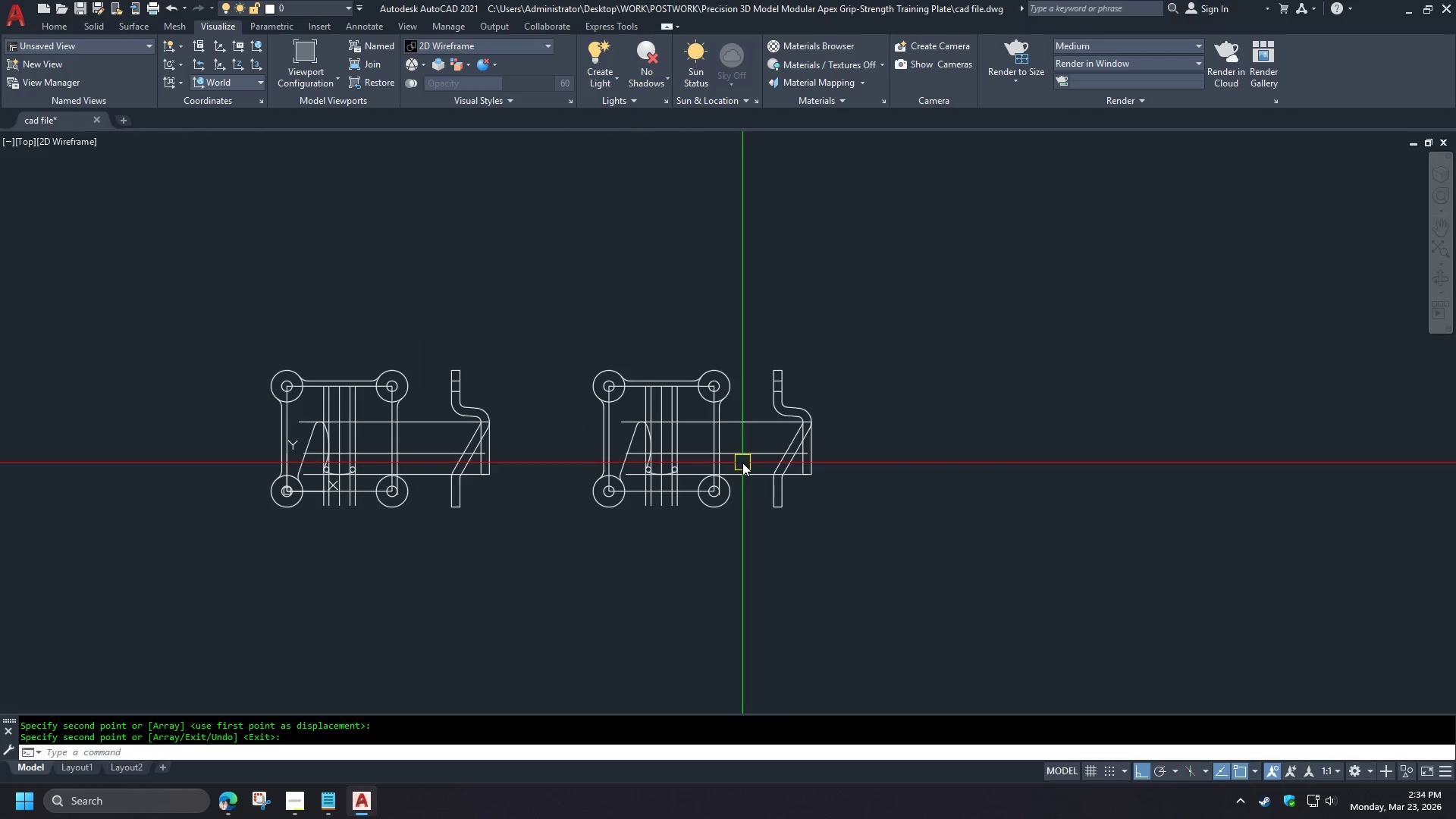 
key(Control+Z)
 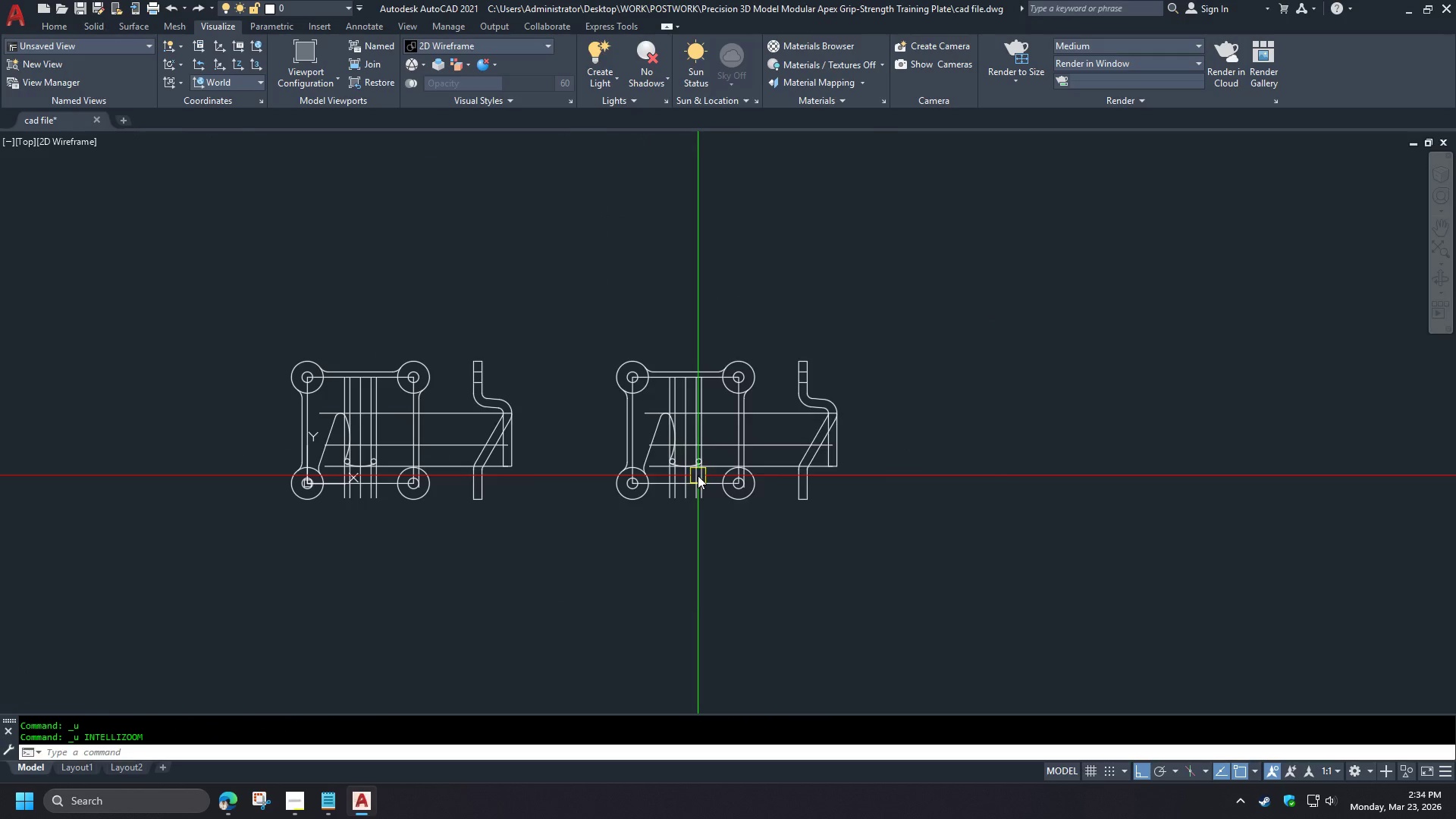 
key(Control+Z)
 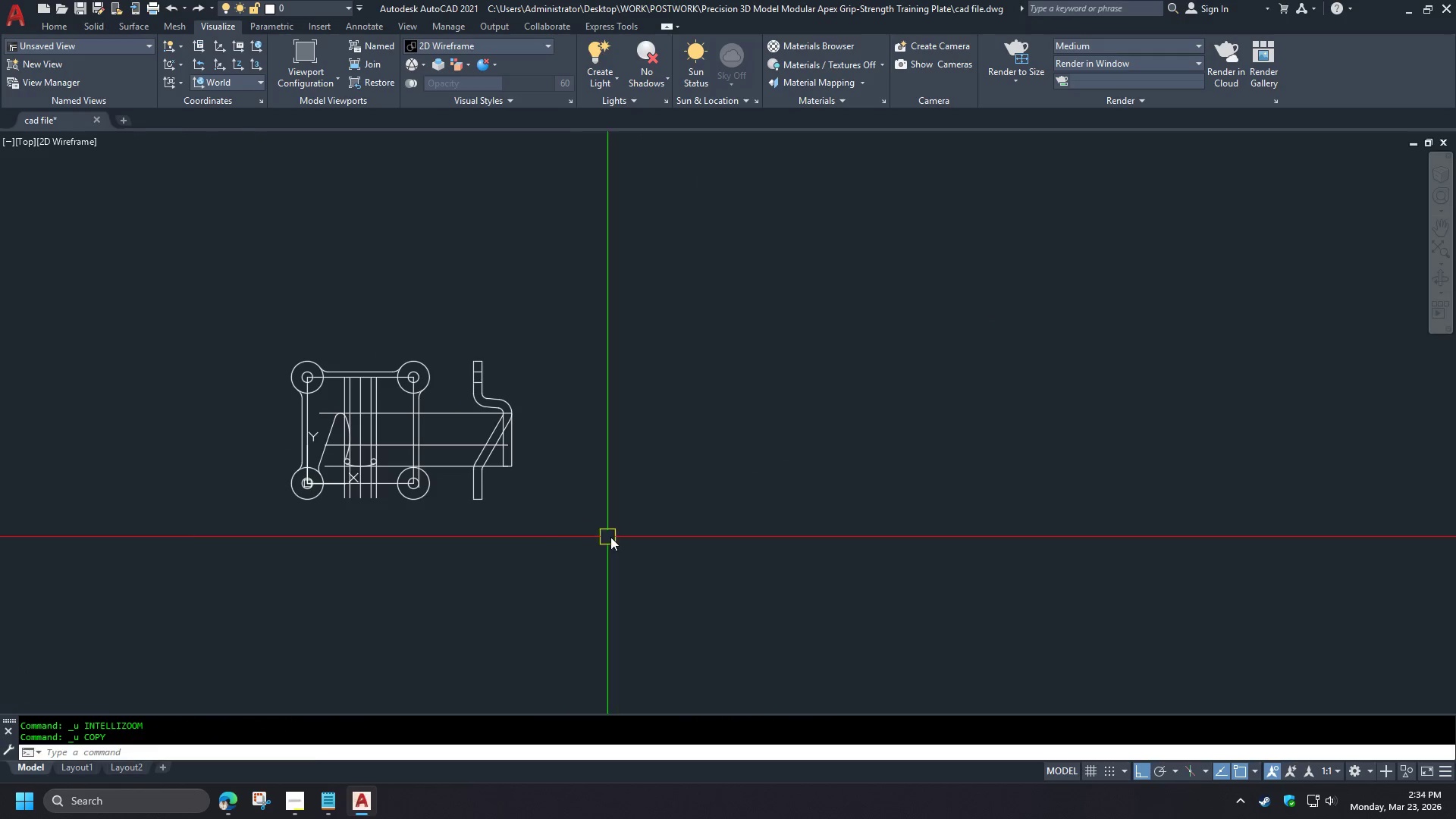 
left_click_drag(start_coordinate=[615, 537], to_coordinate=[602, 525])
 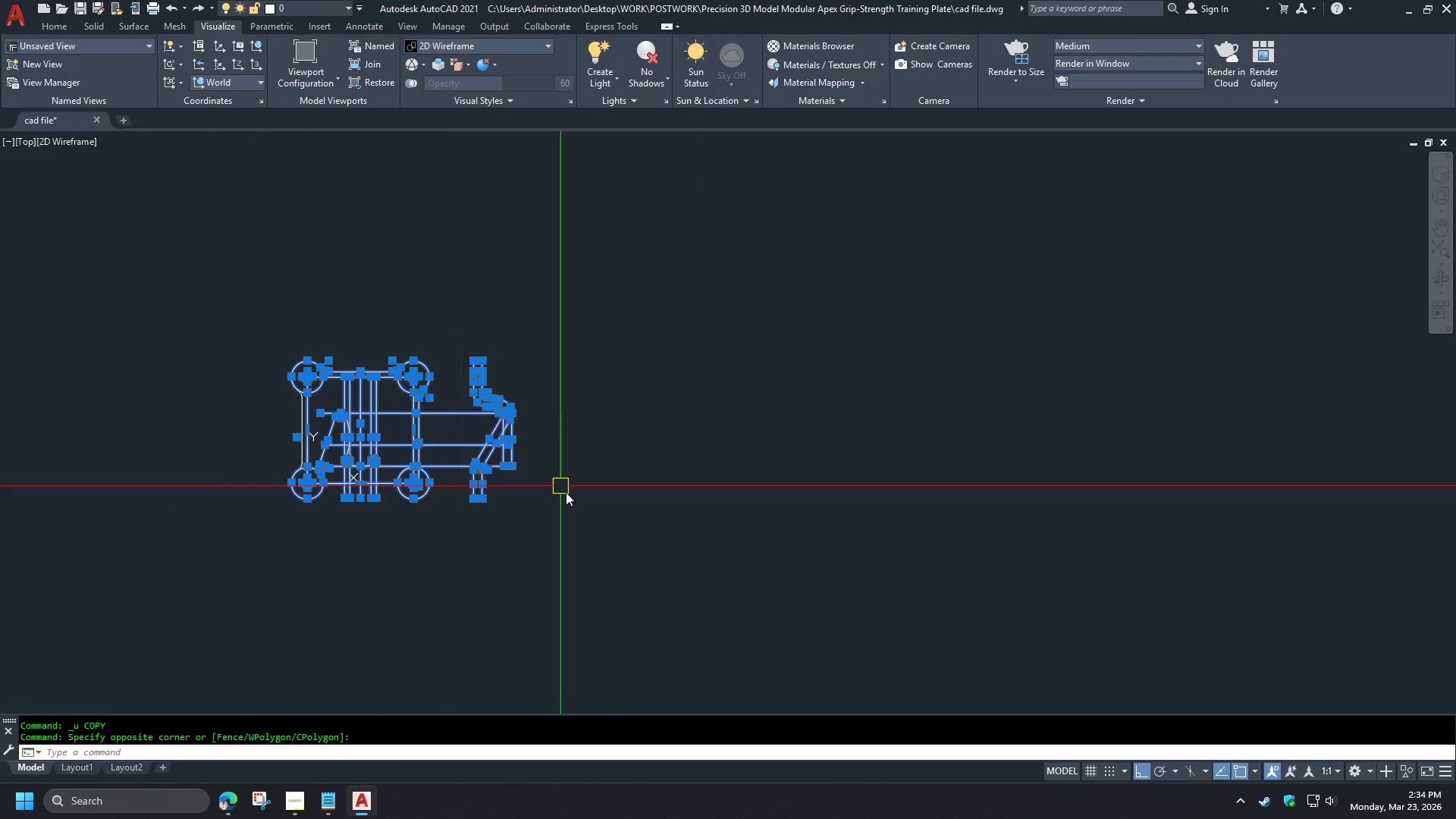 
left_click_drag(start_coordinate=[580, 526], to_coordinate=[566, 513])
 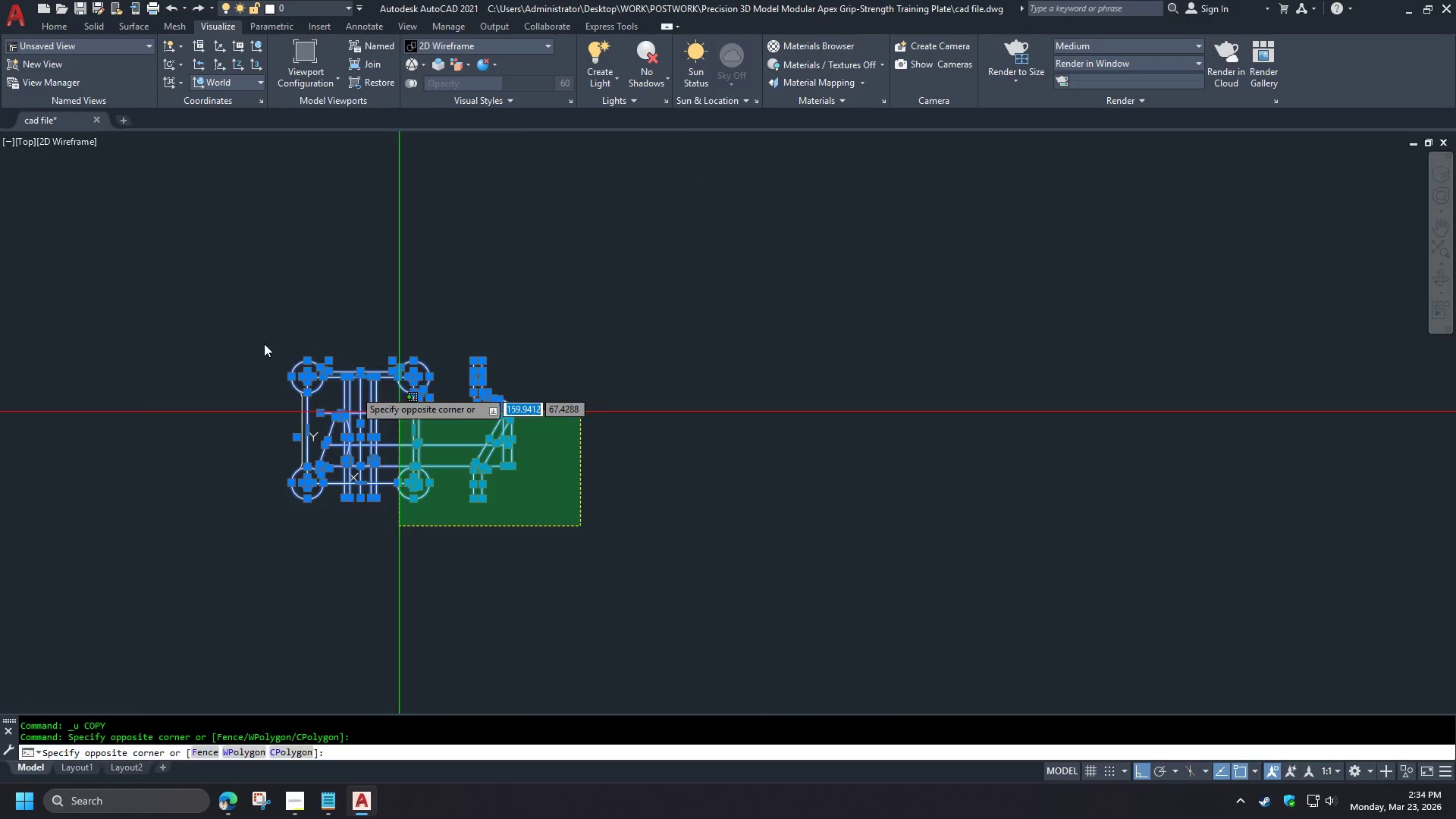 
double_click([128, 274])
 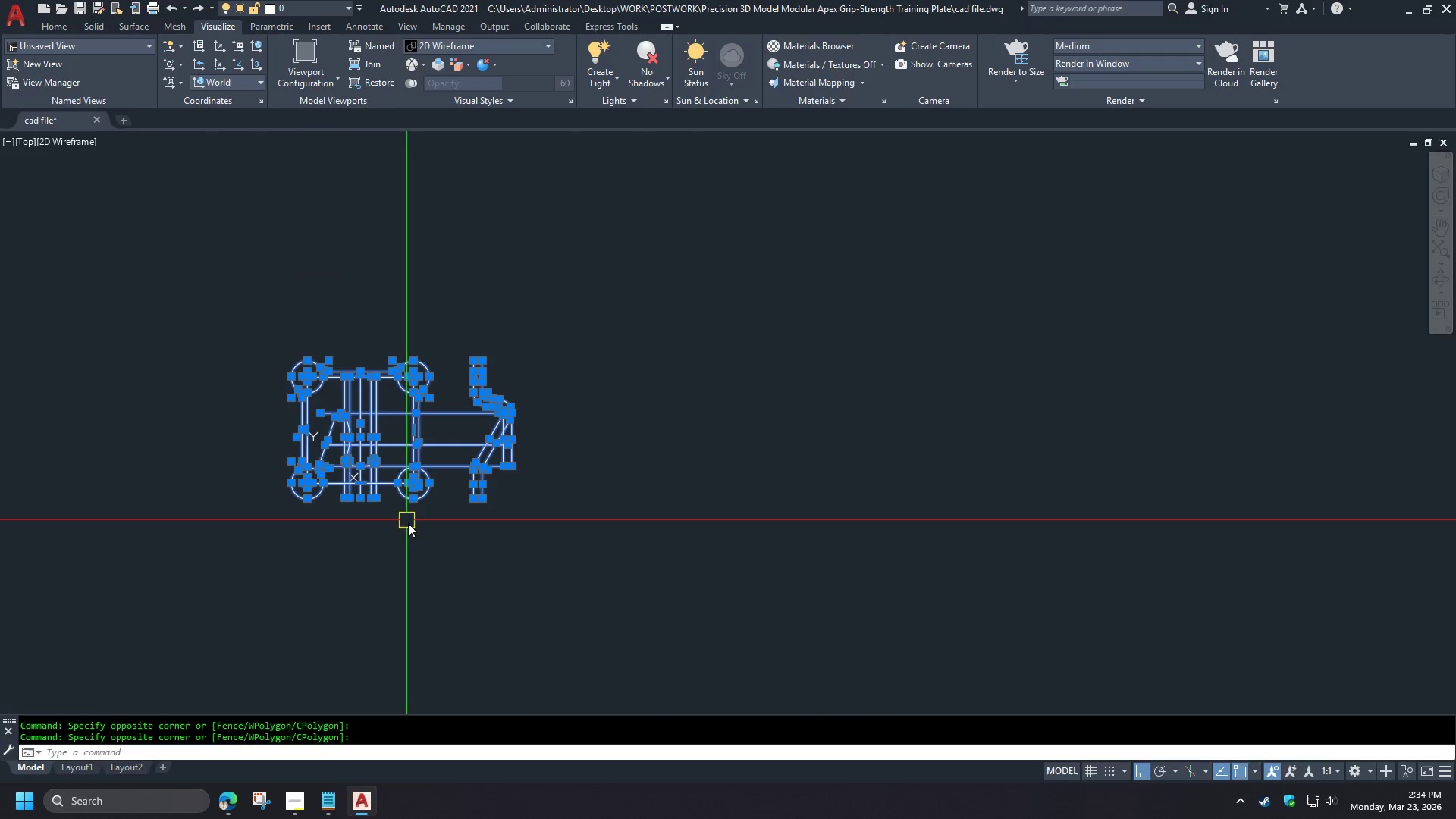 
type(co 300  )
 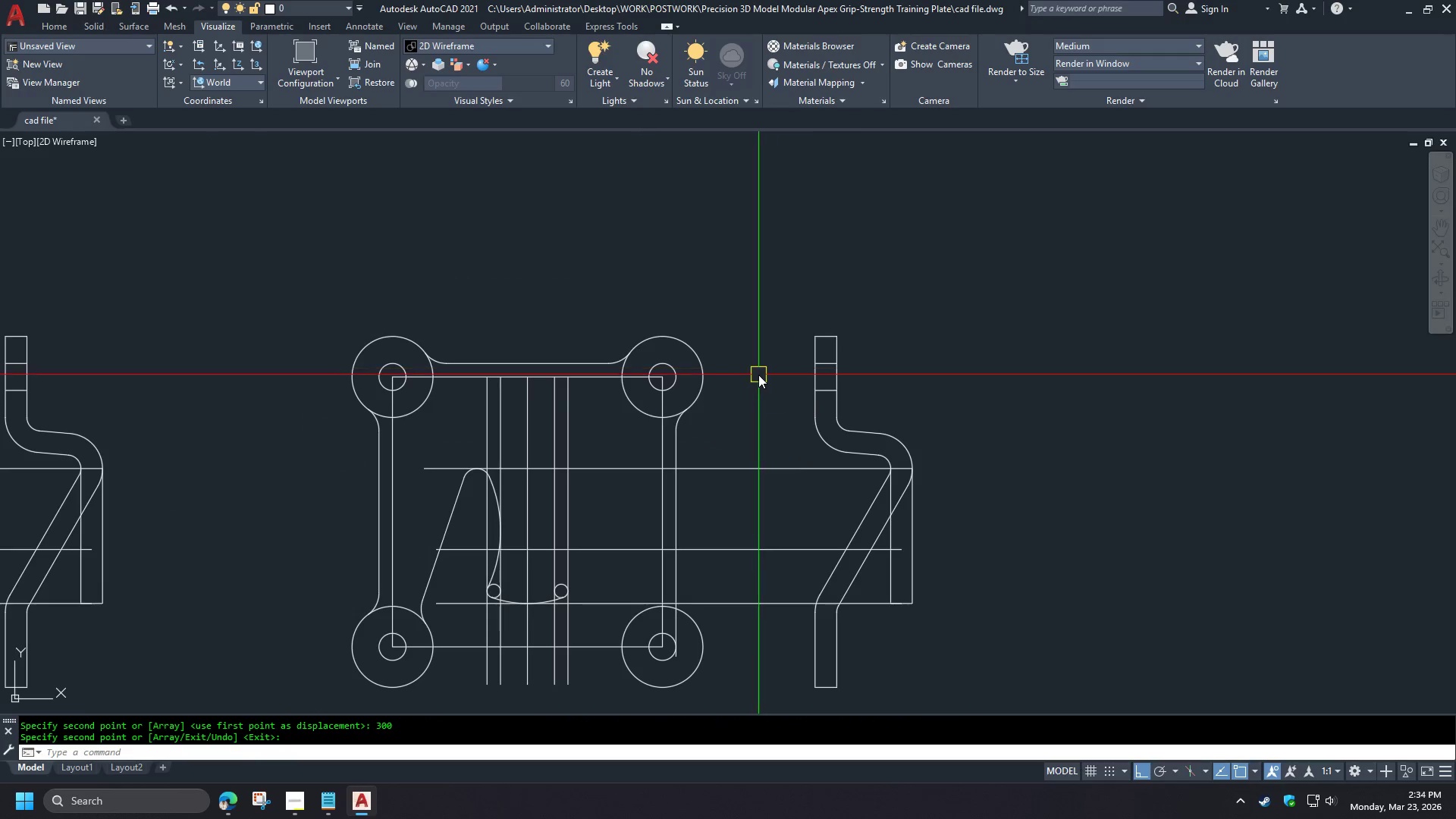 
left_click_drag(start_coordinate=[341, 554], to_coordinate=[346, 557])
 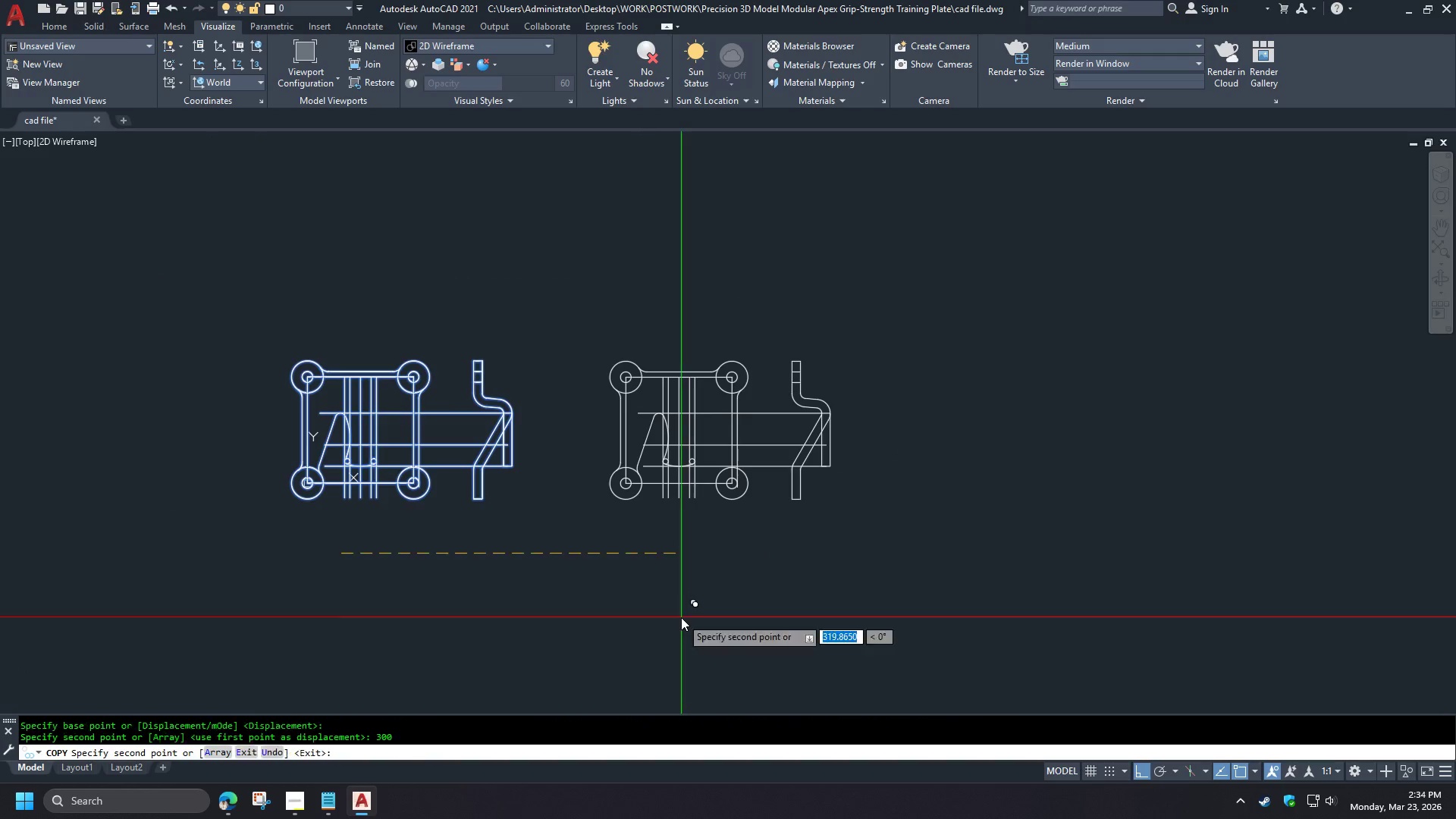 
scroll: coordinate [684, 447], scroll_direction: up, amount: 3.0
 